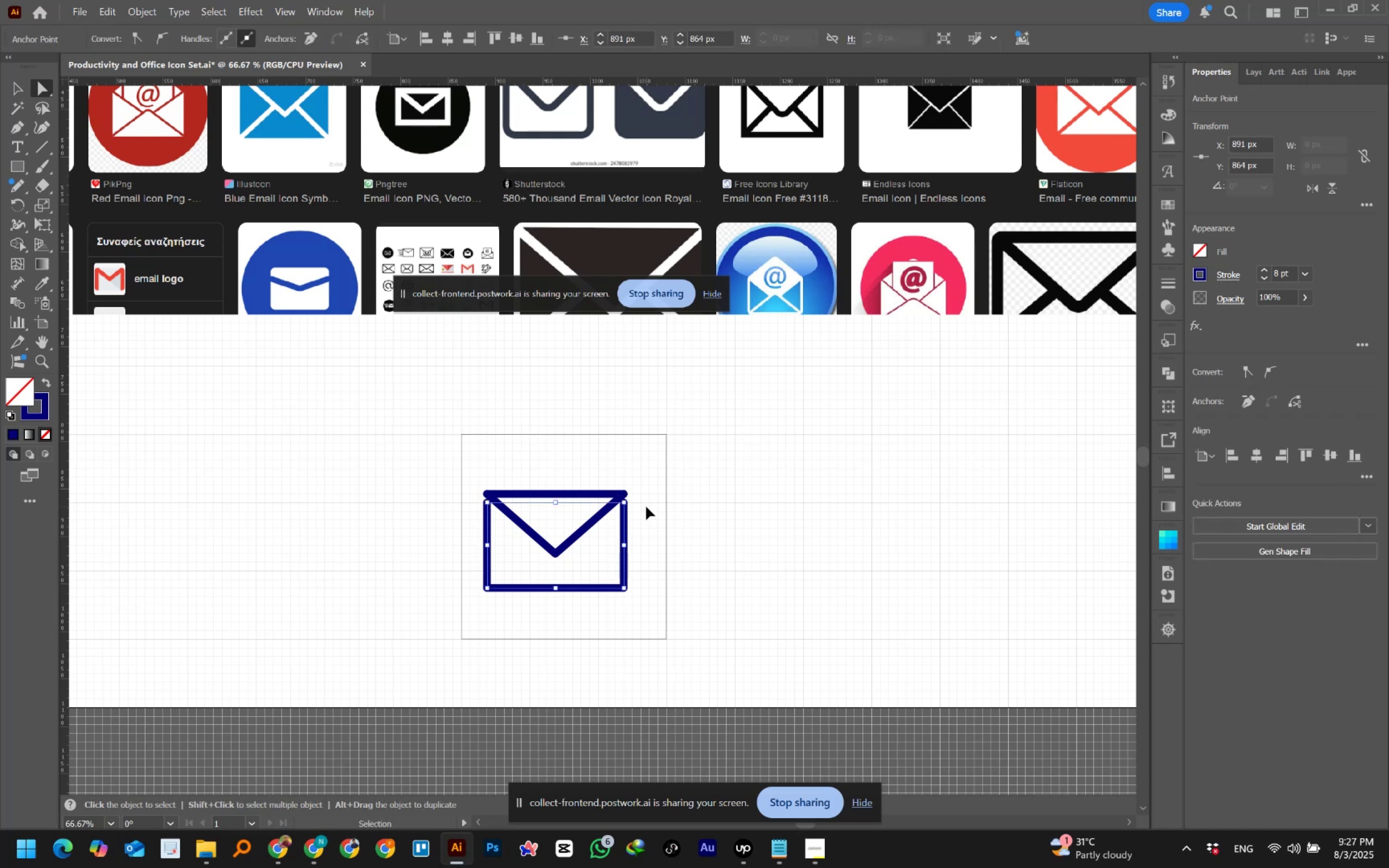 
hold_key(key=AltLeft, duration=0.91)
scroll: coordinate [625, 506], scroll_direction: up, amount: 3.0
 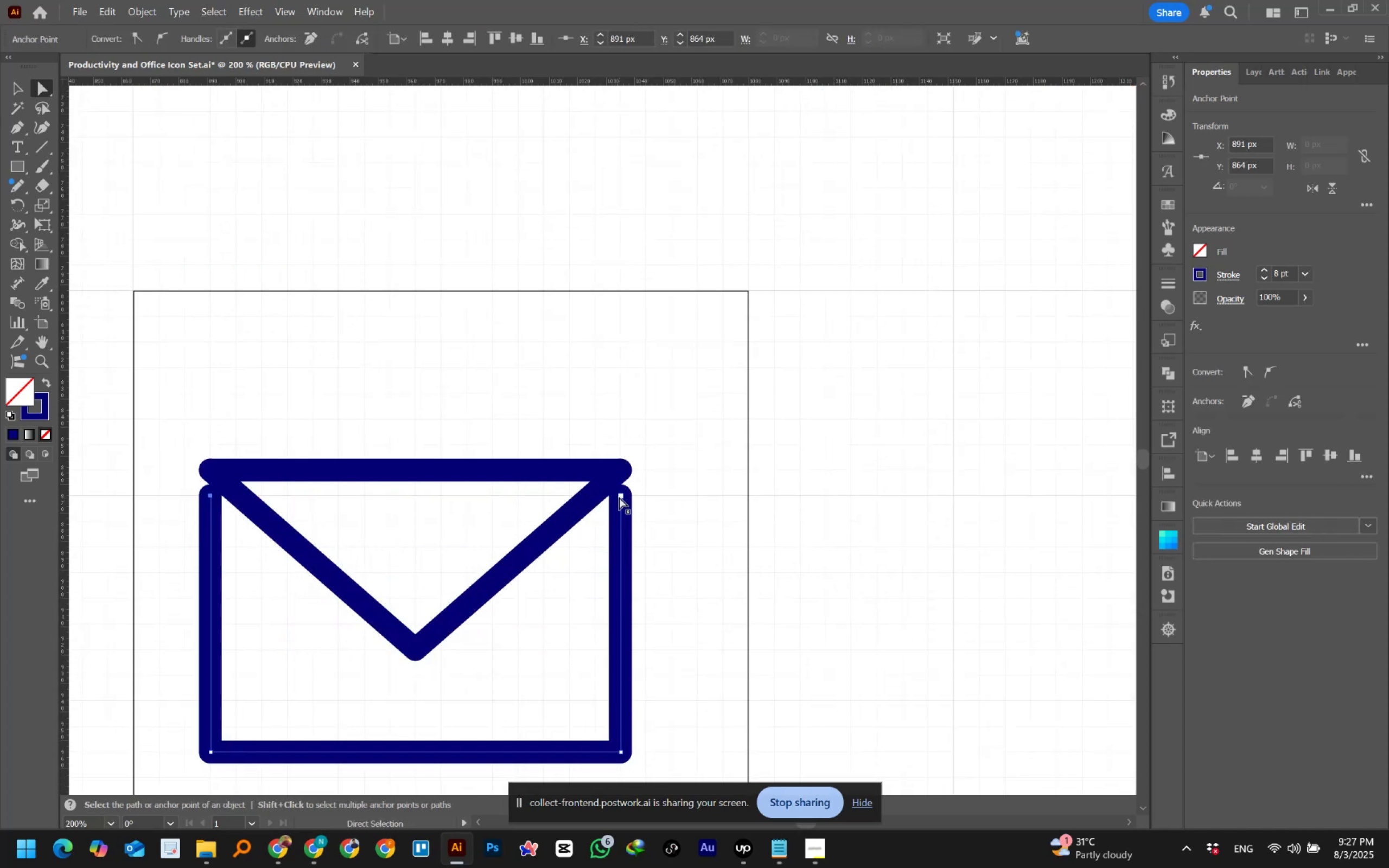 
left_click([619, 497])
 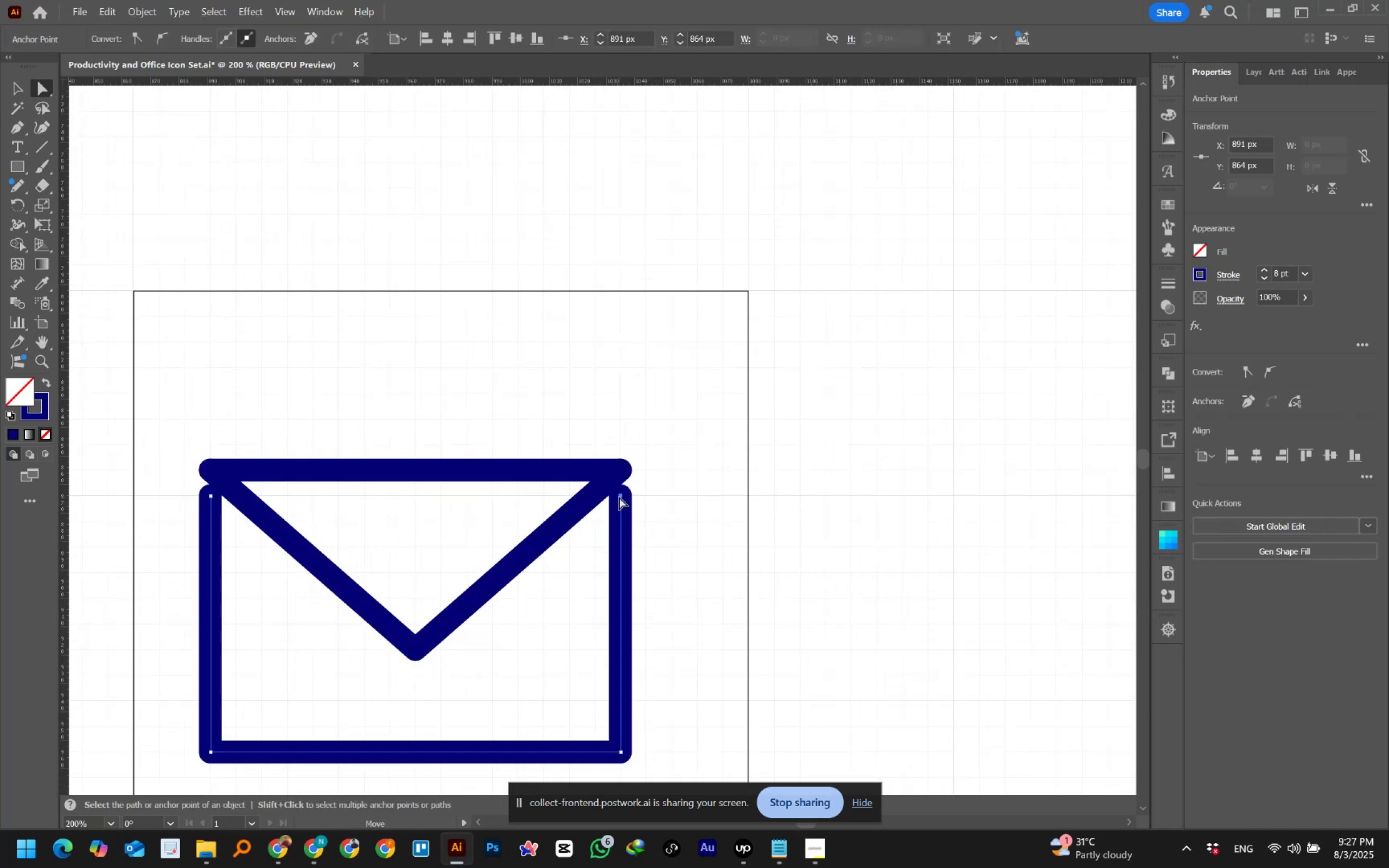 
left_click_drag(start_coordinate=[619, 497], to_coordinate=[621, 476])
 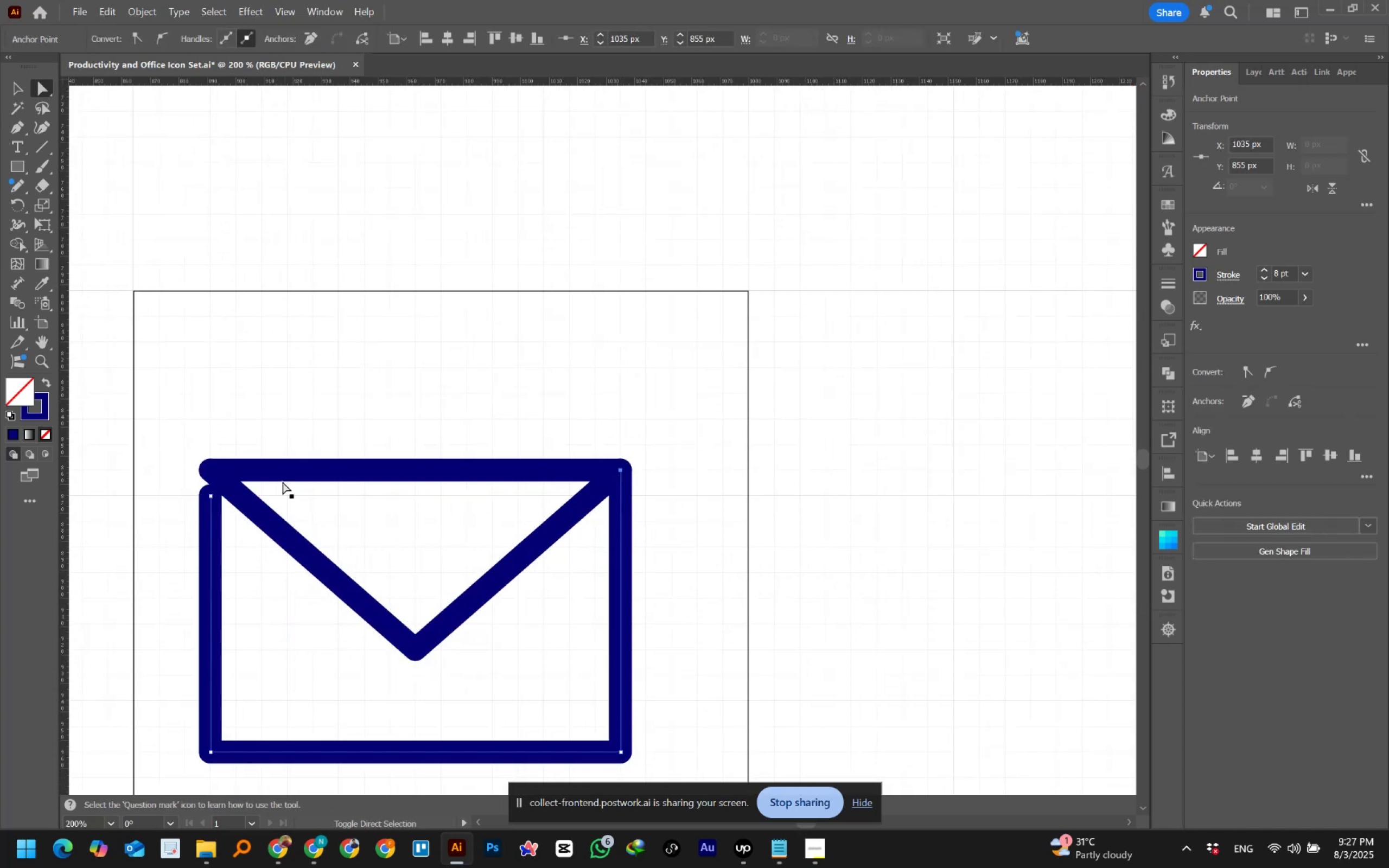 
hold_key(key=ShiftLeft, duration=1.17)
 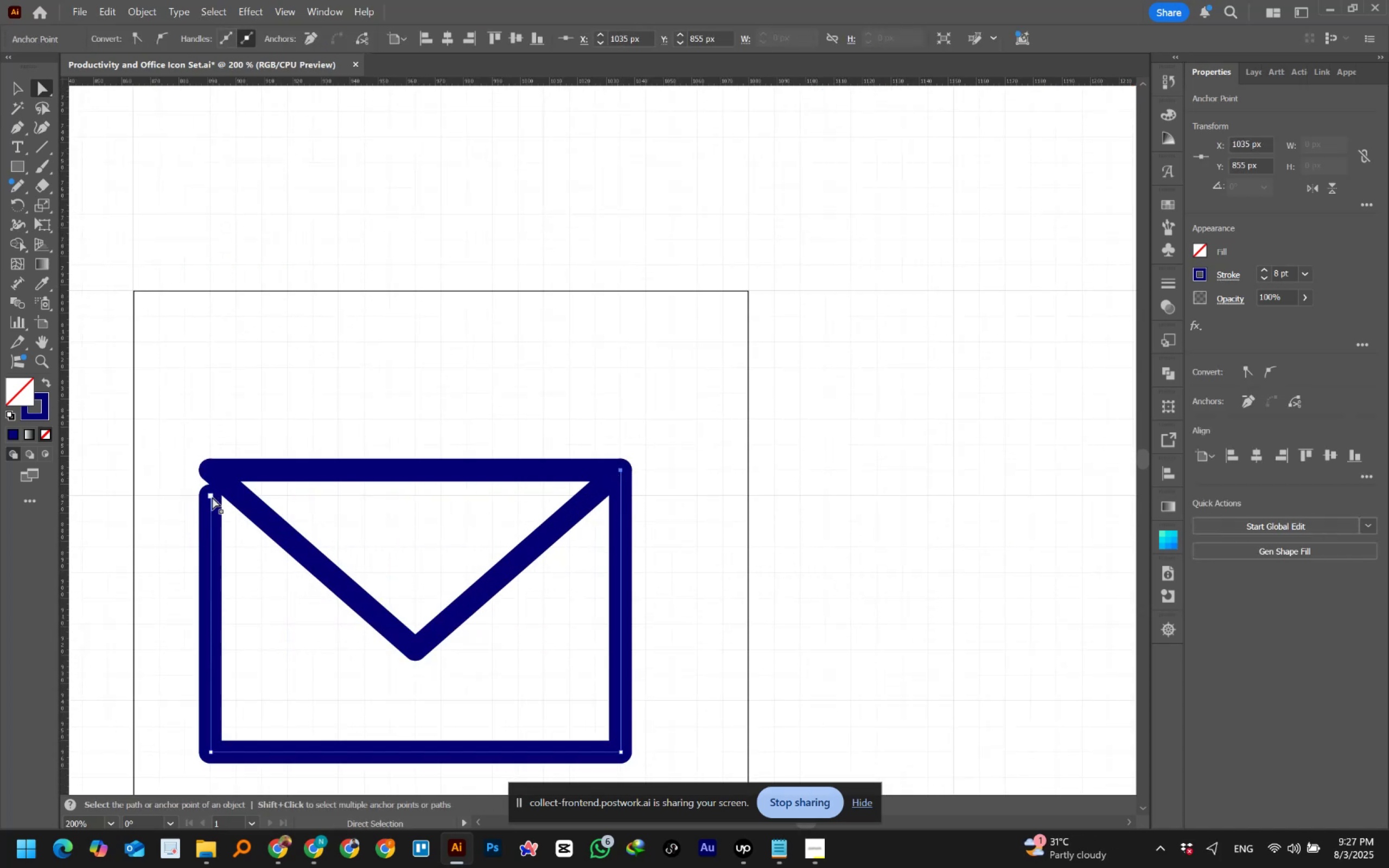 
left_click([211, 497])
 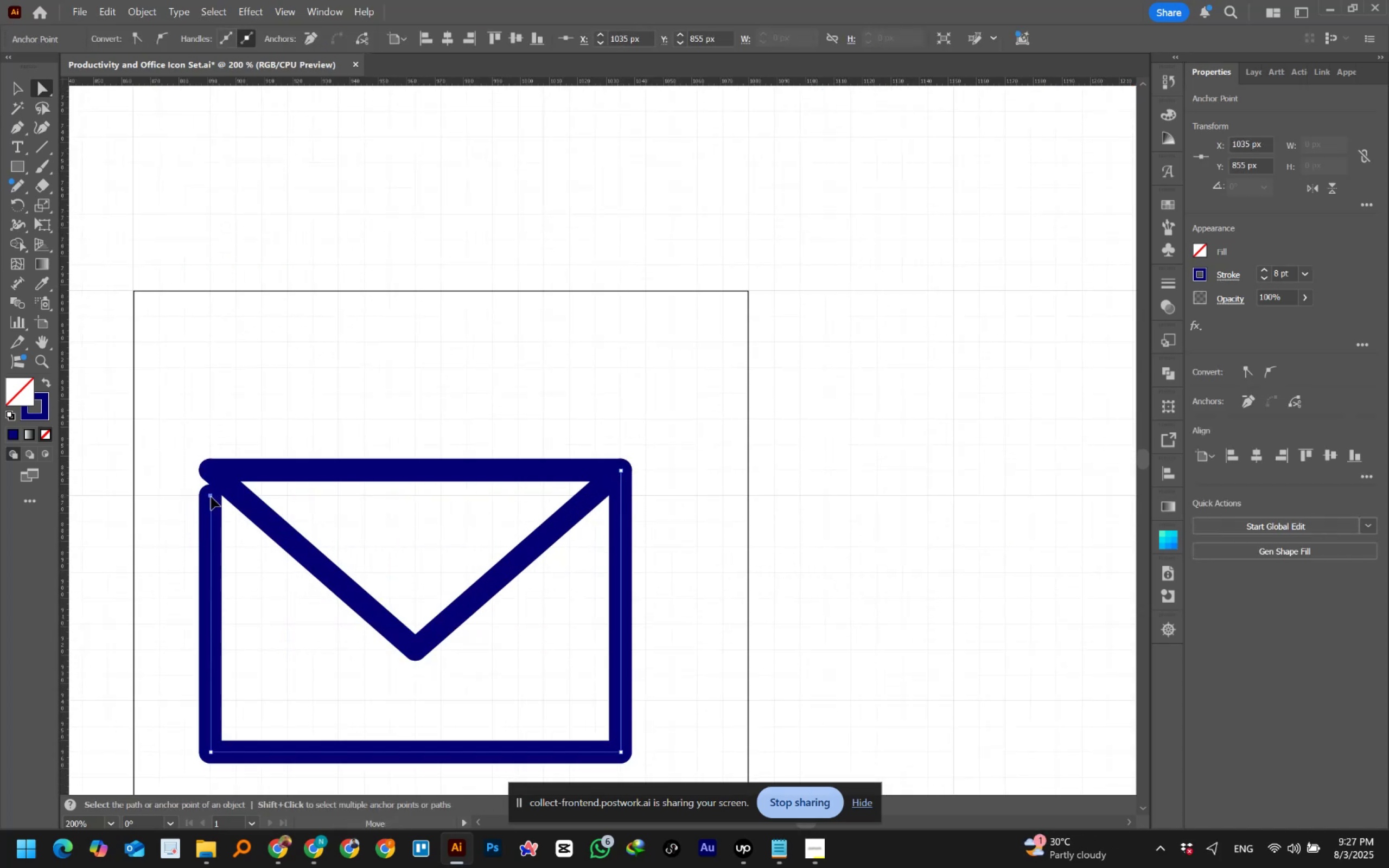 
left_click_drag(start_coordinate=[211, 497], to_coordinate=[211, 474])
 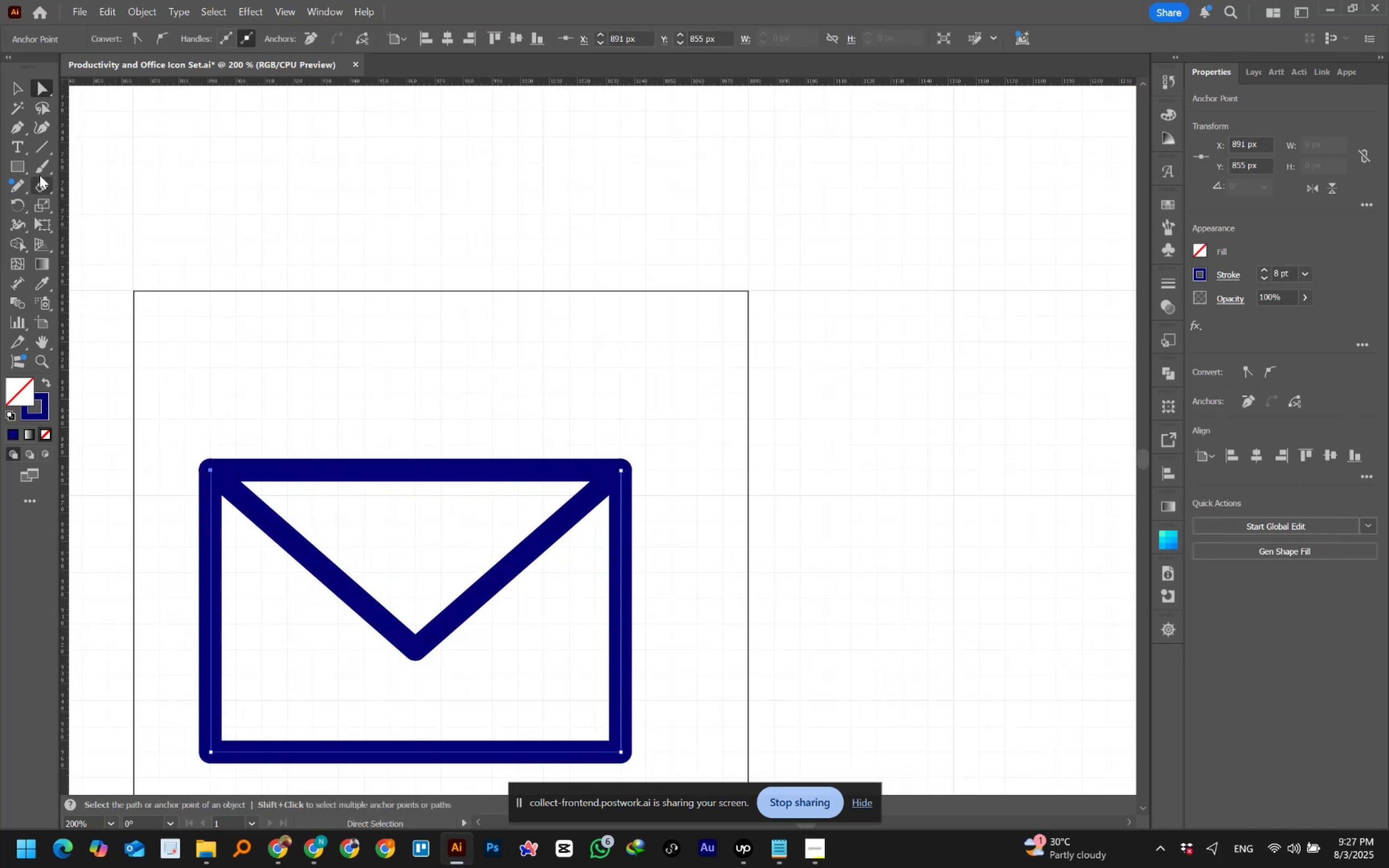 
left_click([17, 90])
 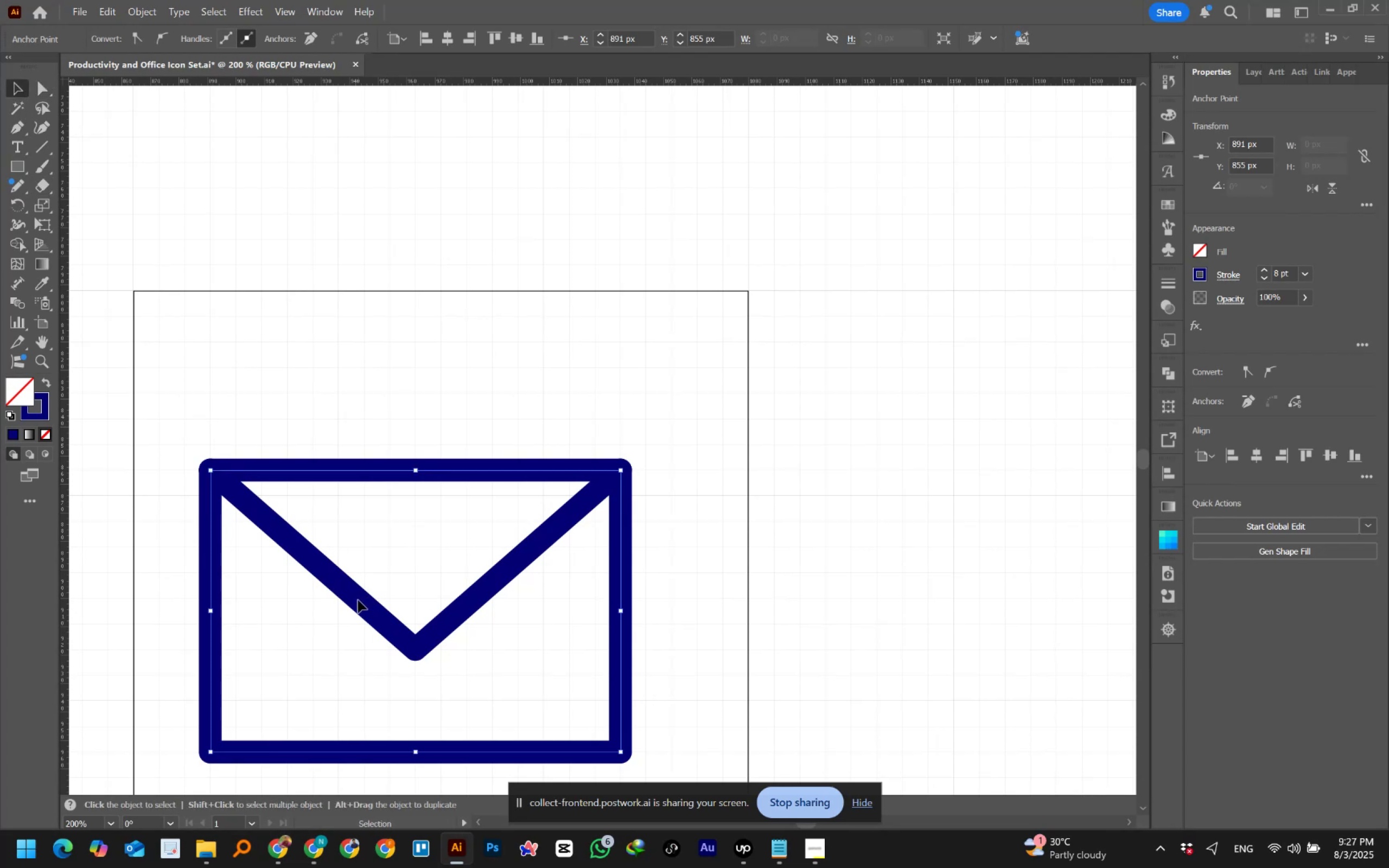 
left_click([357, 600])
 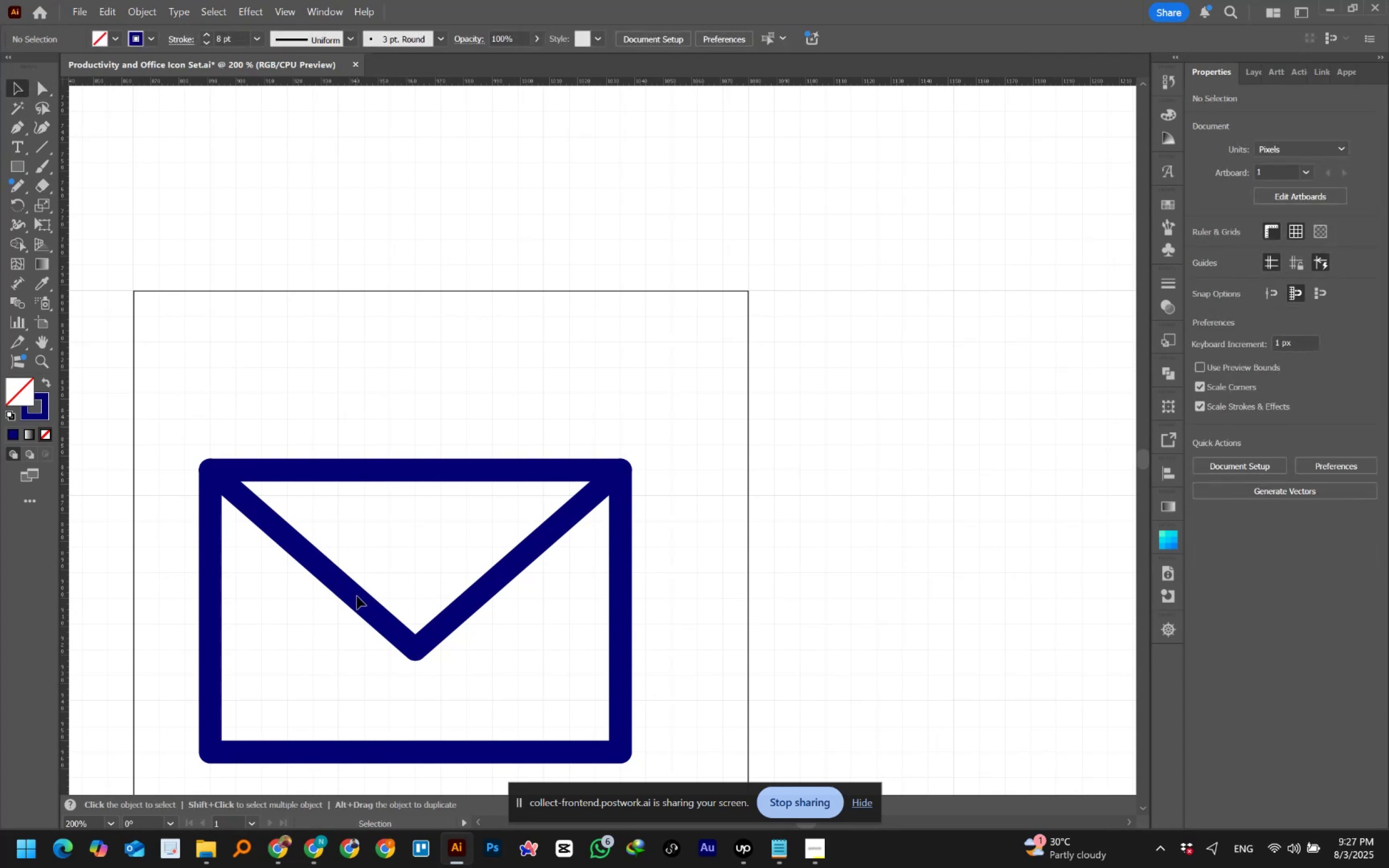 
left_click([357, 596])
 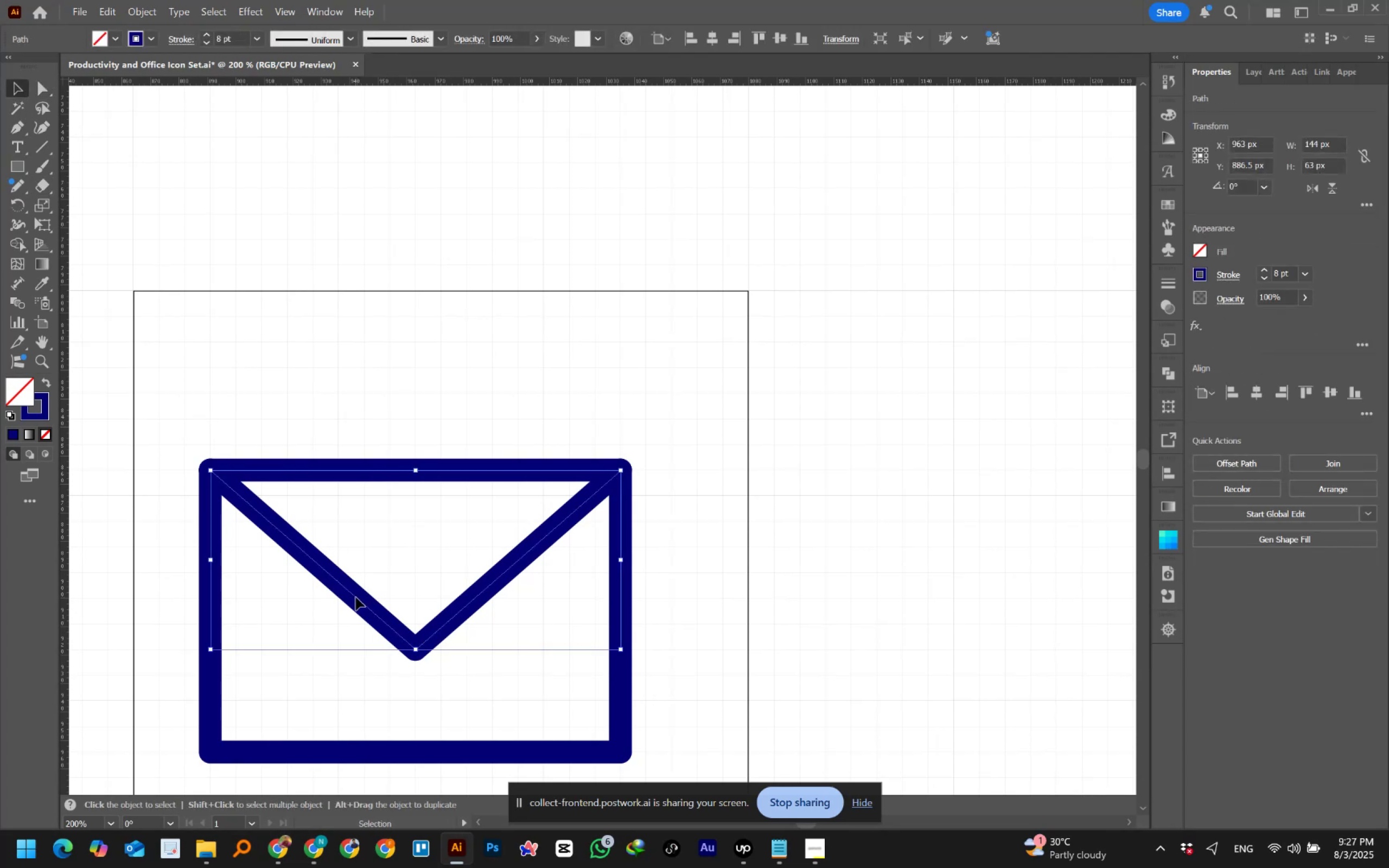 
left_click_drag(start_coordinate=[354, 597], to_coordinate=[359, 341])
 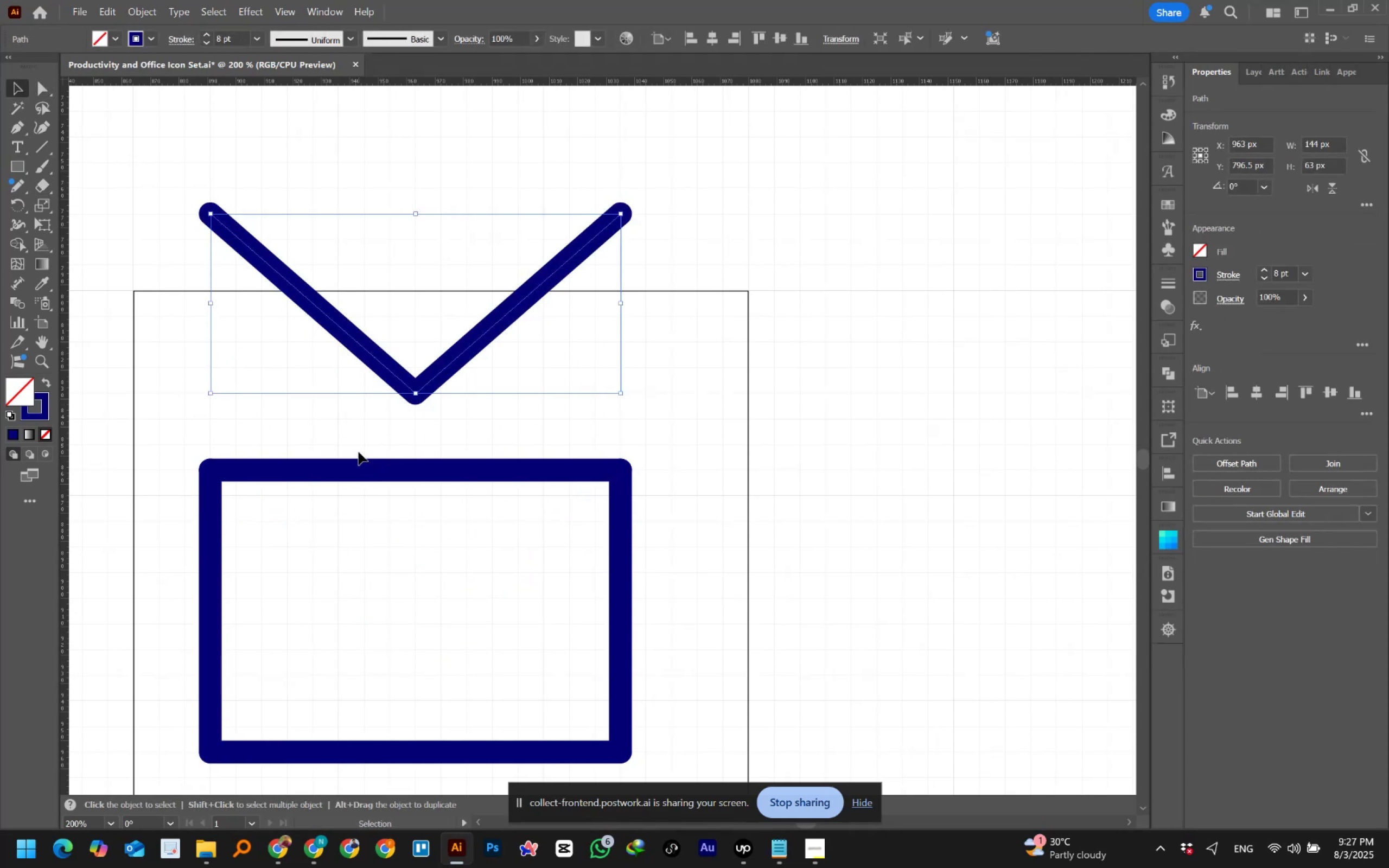 
key(Control+Z)
 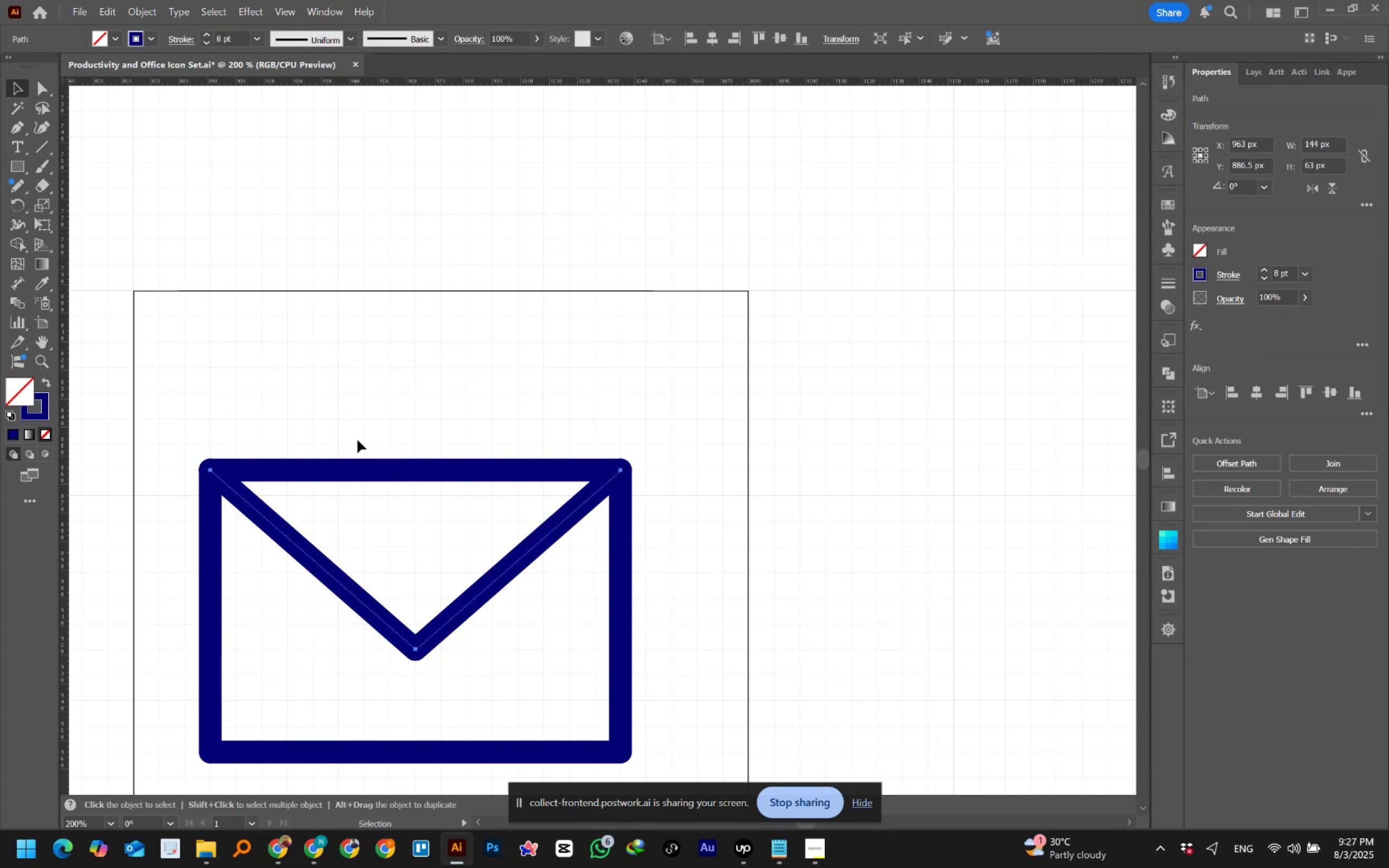 
left_click([376, 410])
 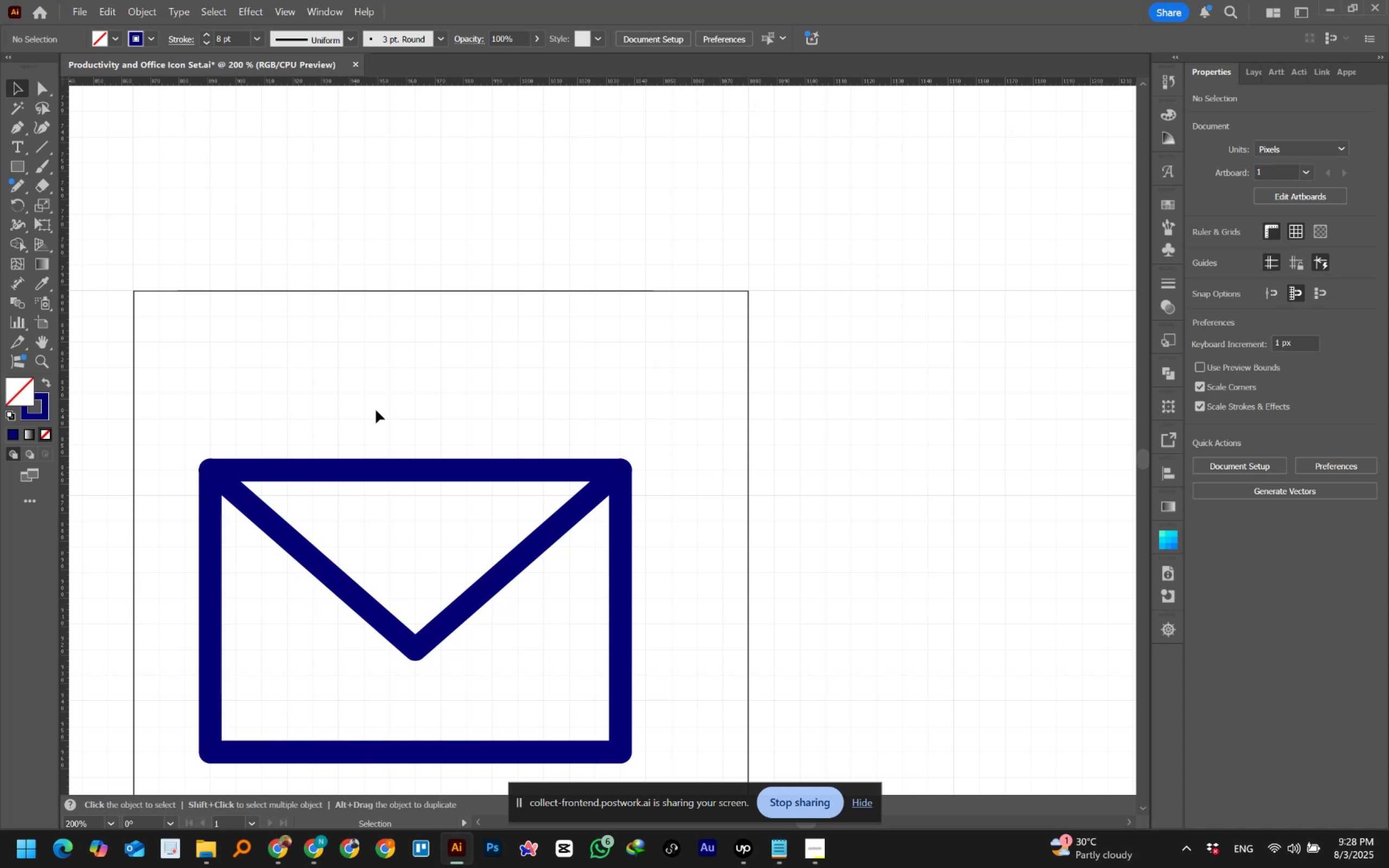 
wait(45.16)
 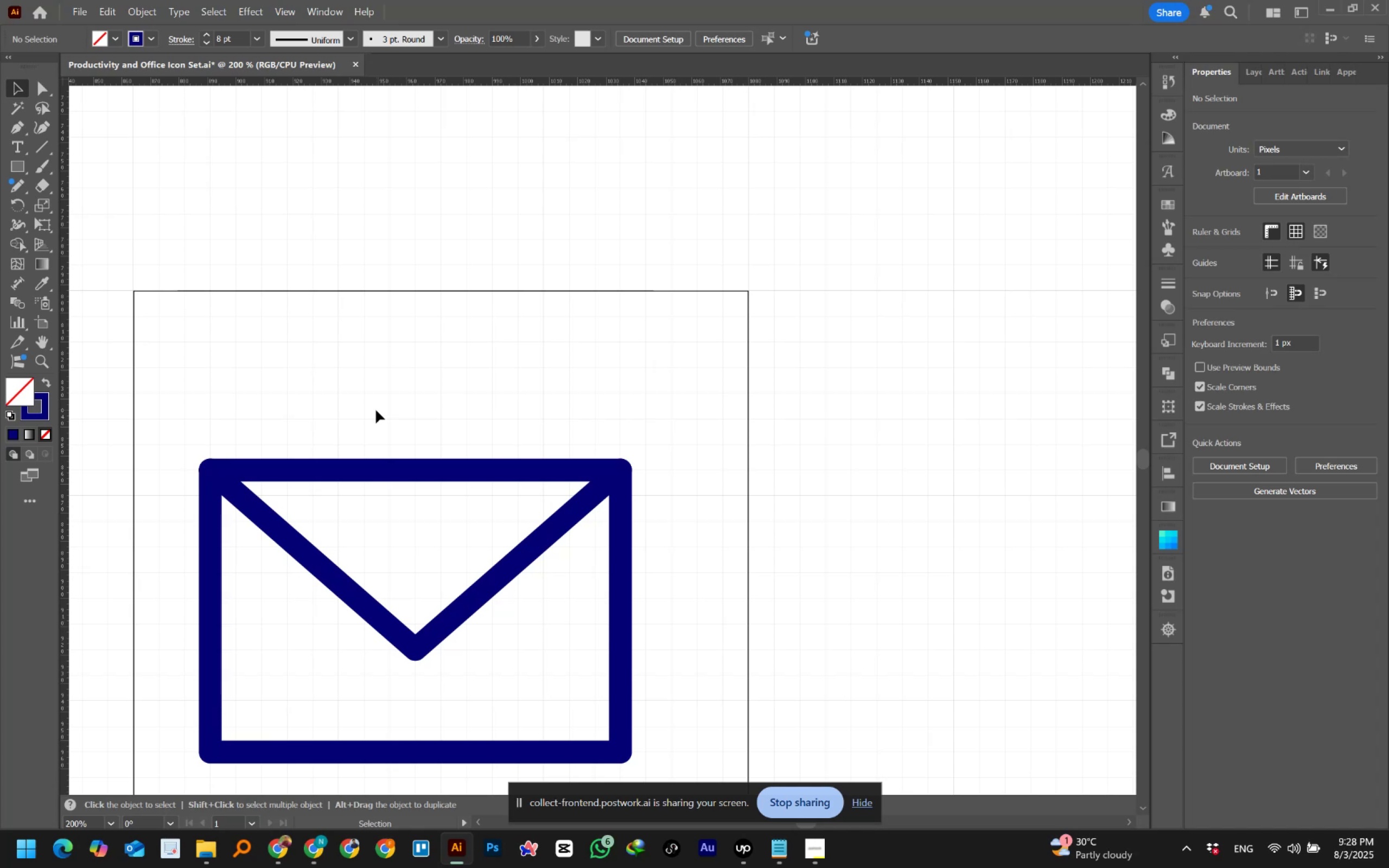 
scroll: coordinate [376, 410], scroll_direction: down, amount: 2.0
 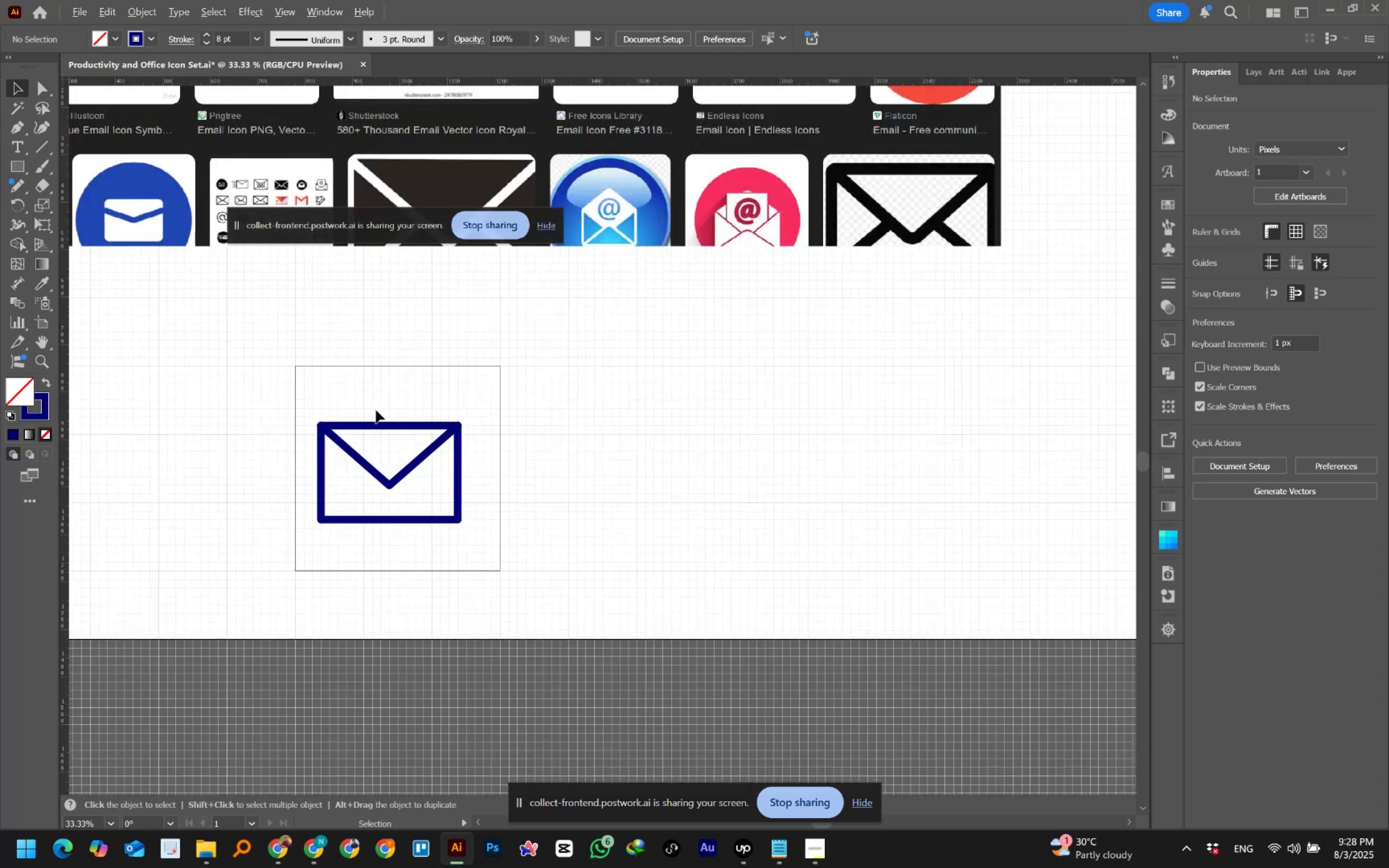 
hold_key(key=AltLeft, duration=1.2)
 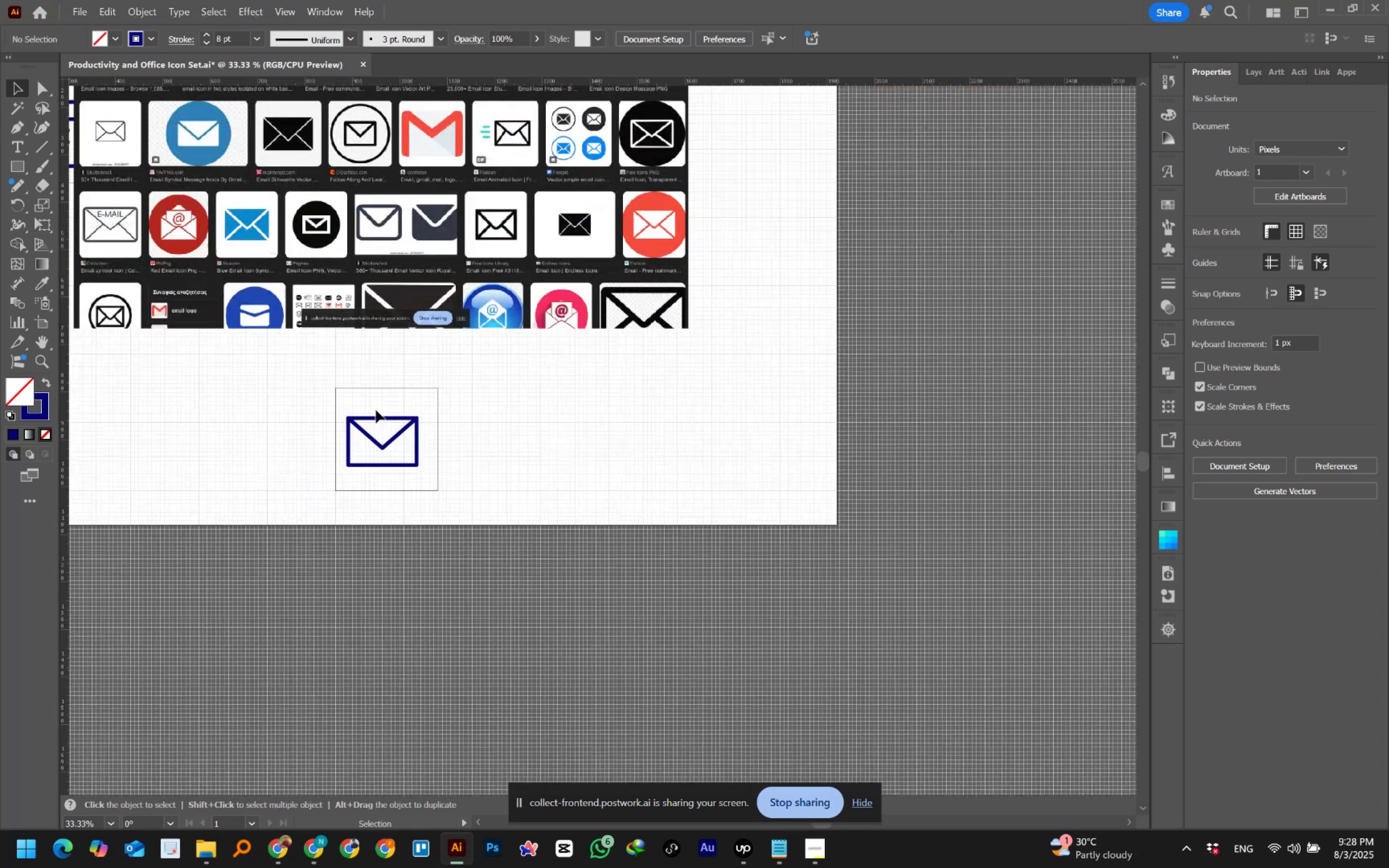 
hold_key(key=Space, duration=1.15)
 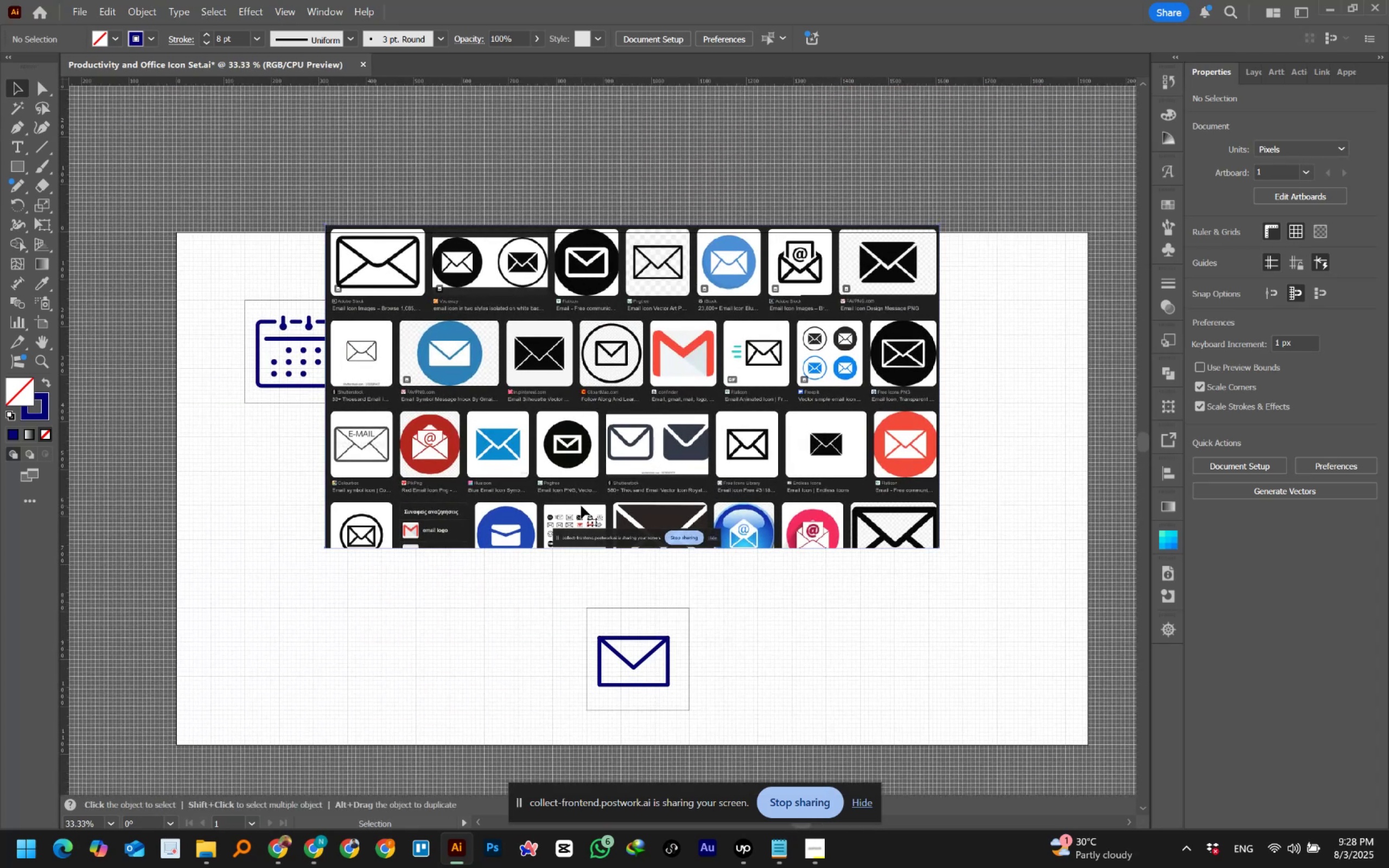 
left_click_drag(start_coordinate=[491, 386], to_coordinate=[742, 606])
 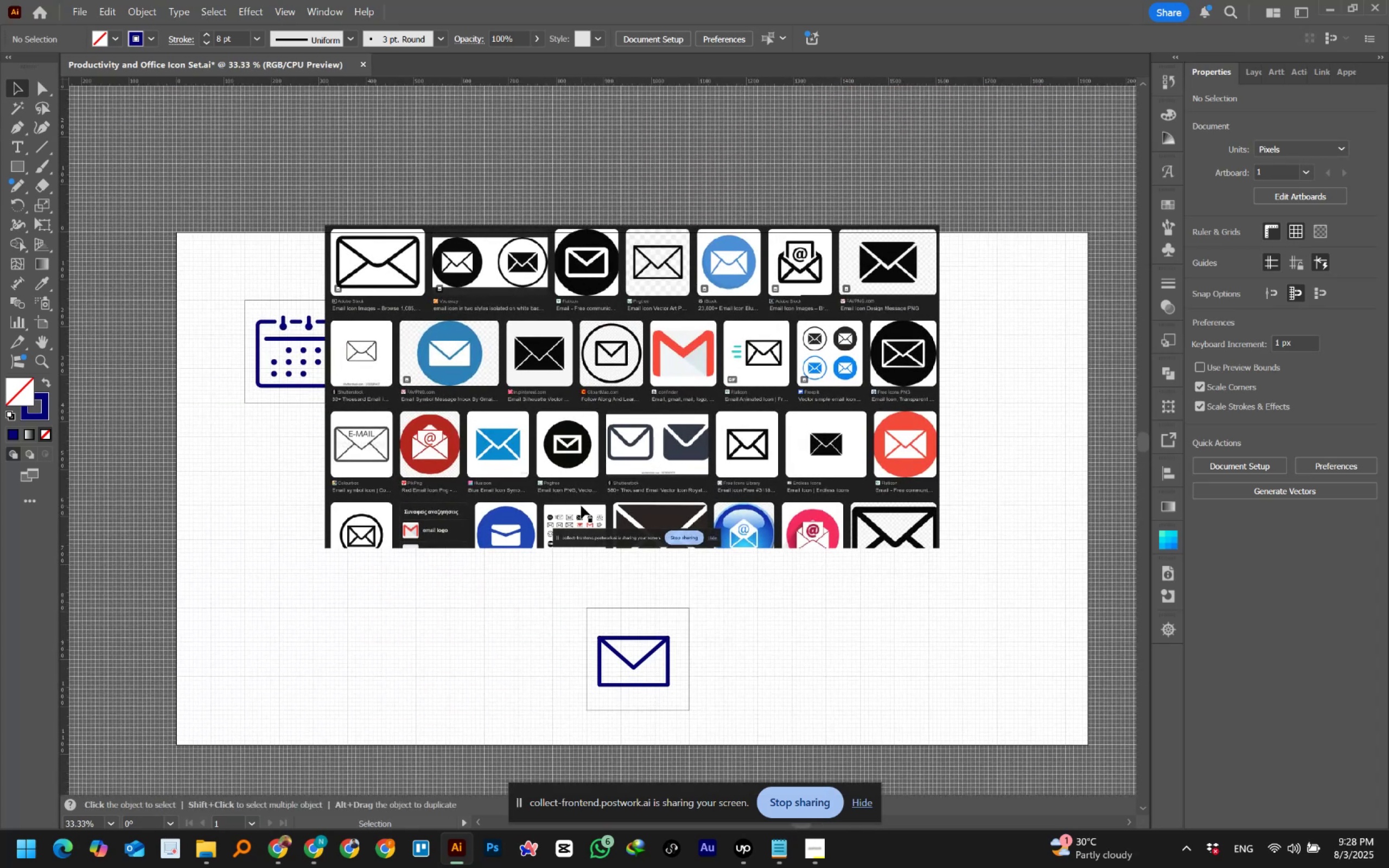 
left_click([581, 506])
 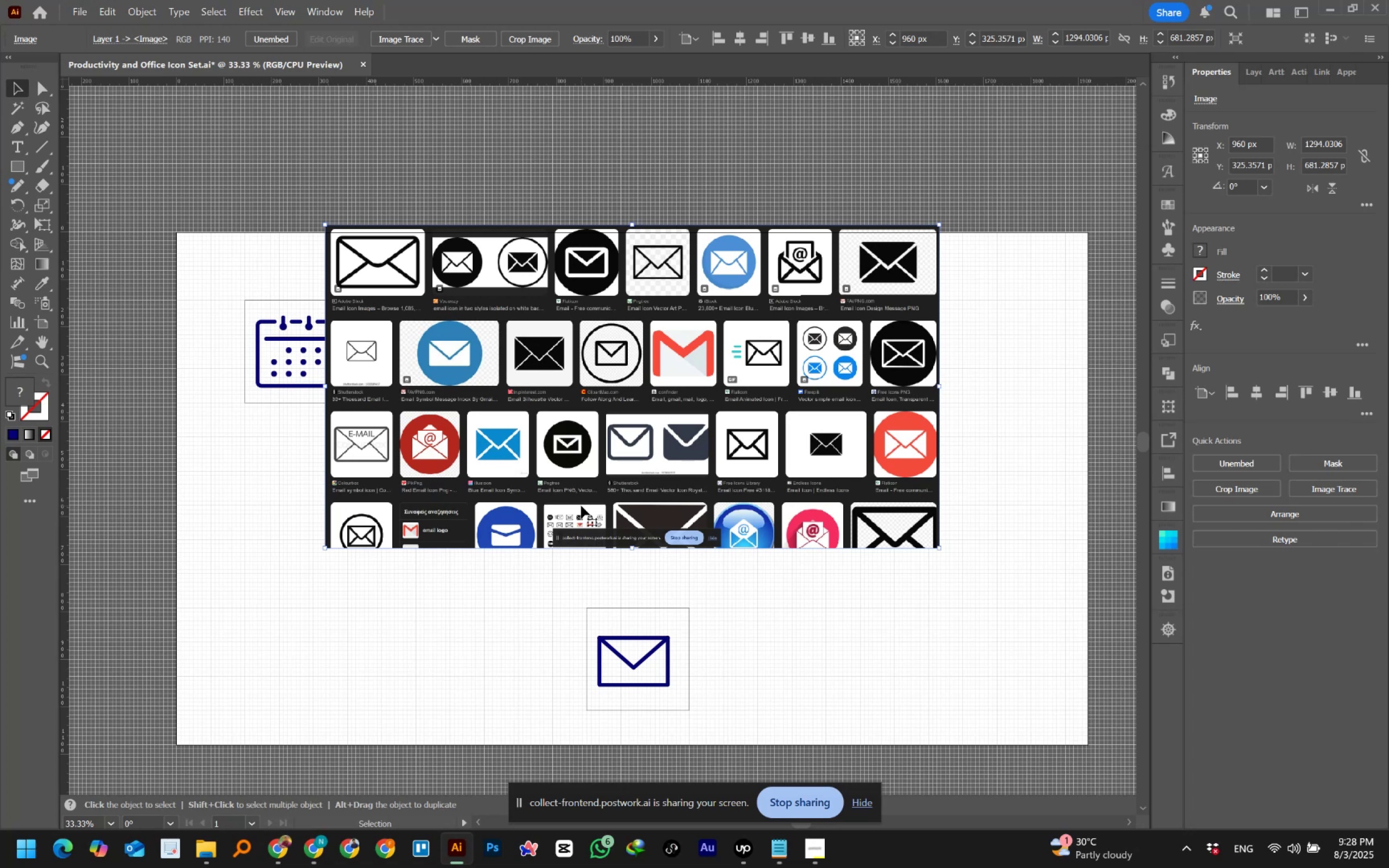 
wait(36.26)
 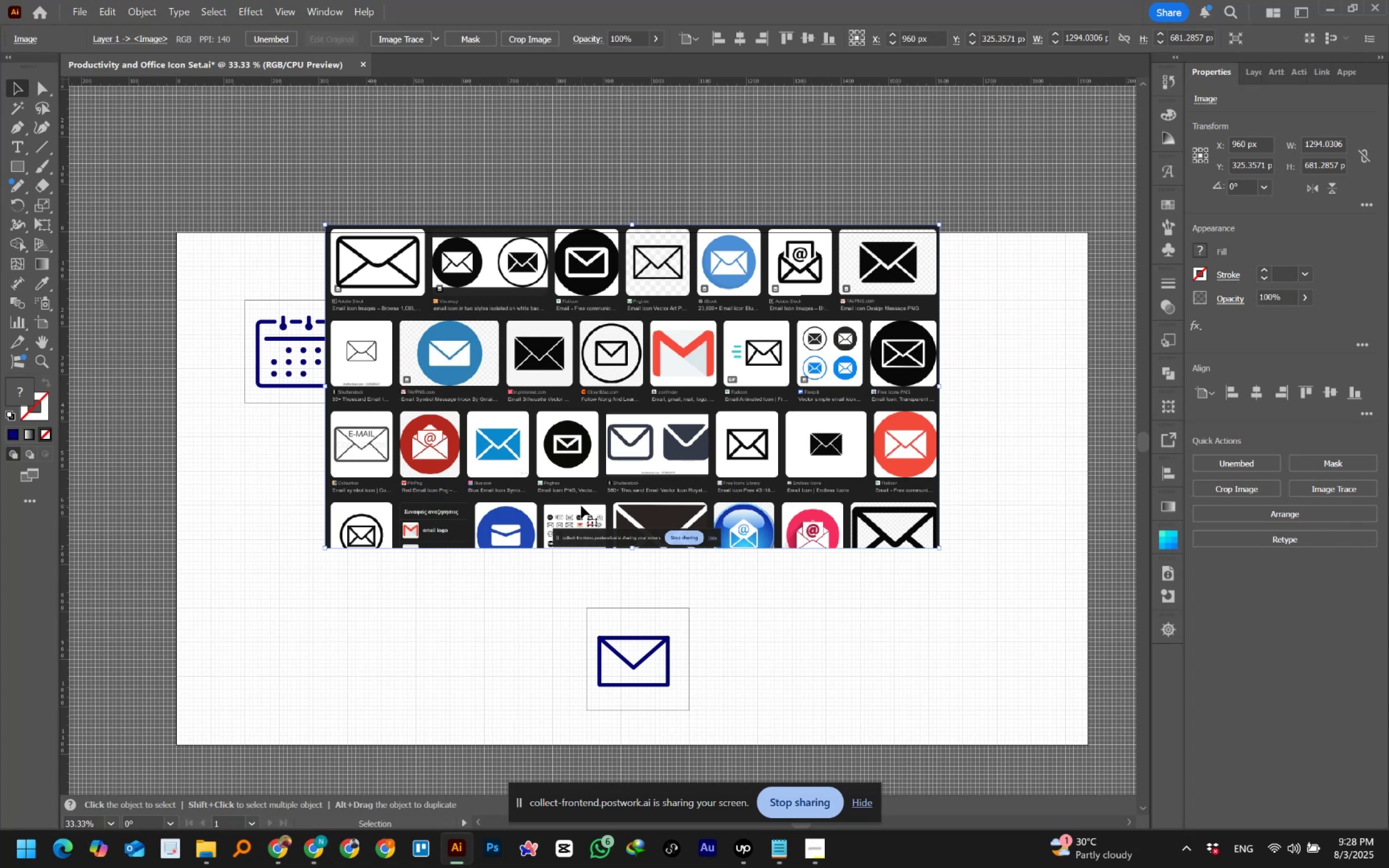 
left_click([531, 182])
 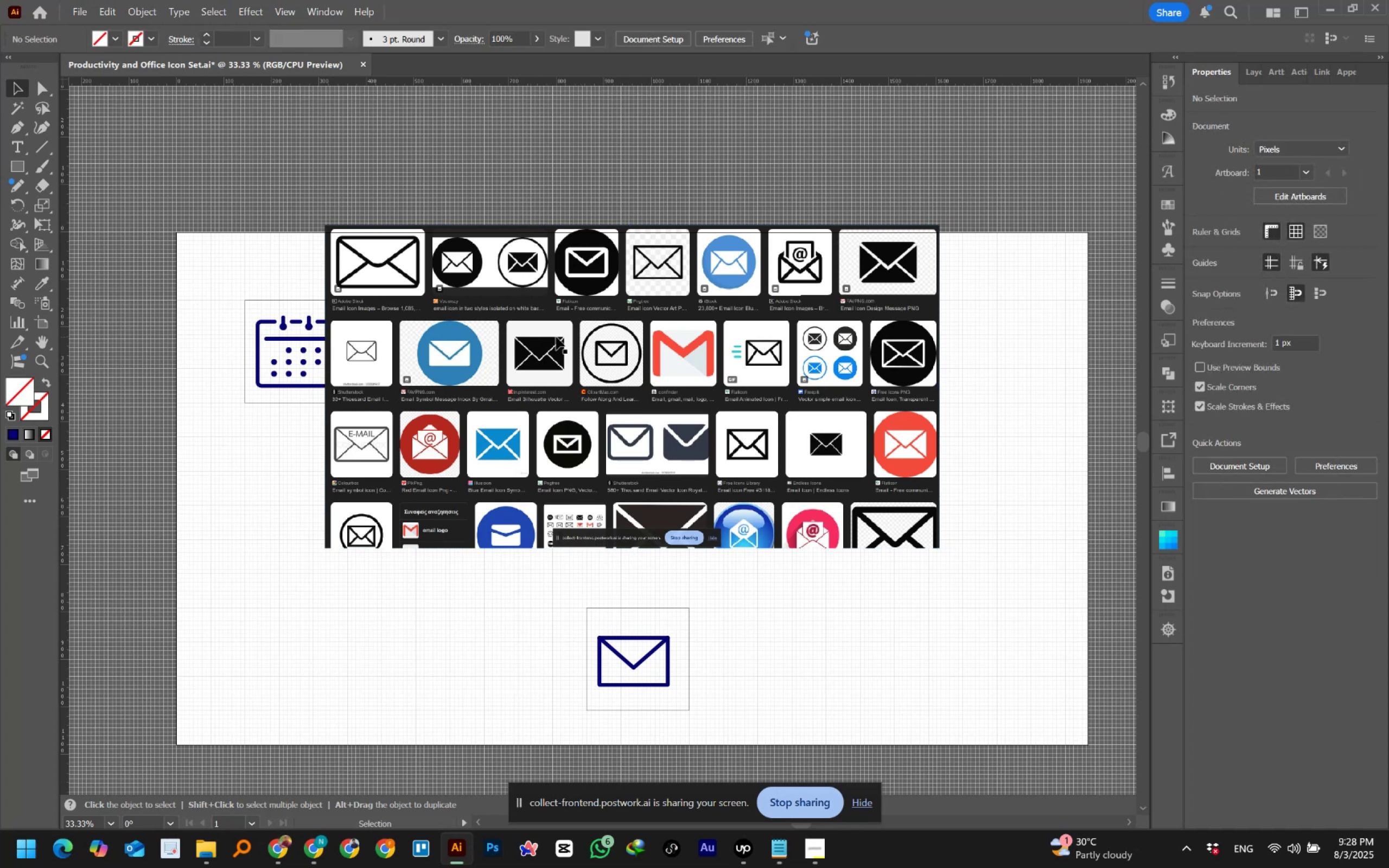 
left_click([556, 341])
 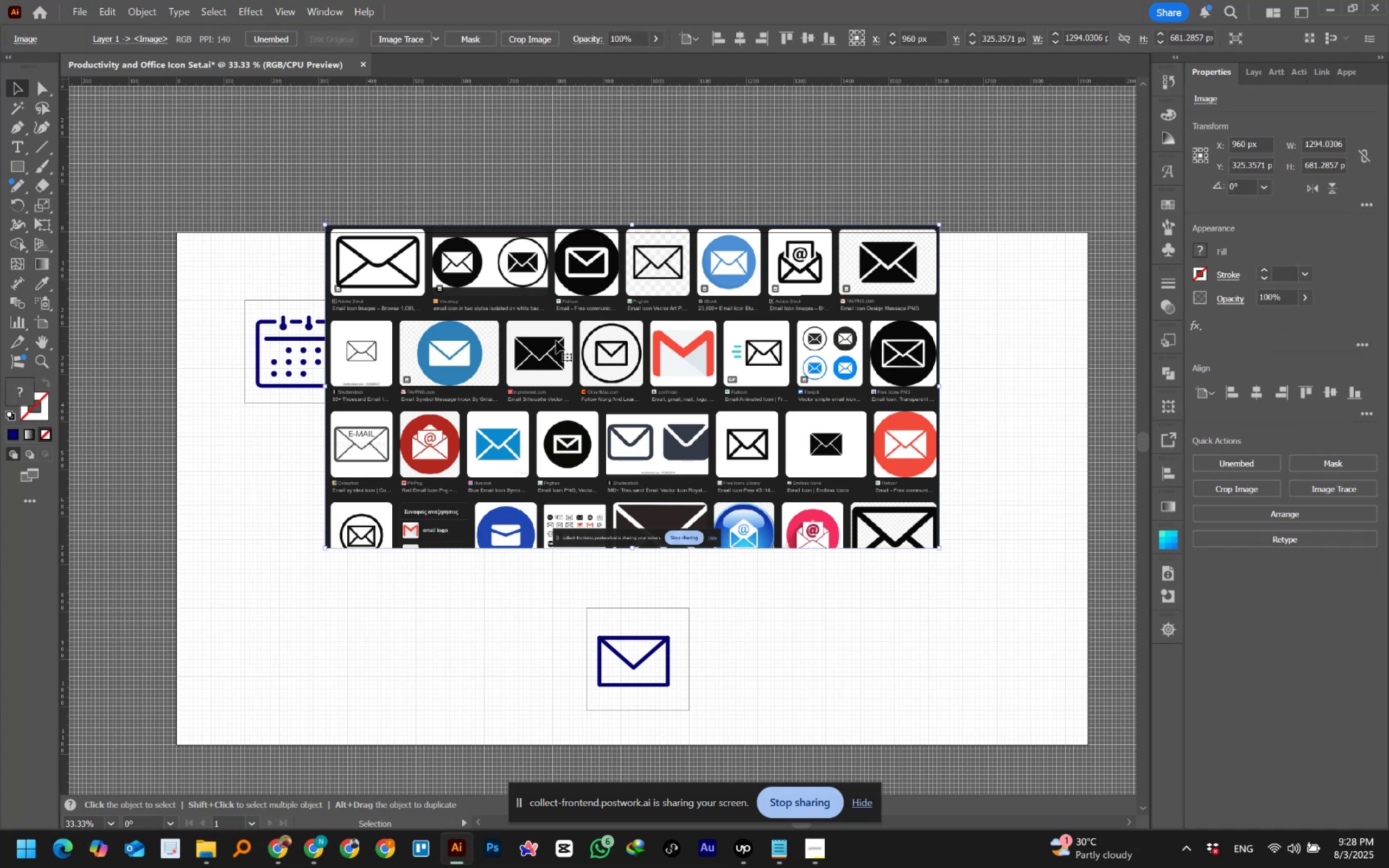 
key(Delete)
 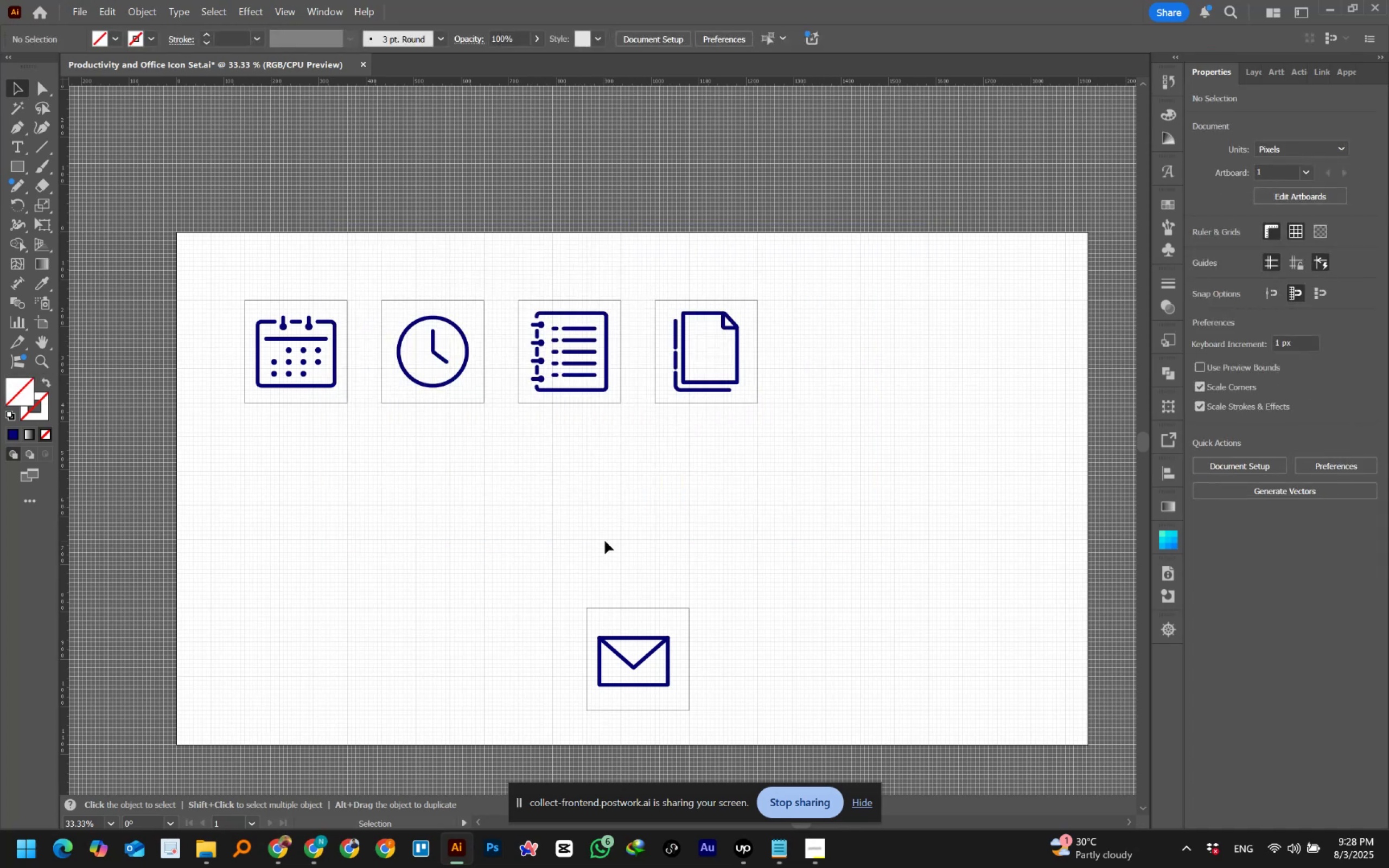 
left_click_drag(start_coordinate=[540, 605], to_coordinate=[702, 697])
 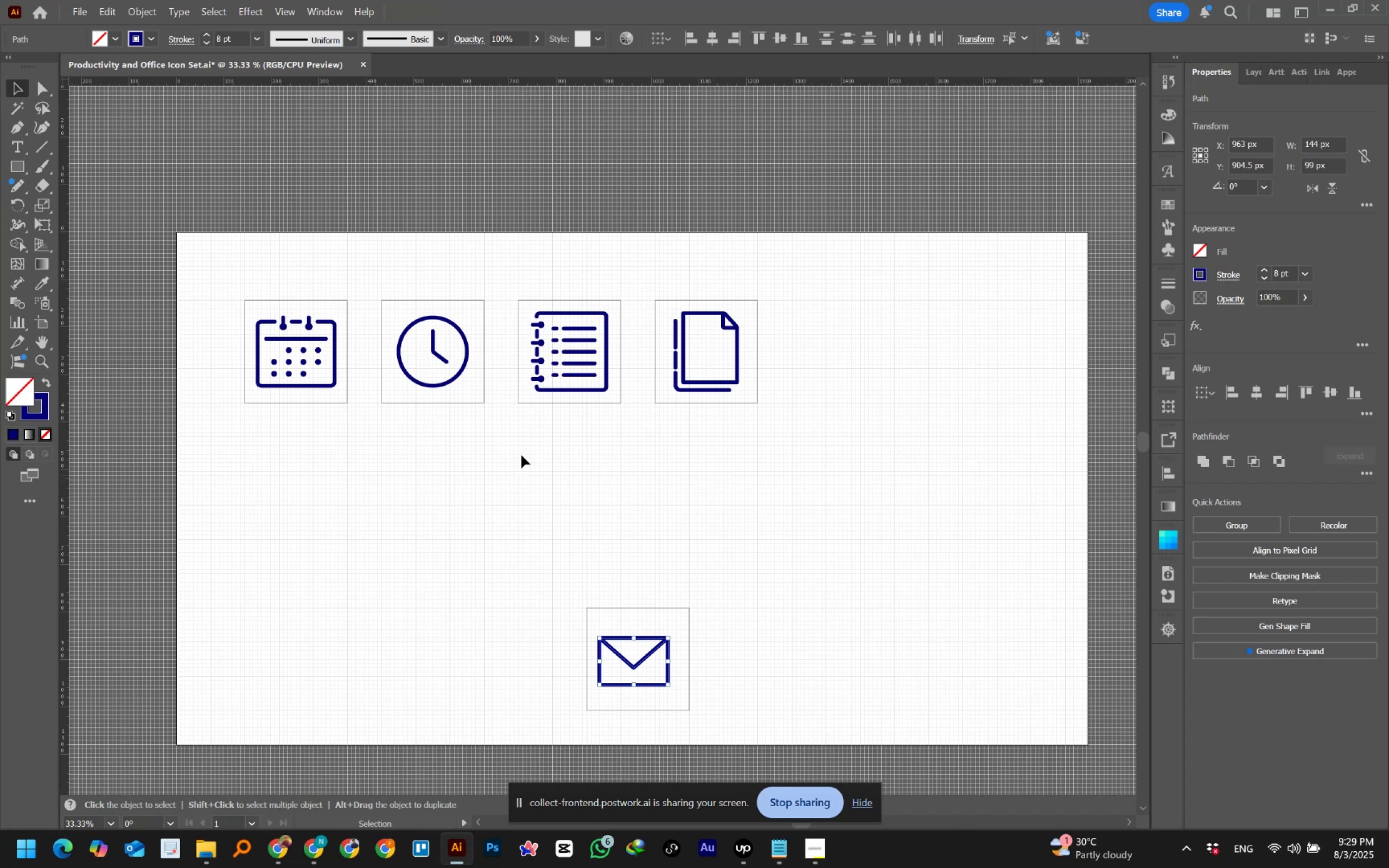 
wait(5.13)
 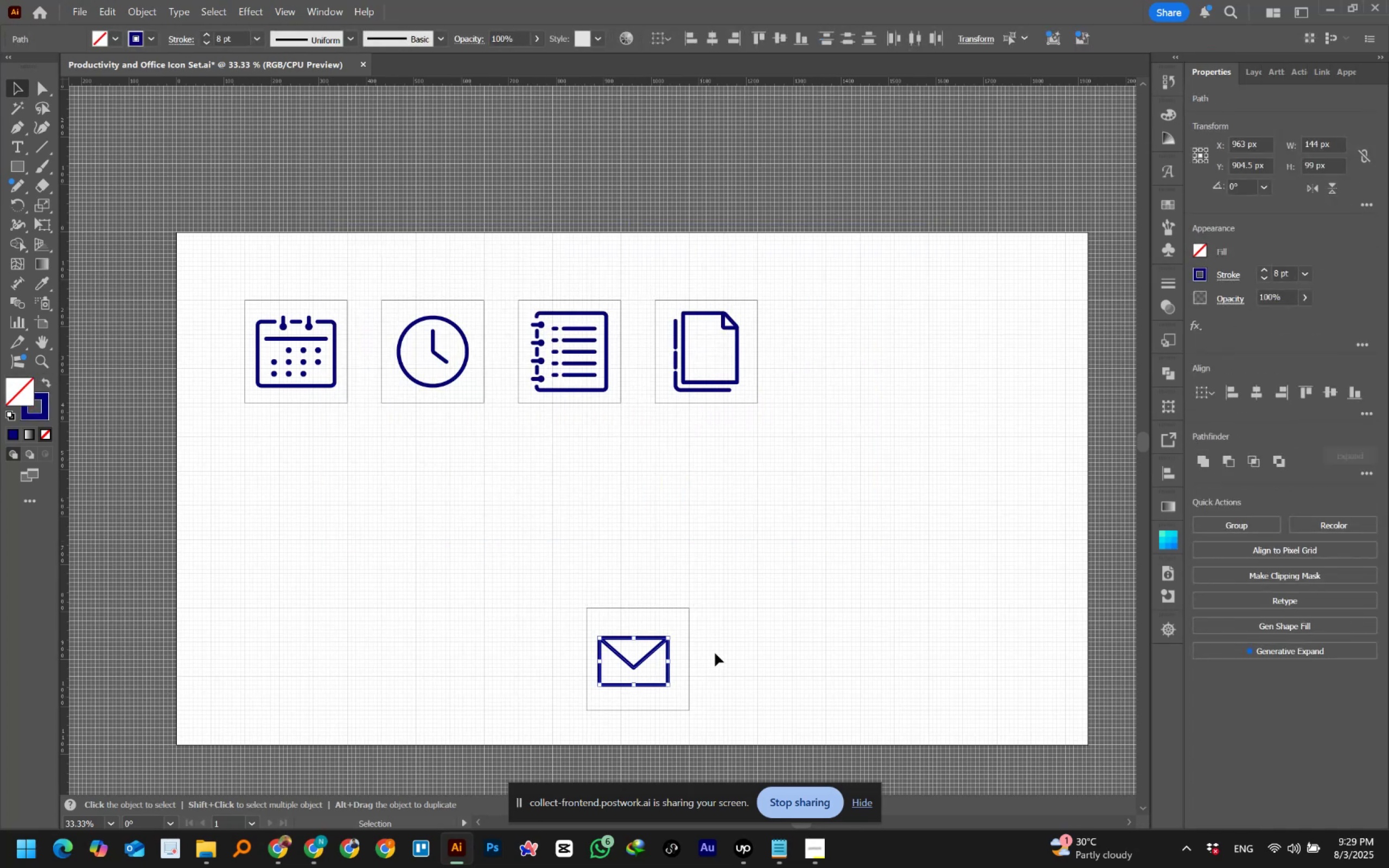 
double_click([800, 623])
 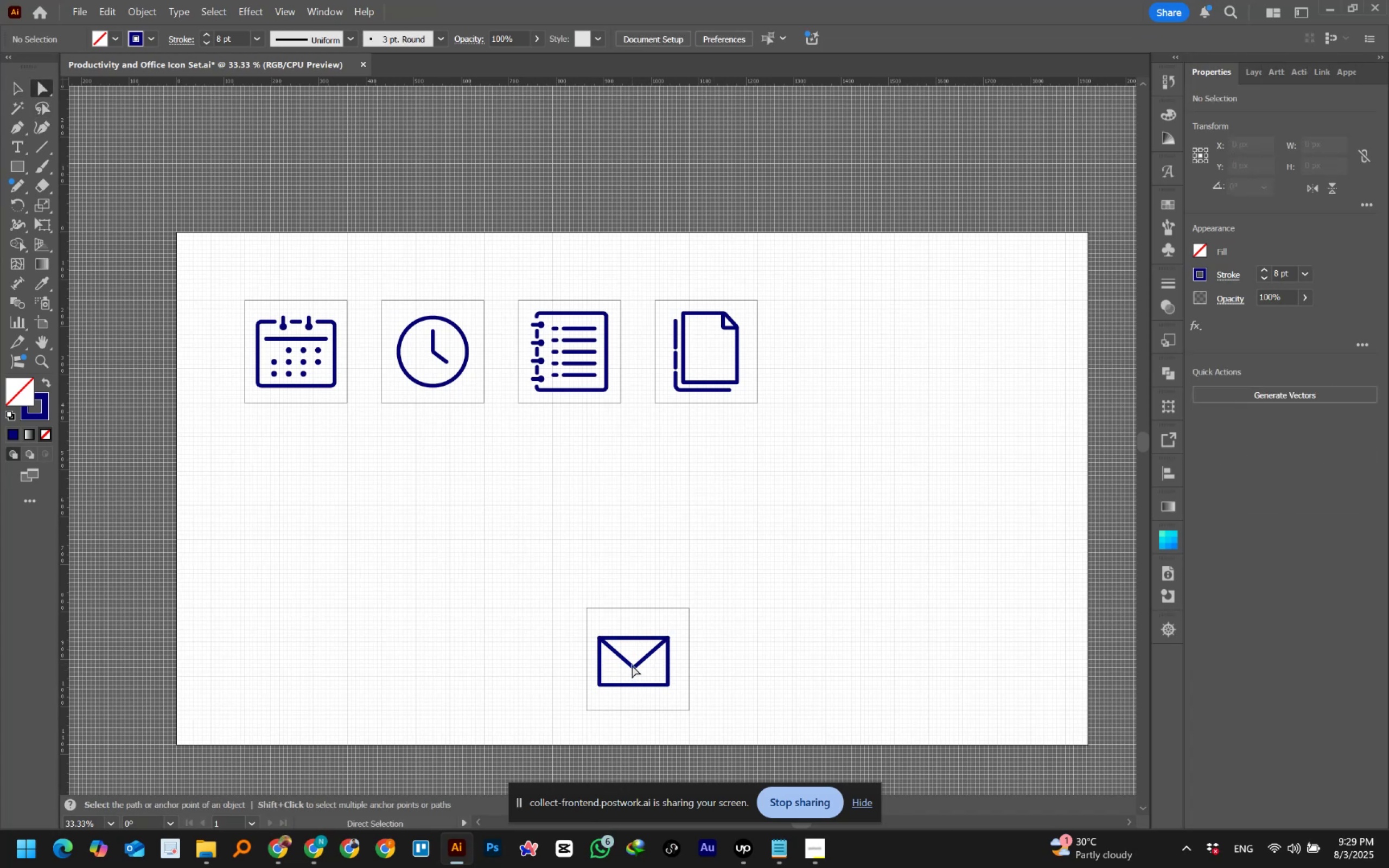 
left_click([632, 665])
 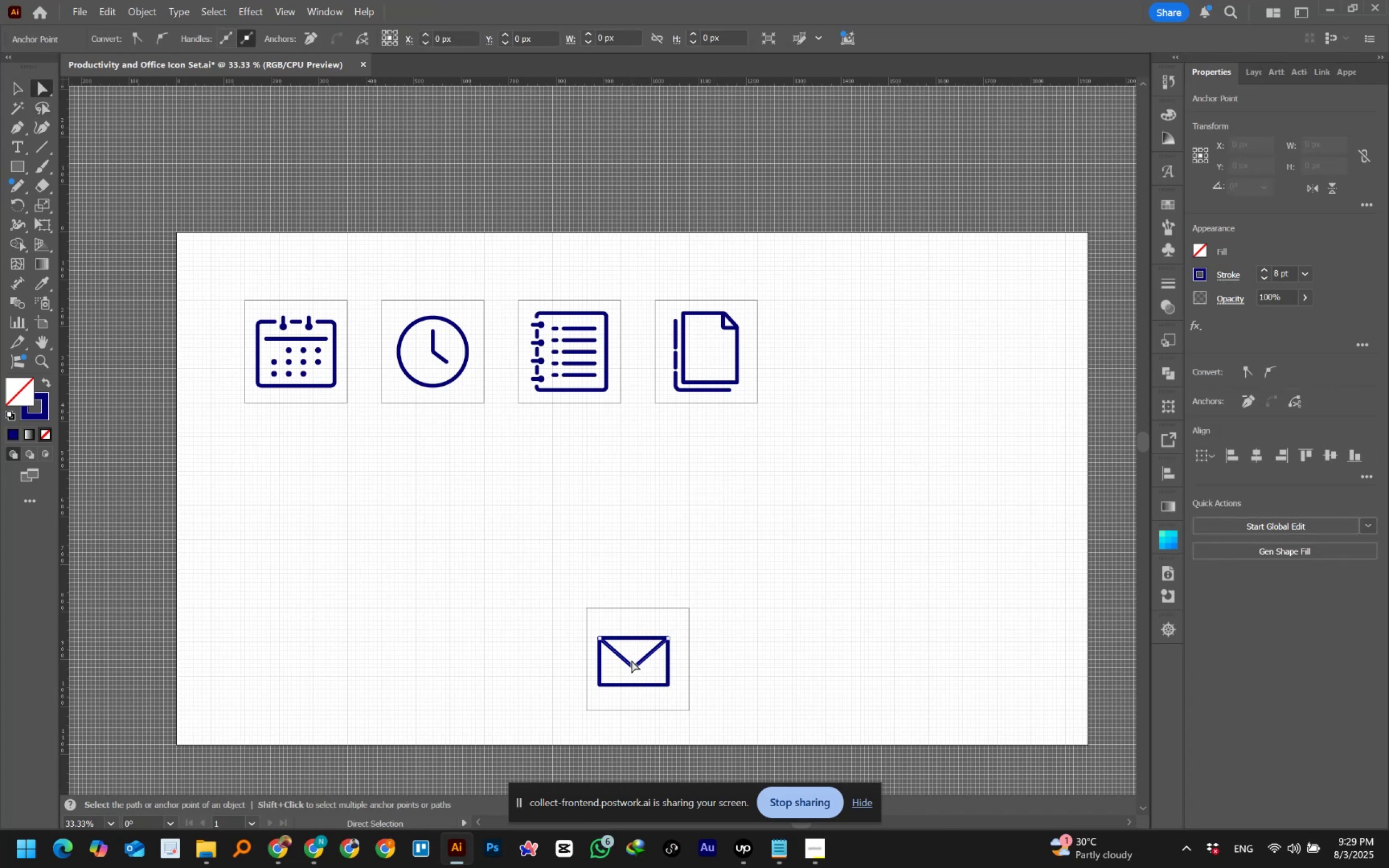 
left_click_drag(start_coordinate=[630, 655], to_coordinate=[639, 674])
 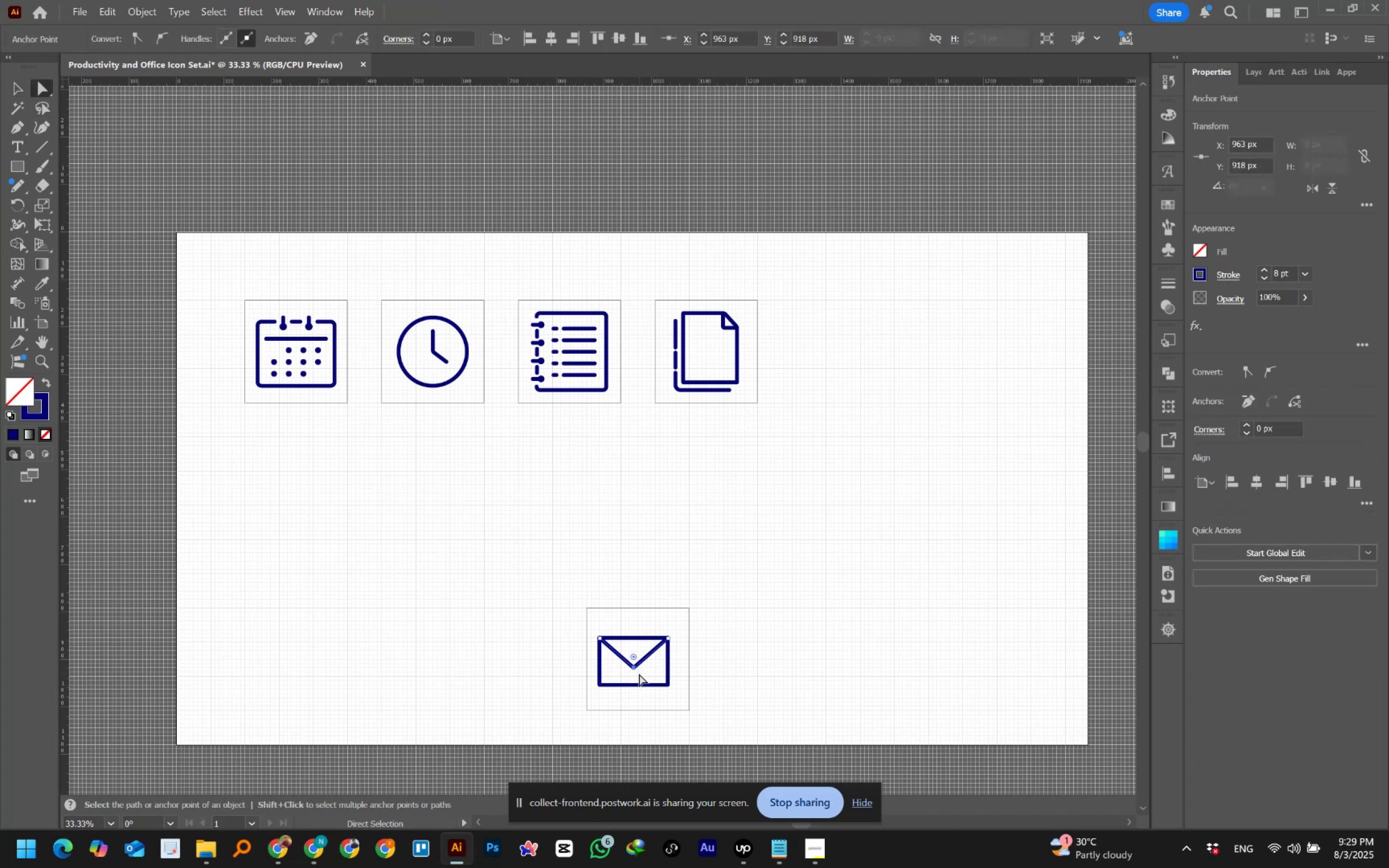 
key(ArrowUp)
 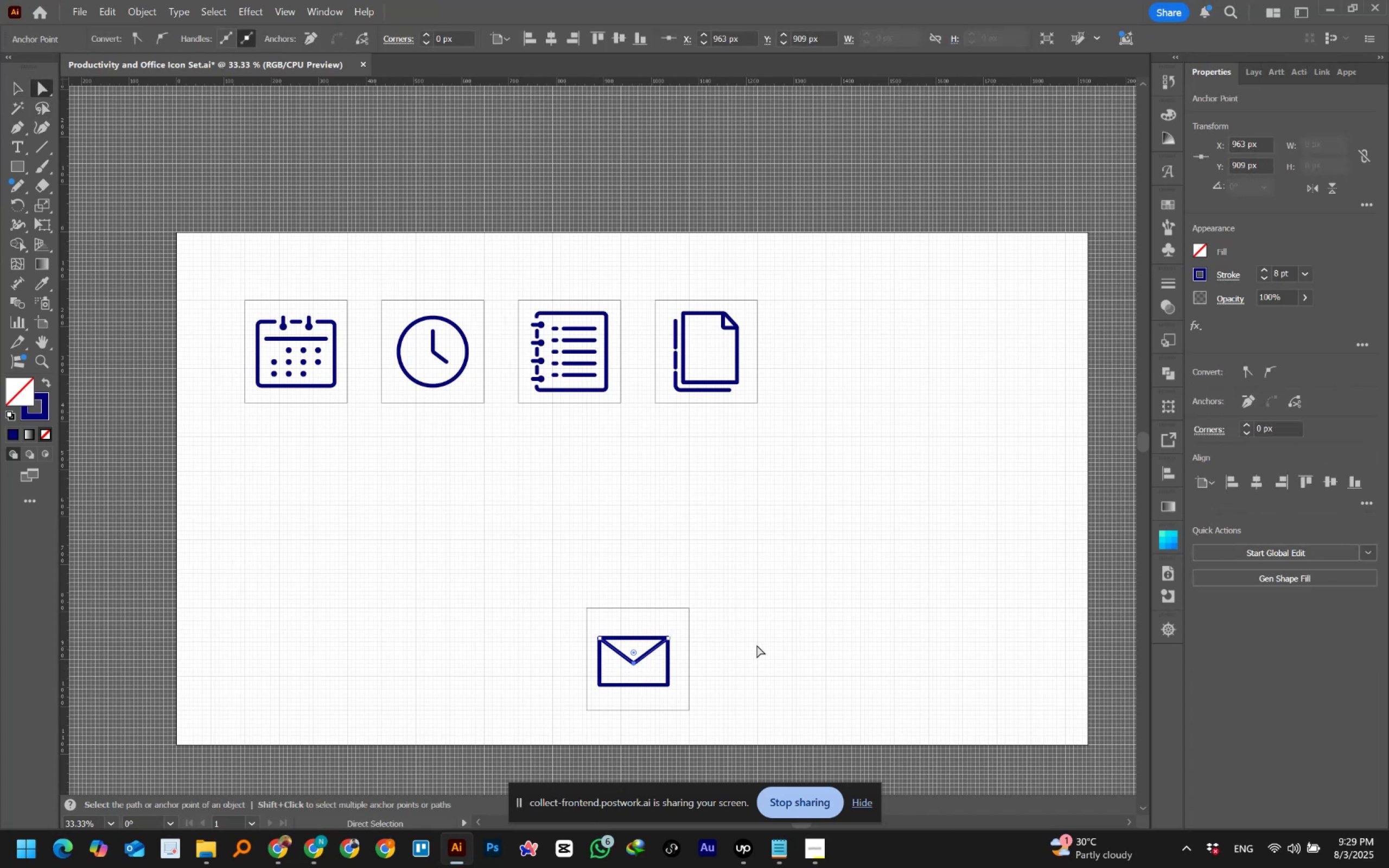 
left_click([759, 642])
 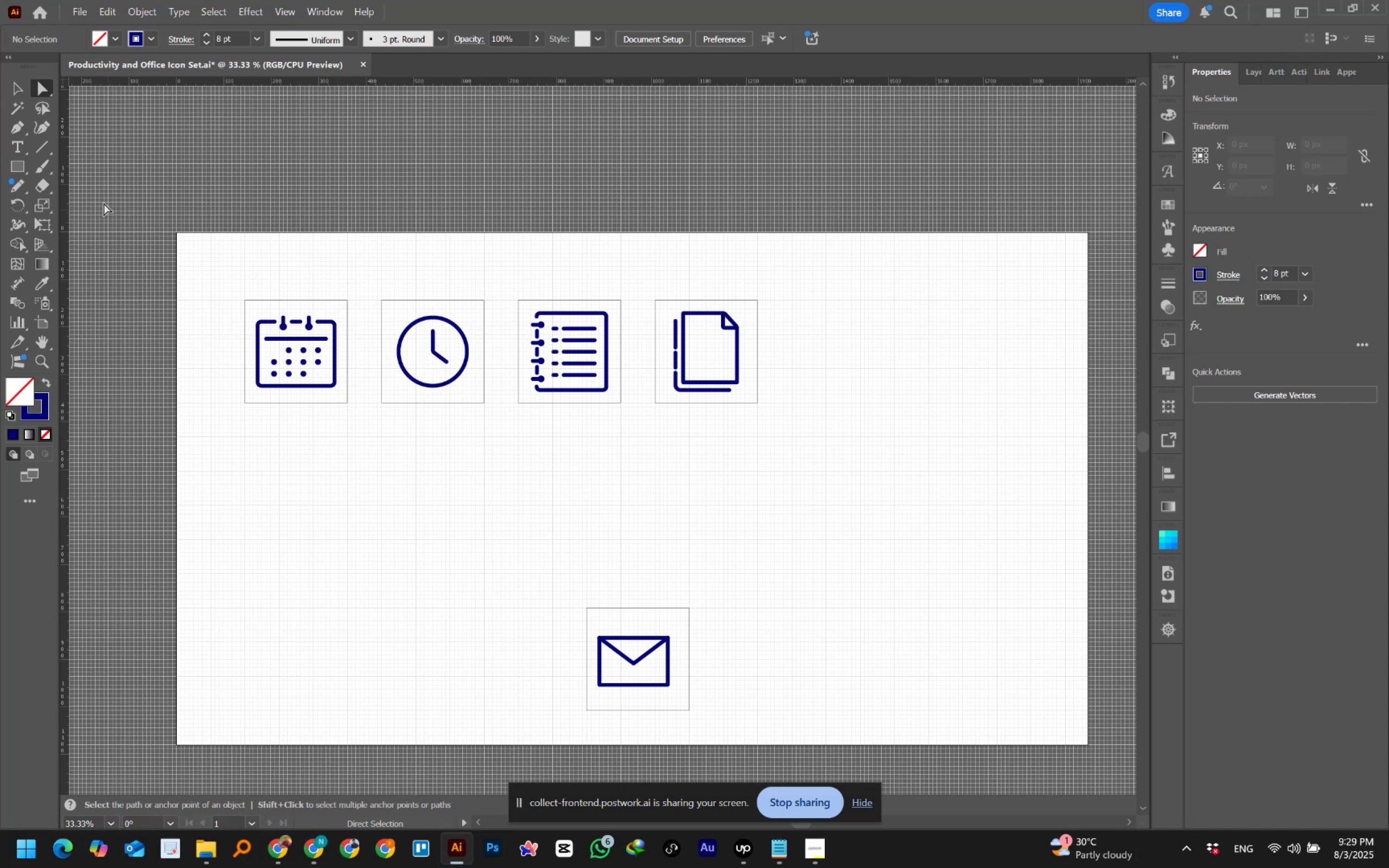 
wait(5.53)
 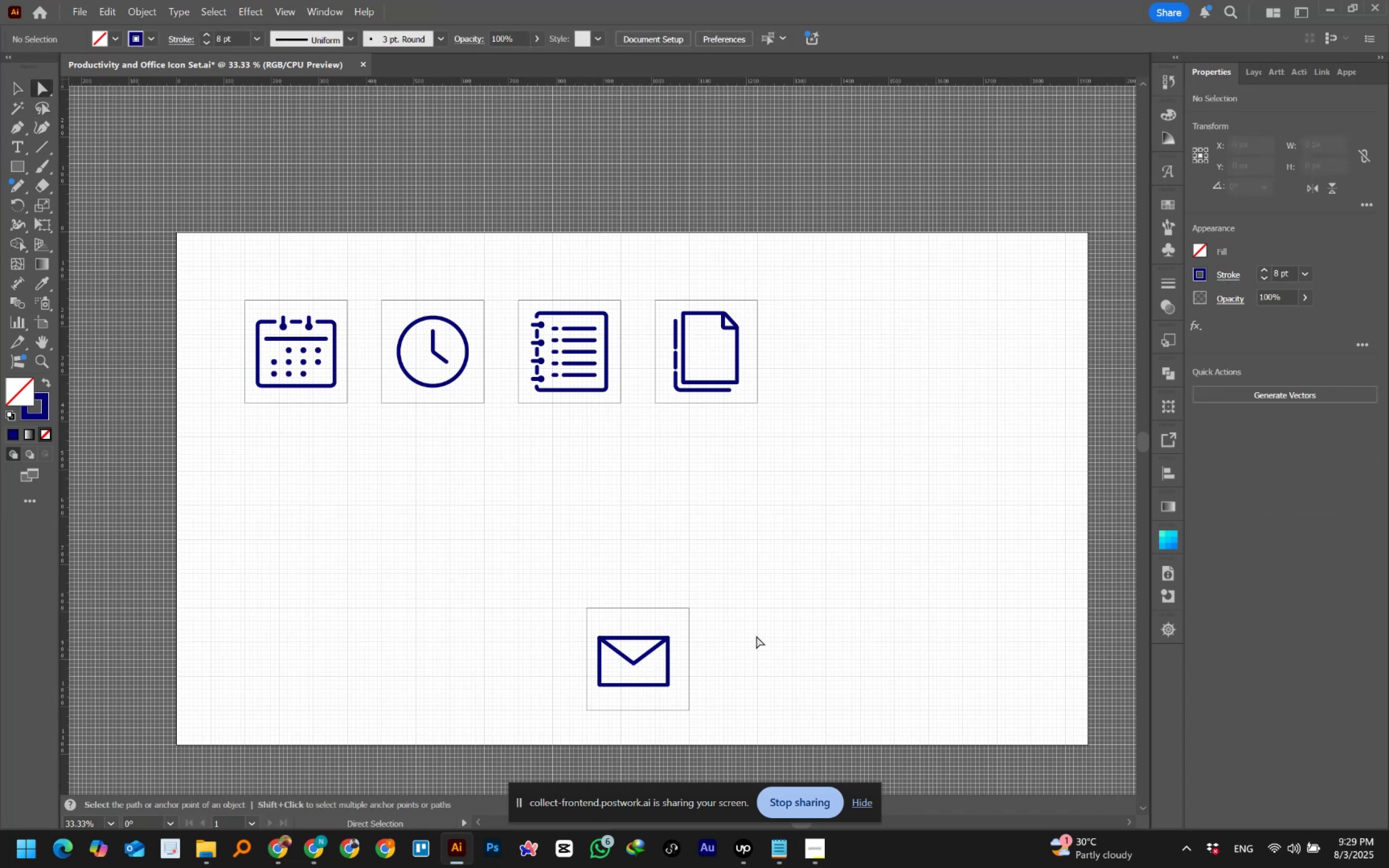 
key(Control+Z)
 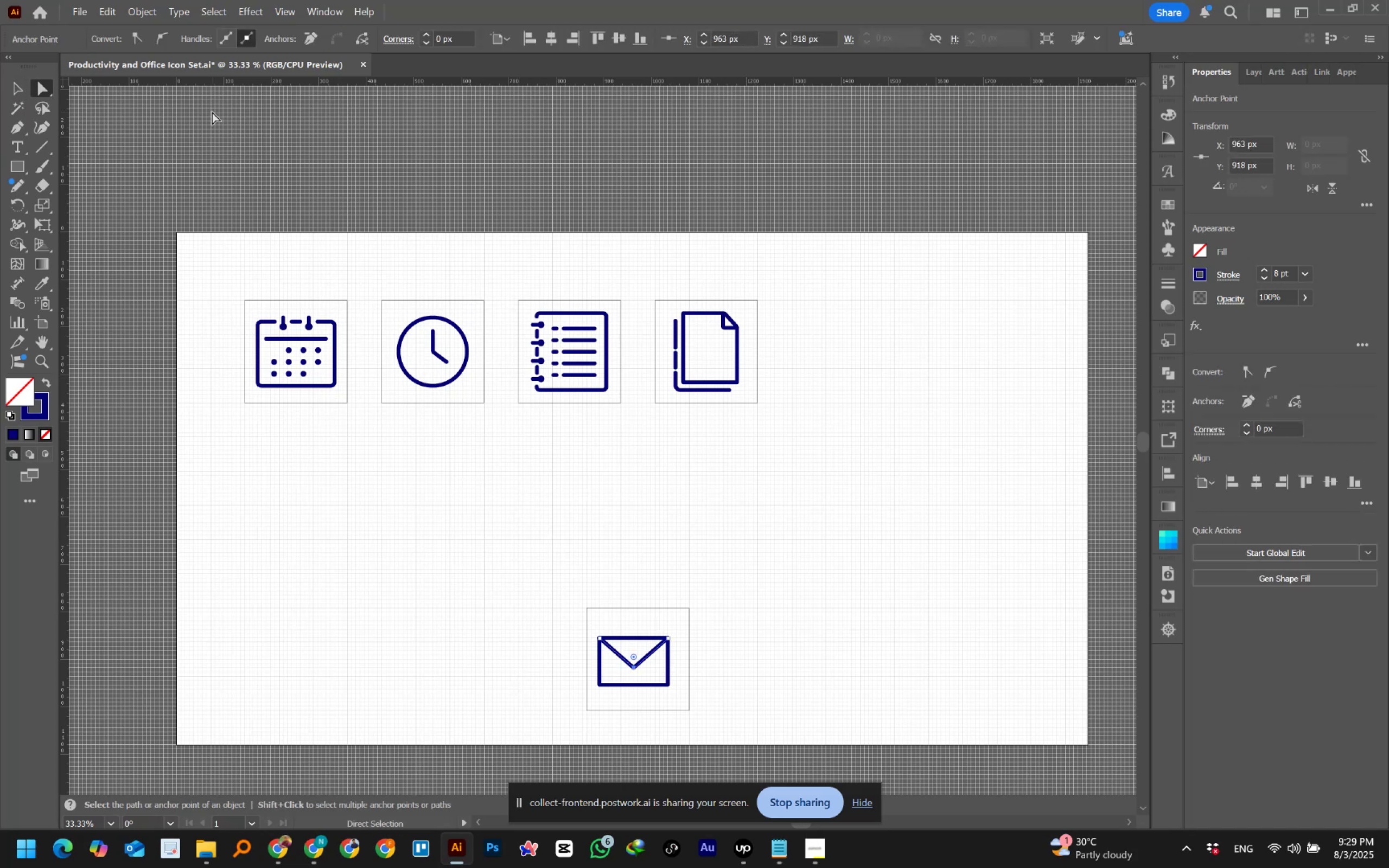 
left_click([21, 85])
 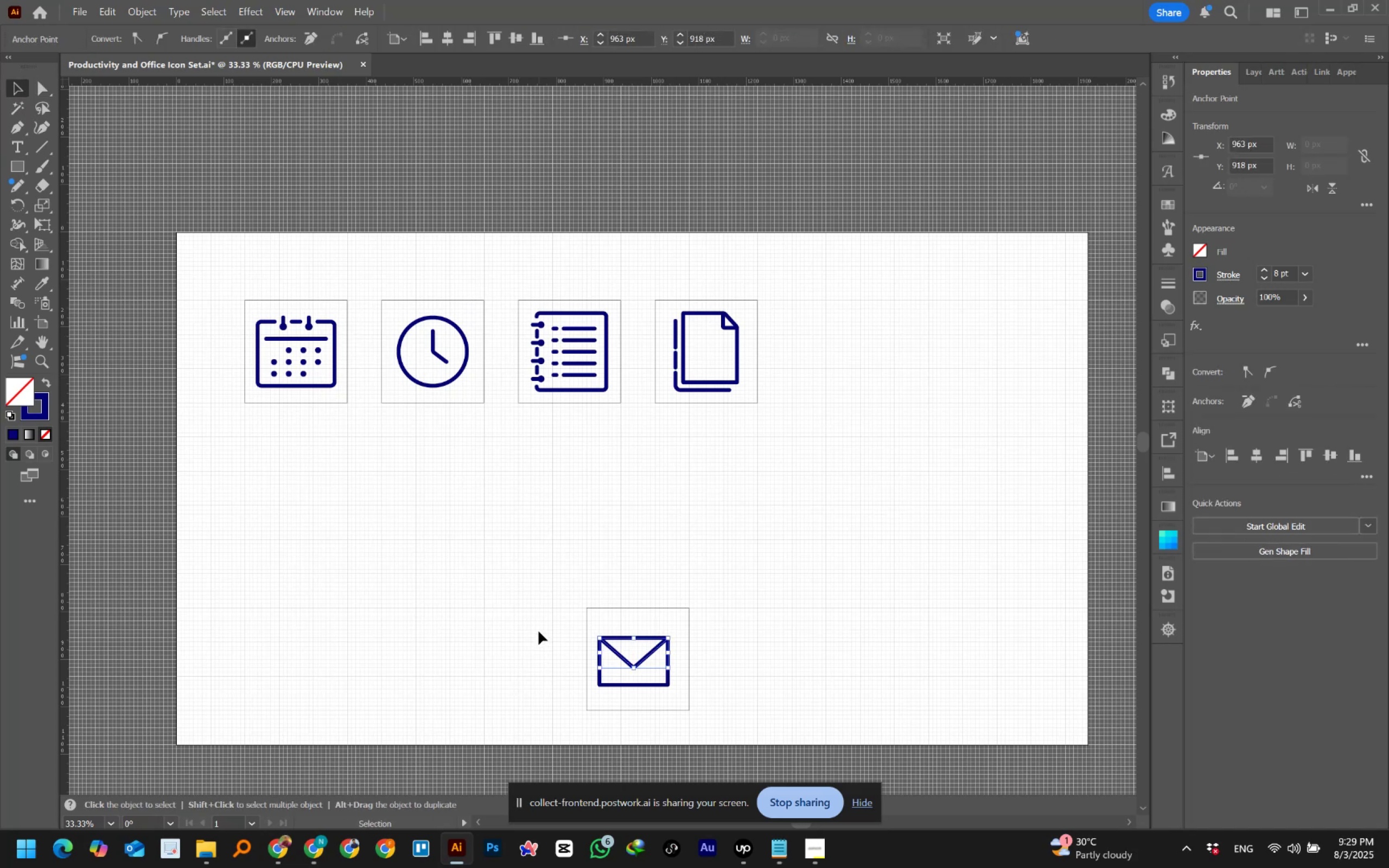 
left_click([536, 606])
 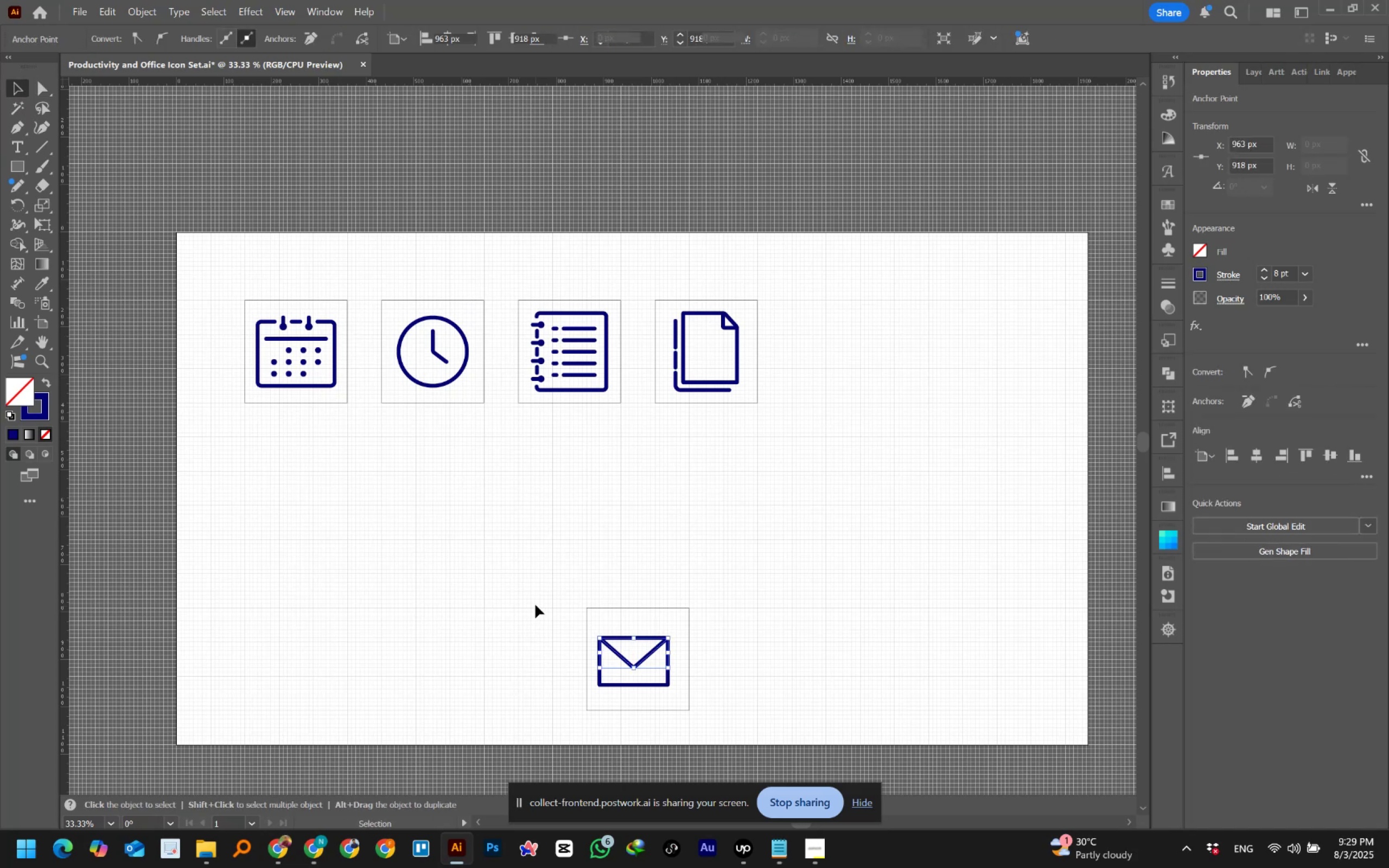 
left_click_drag(start_coordinate=[534, 598], to_coordinate=[714, 704])
 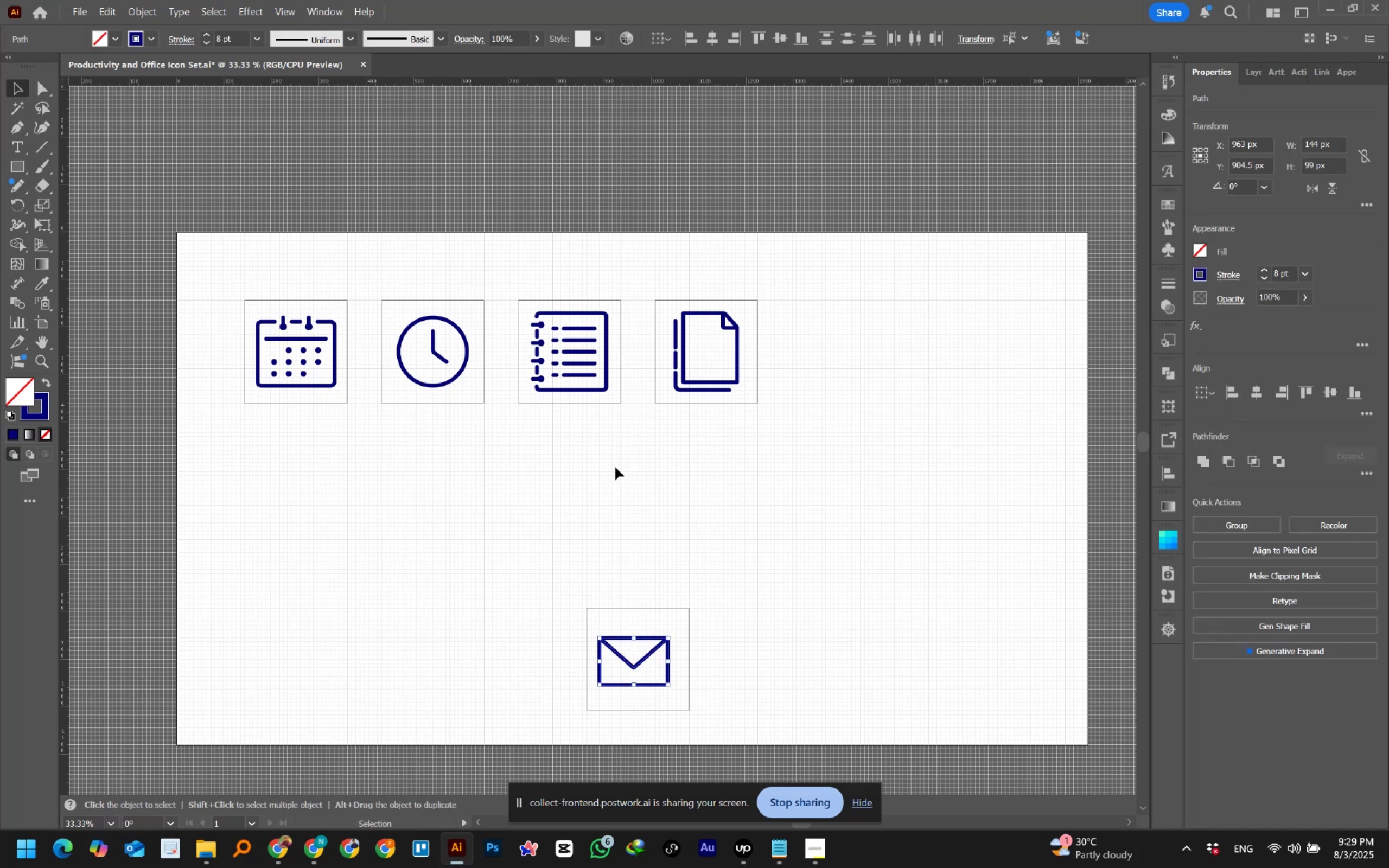 
left_click([703, 608])
 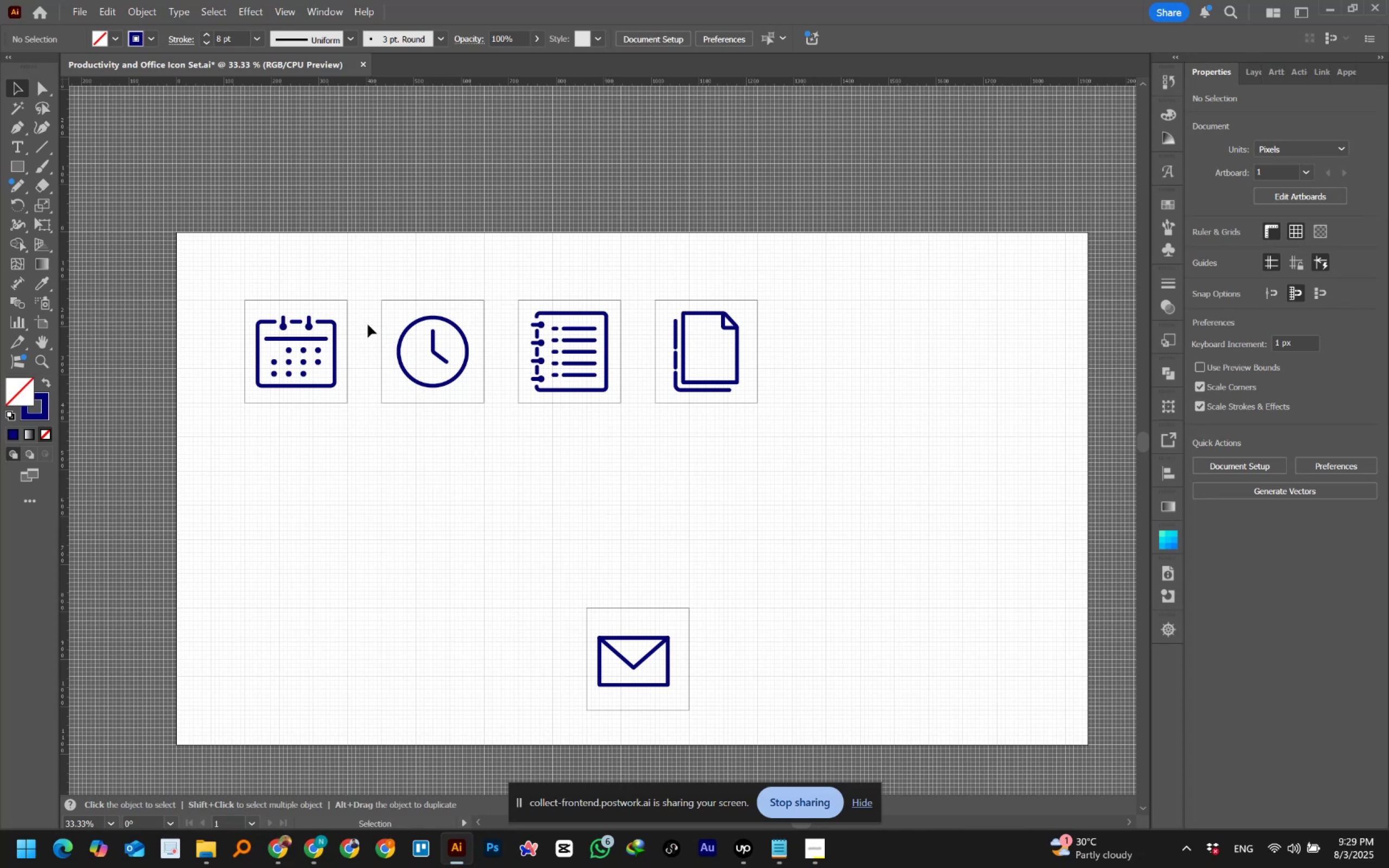 
left_click_drag(start_coordinate=[654, 280], to_coordinate=[797, 451])
 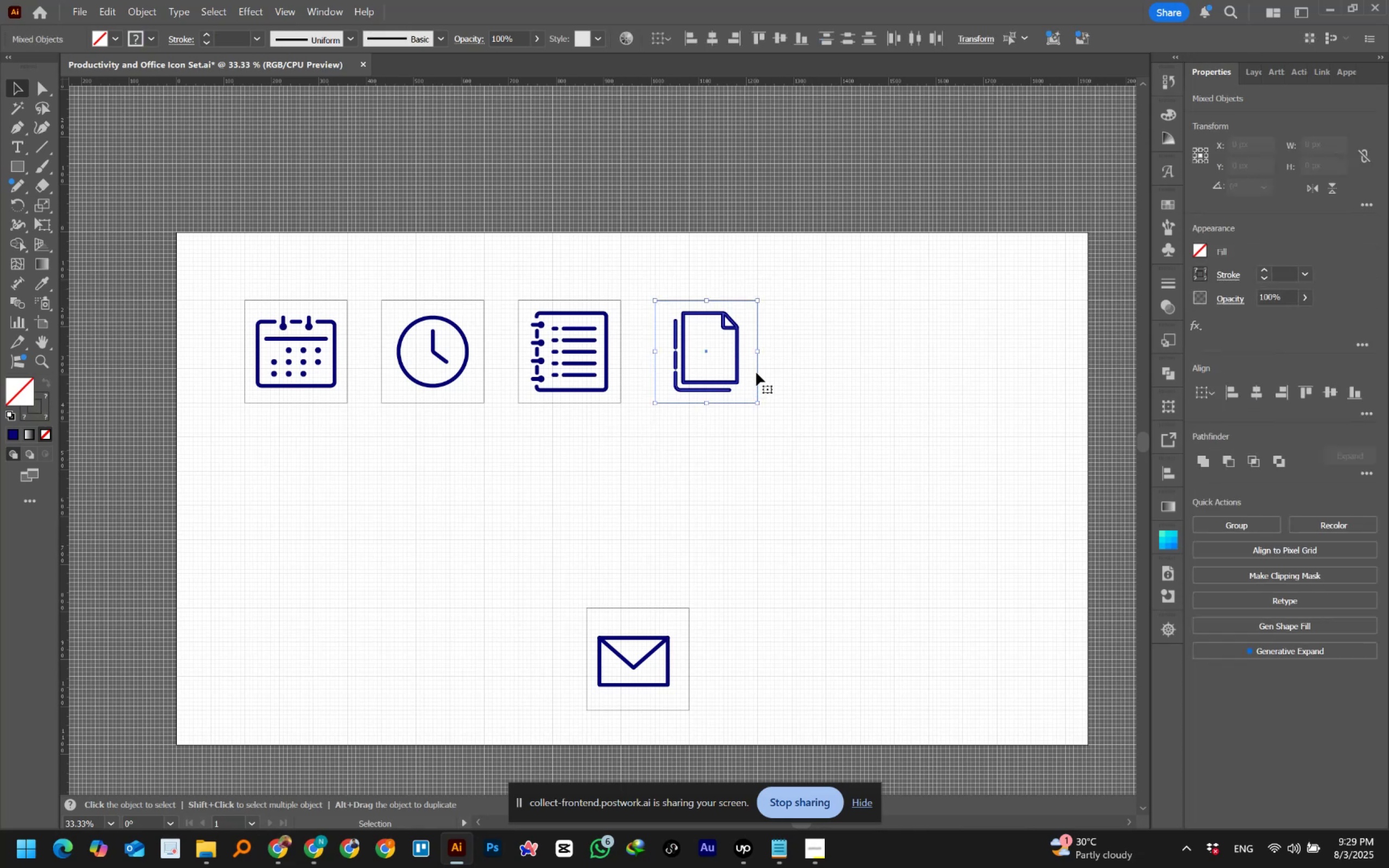 
hold_key(key=AltLeft, duration=3.18)
left_click_drag(start_coordinate=[758, 372], to_coordinate=[895, 371])
 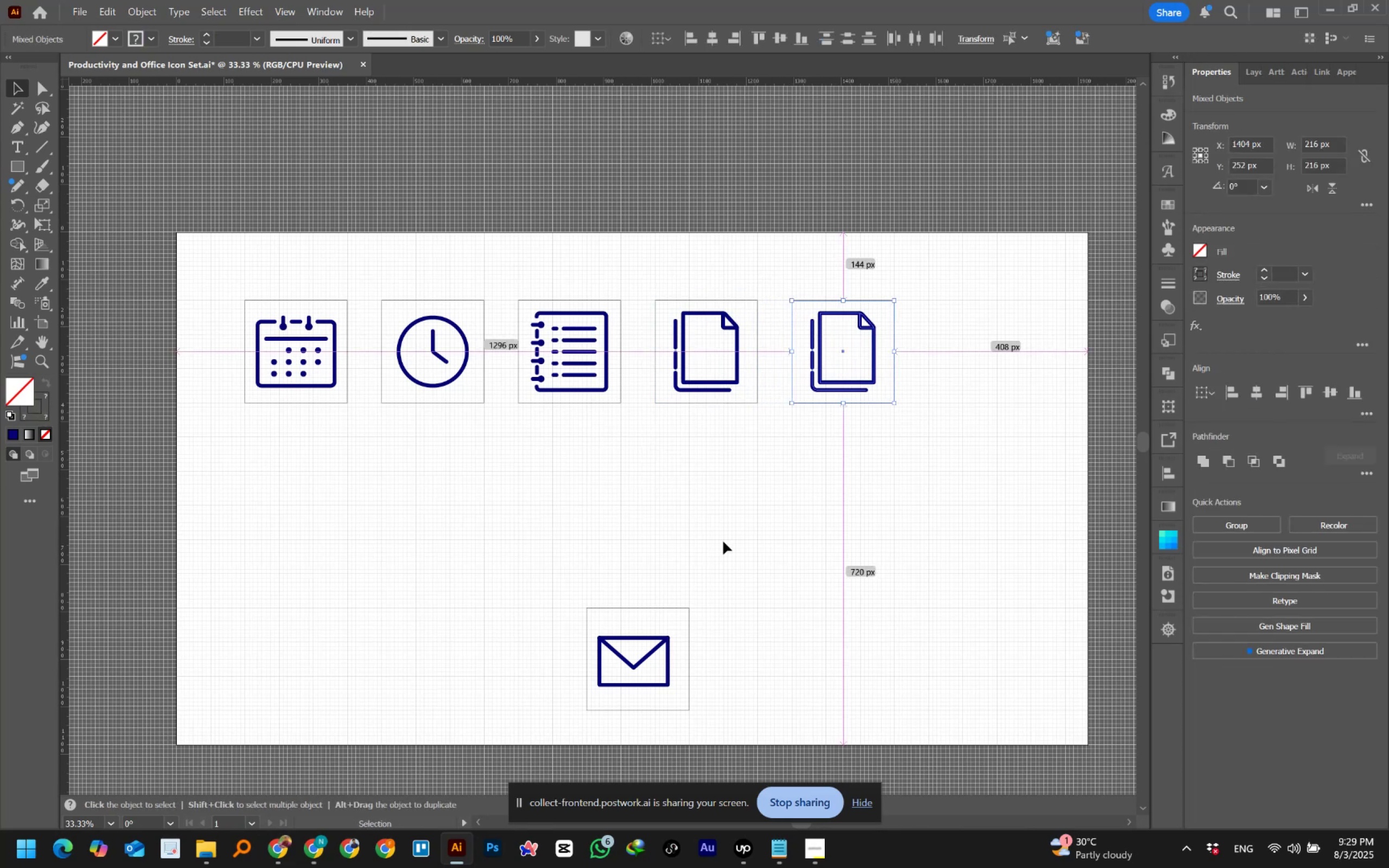 
hold_key(key=ShiftLeft, duration=1.5)
 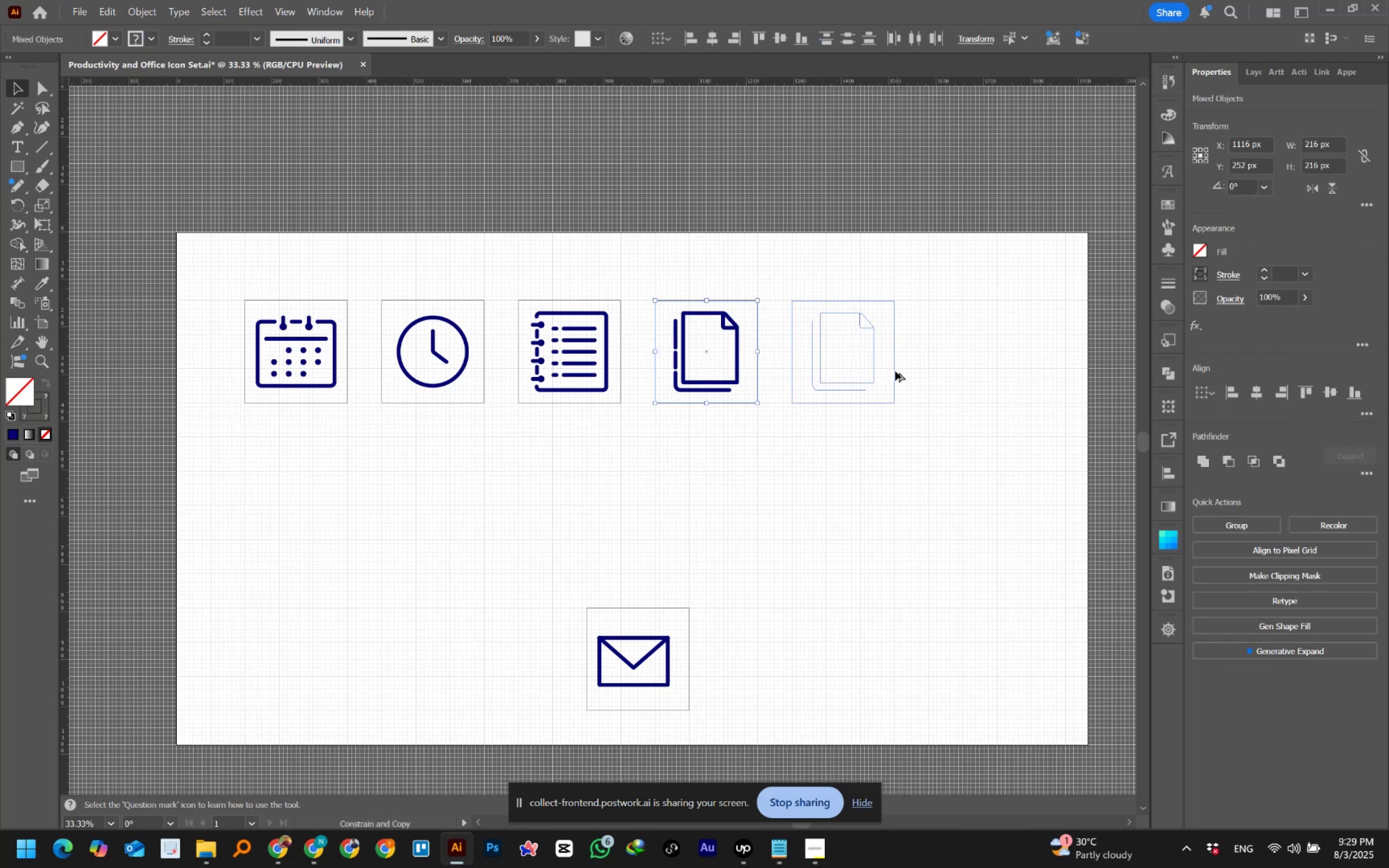 
hold_key(key=ShiftLeft, duration=1.07)
 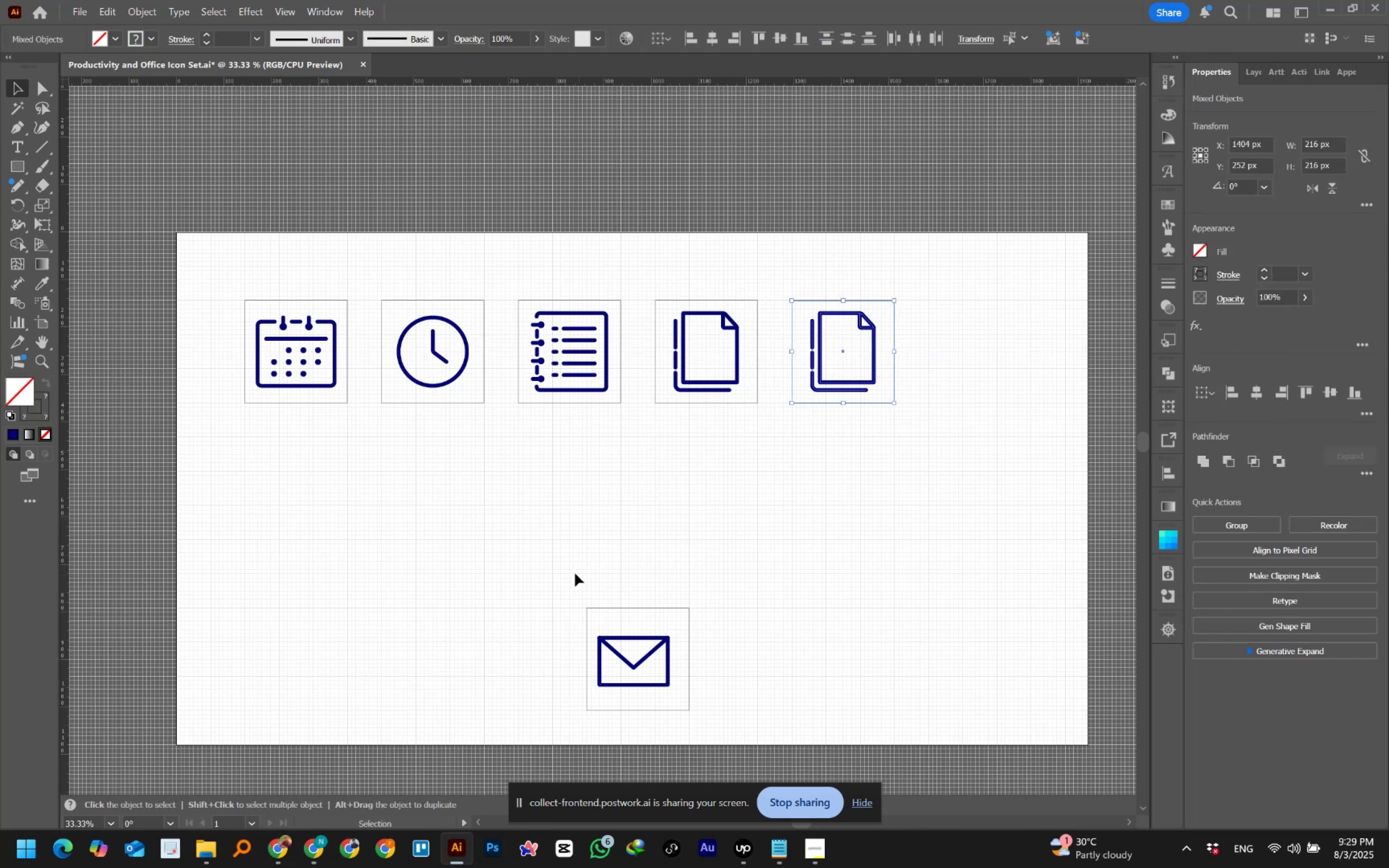 
left_click_drag(start_coordinate=[567, 571], to_coordinate=[728, 694])
 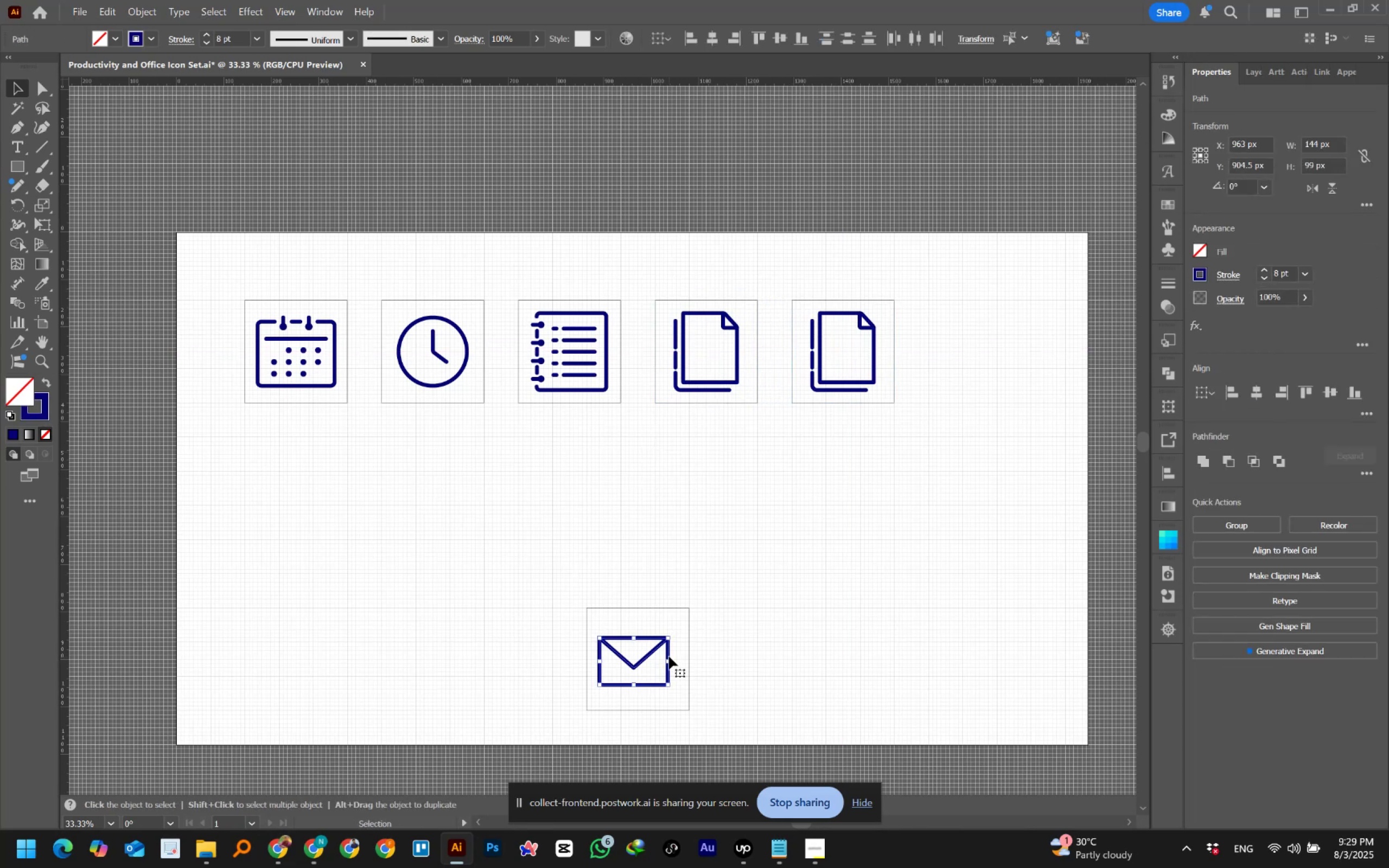 
left_click_drag(start_coordinate=[669, 652], to_coordinate=[815, 610])
 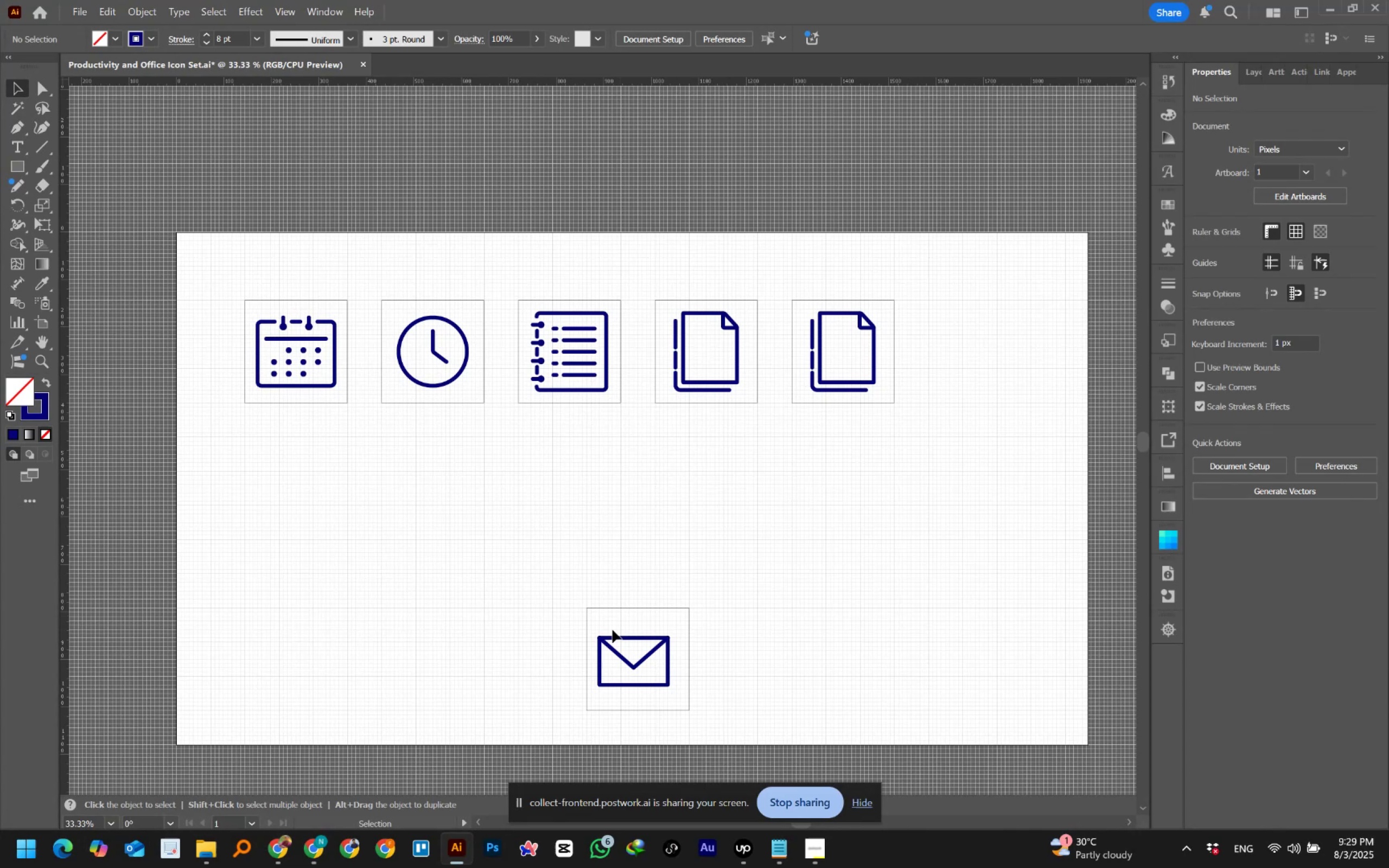 
left_click_drag(start_coordinate=[520, 614], to_coordinate=[711, 709])
 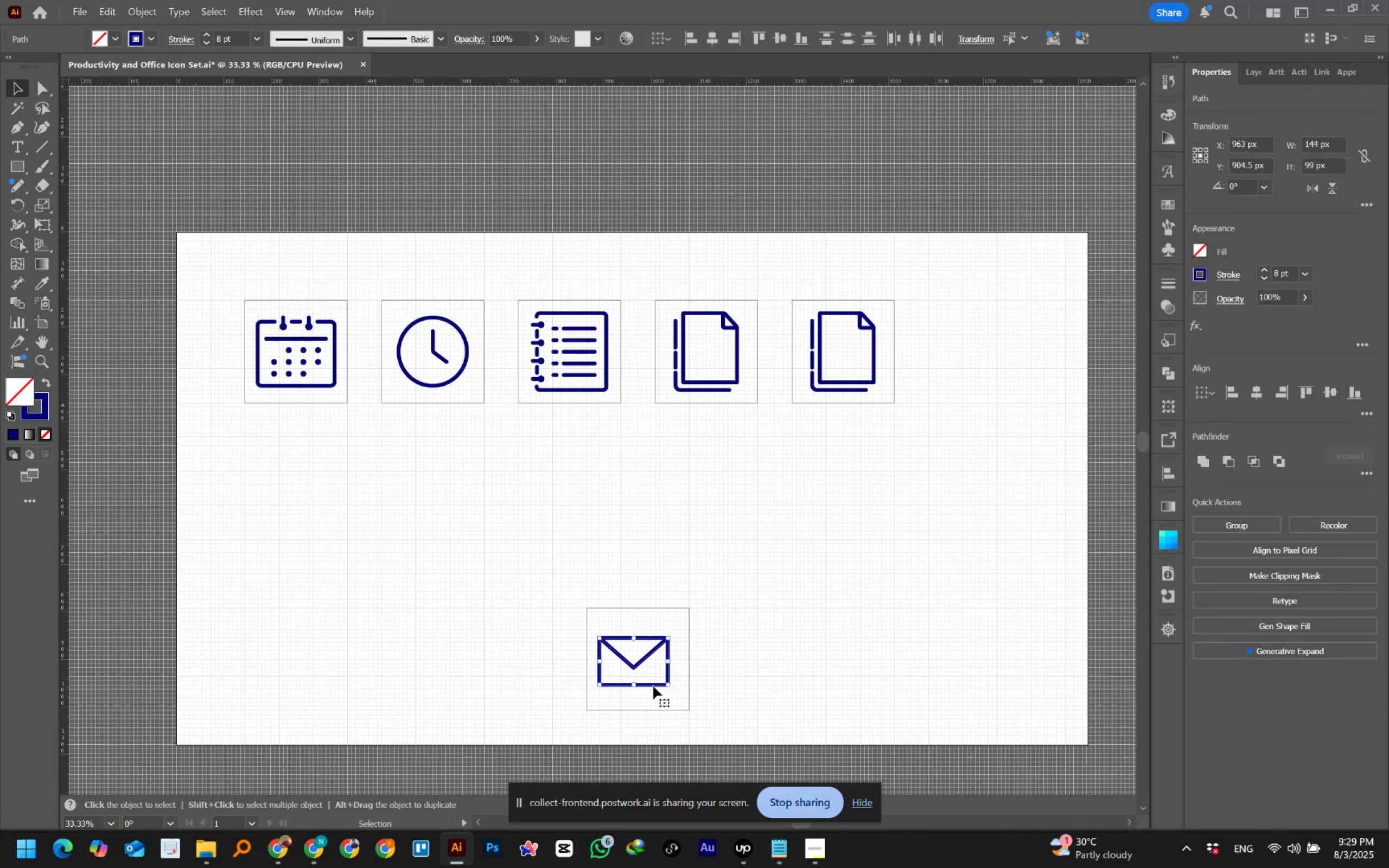 
left_click_drag(start_coordinate=[652, 685], to_coordinate=[985, 378])
 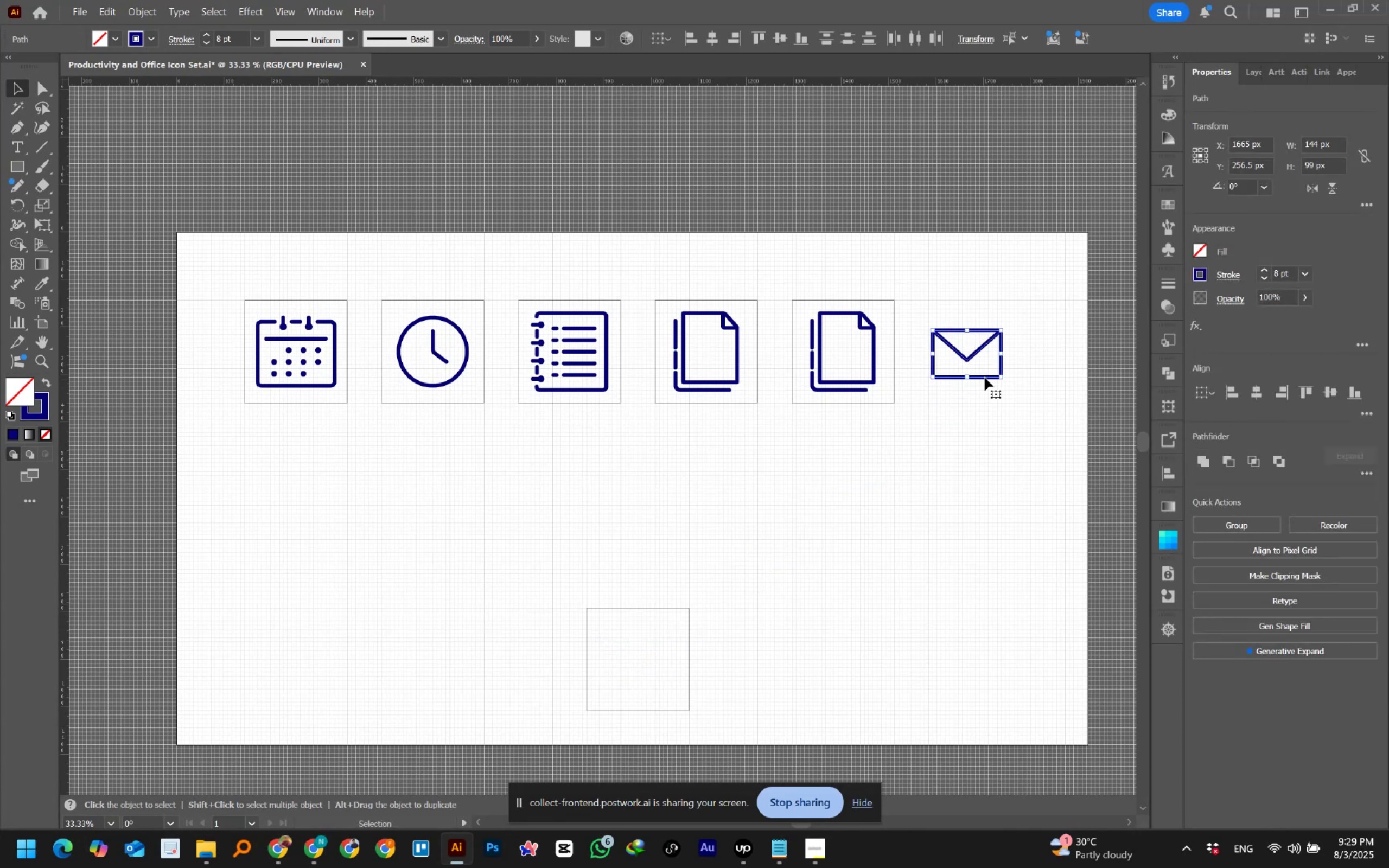 
hold_key(key=AltLeft, duration=0.6)
scroll: coordinate [1038, 329], scroll_direction: up, amount: 3.0
 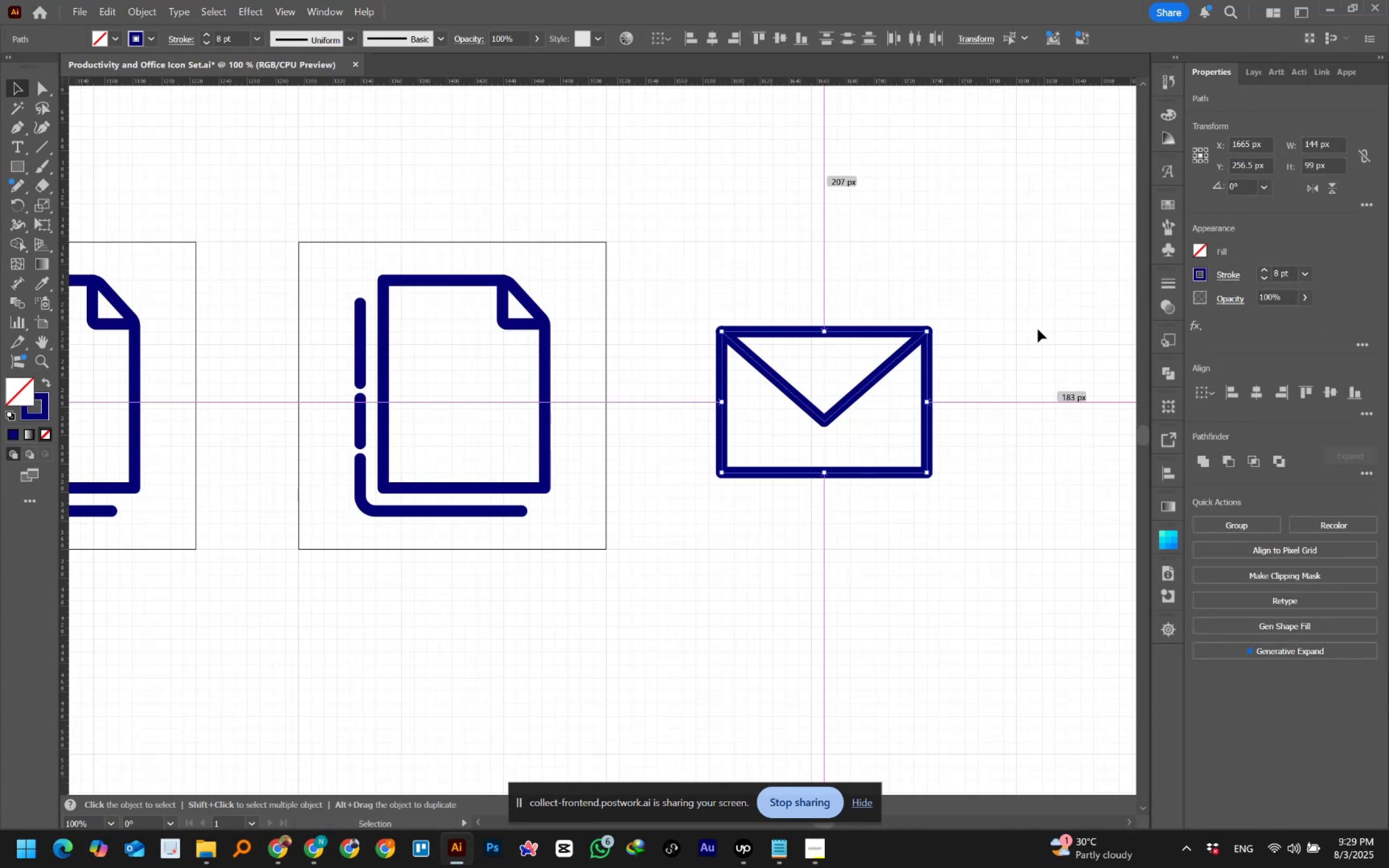 
hold_key(key=Space, duration=0.85)
 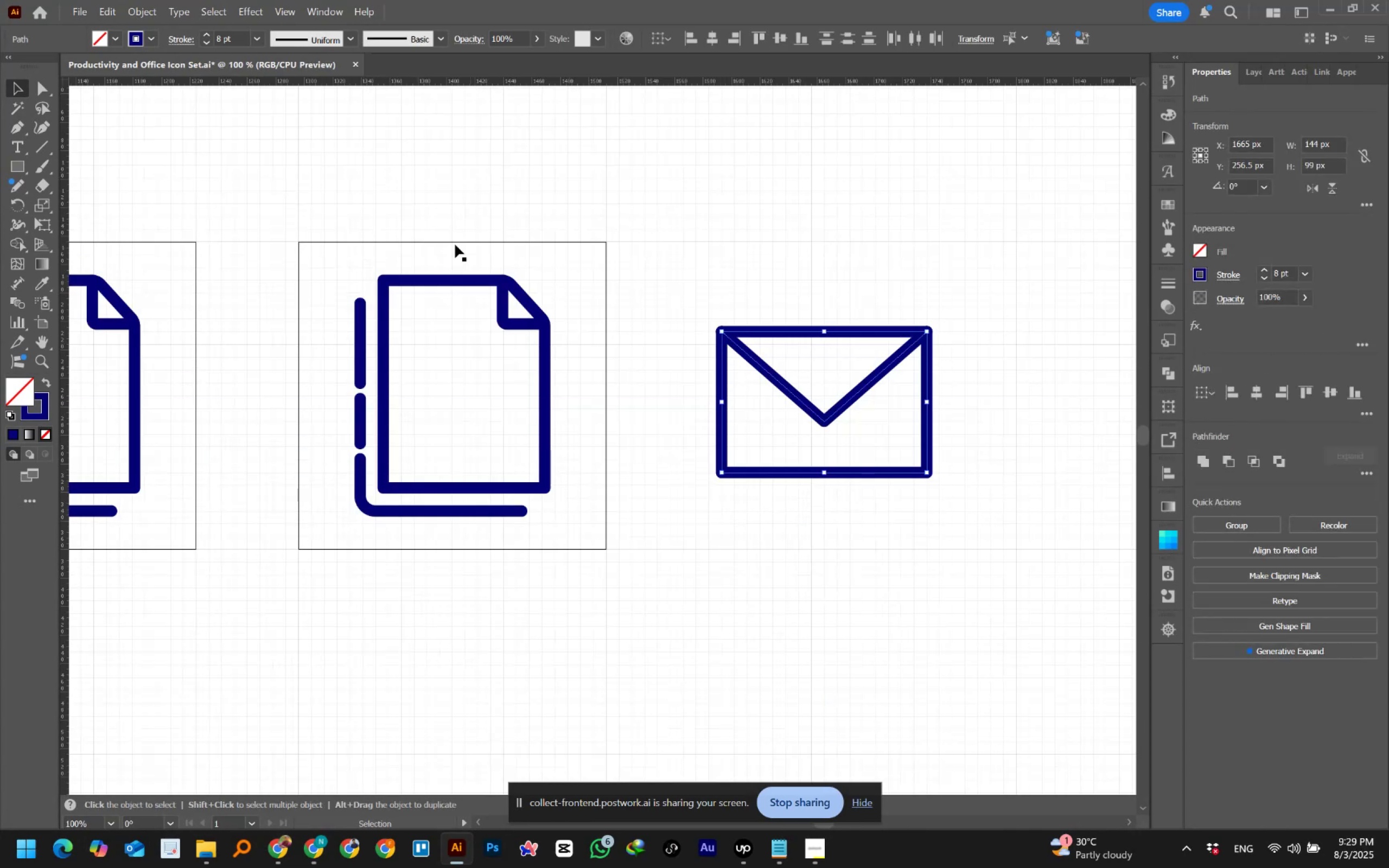 
left_click_drag(start_coordinate=[304, 227], to_coordinate=[628, 605])
 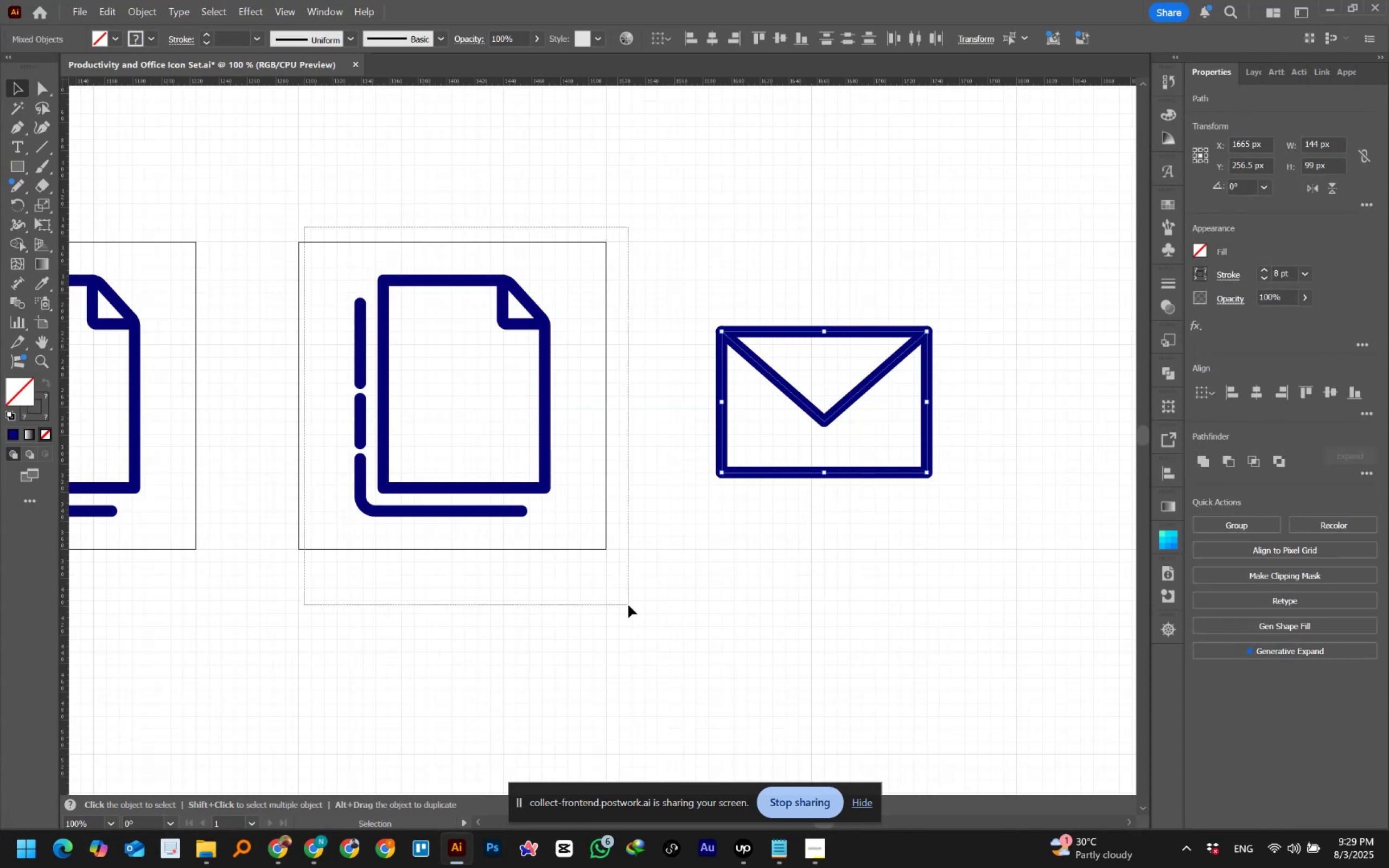 
hold_key(key=ShiftLeft, duration=1.28)
left_click_drag(start_coordinate=[632, 499], to_coordinate=[585, 569])
 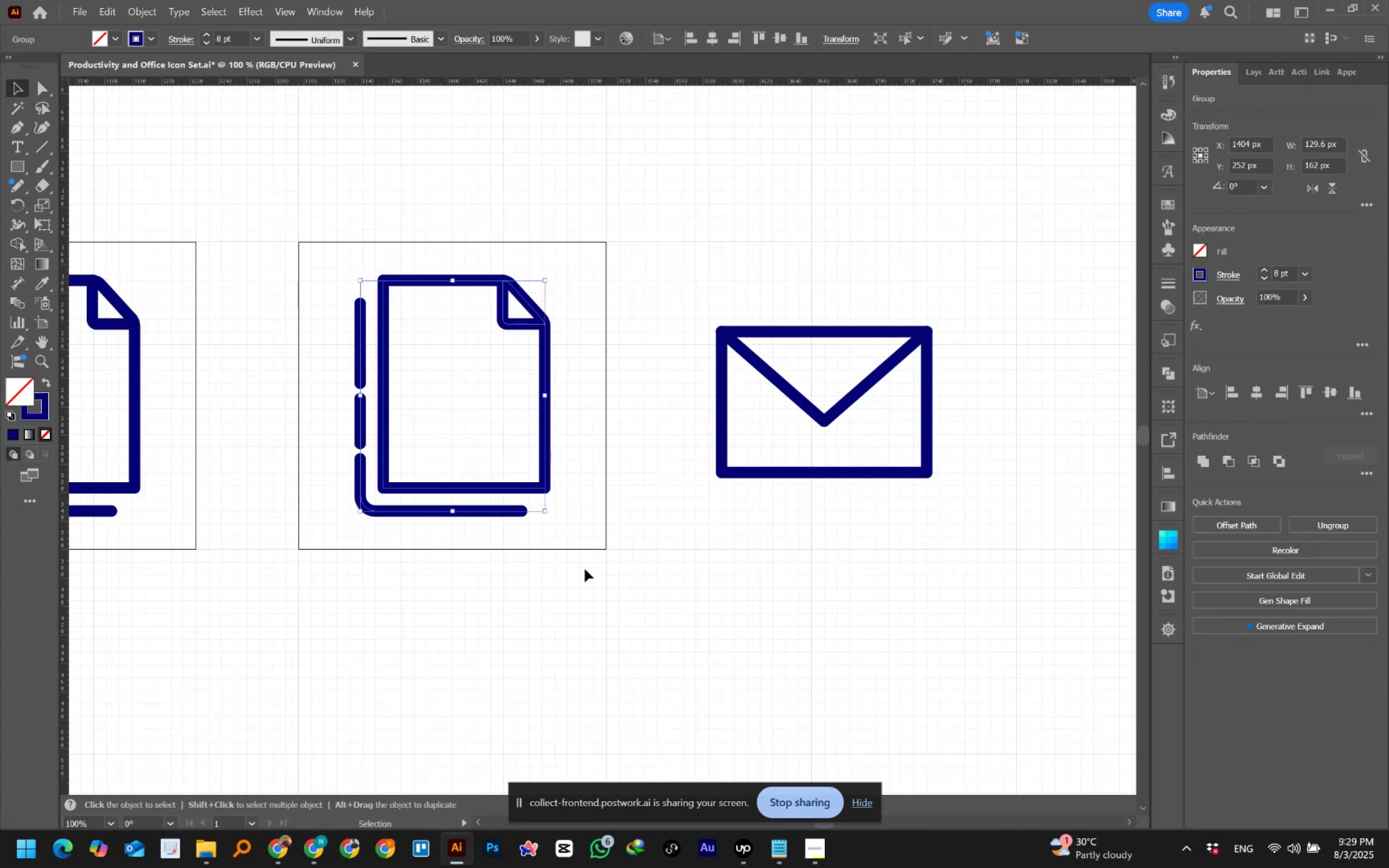 
key(Delete)
 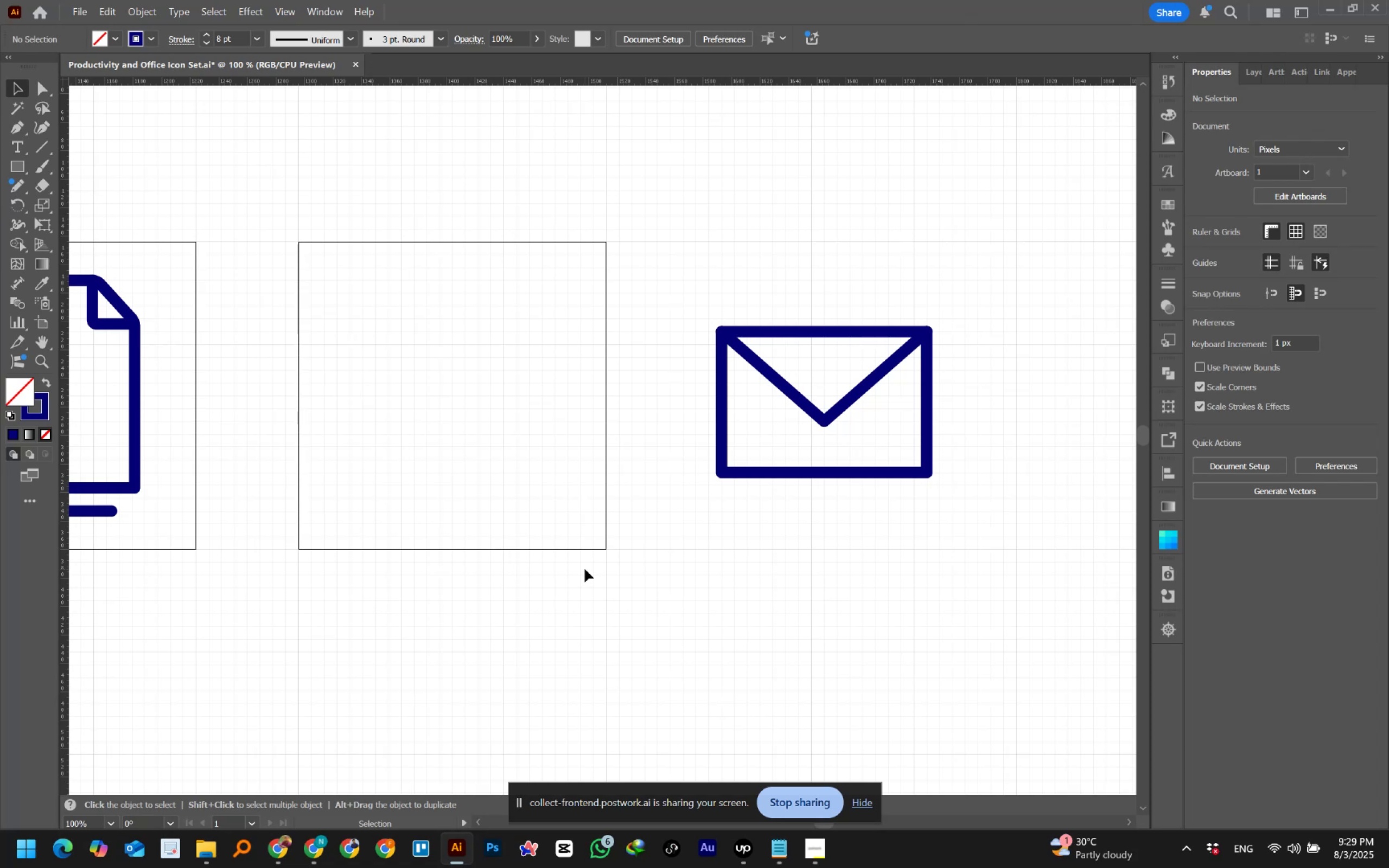 
left_click_drag(start_coordinate=[679, 298], to_coordinate=[984, 527])
 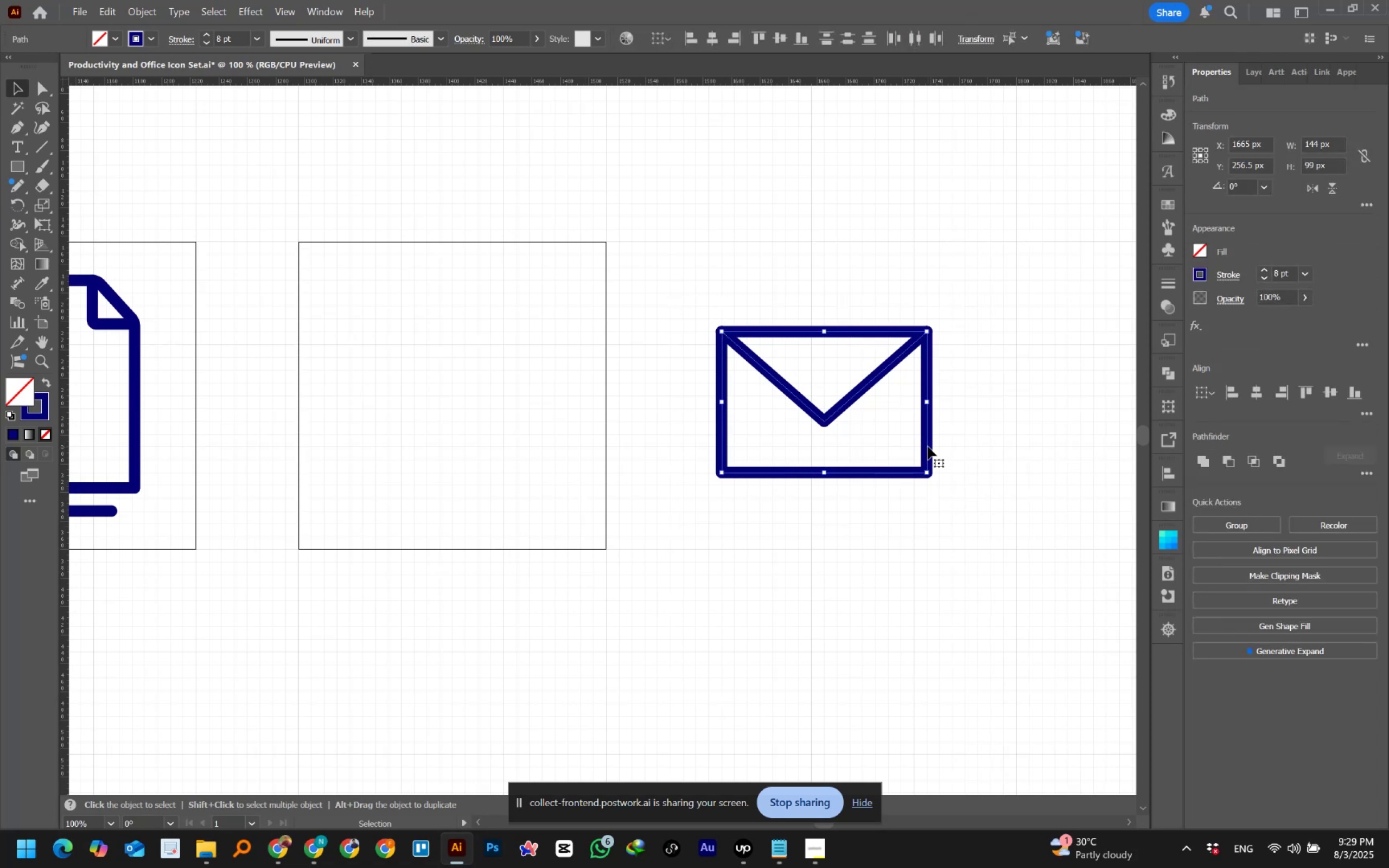 
left_click_drag(start_coordinate=[928, 446], to_coordinate=[558, 441])
 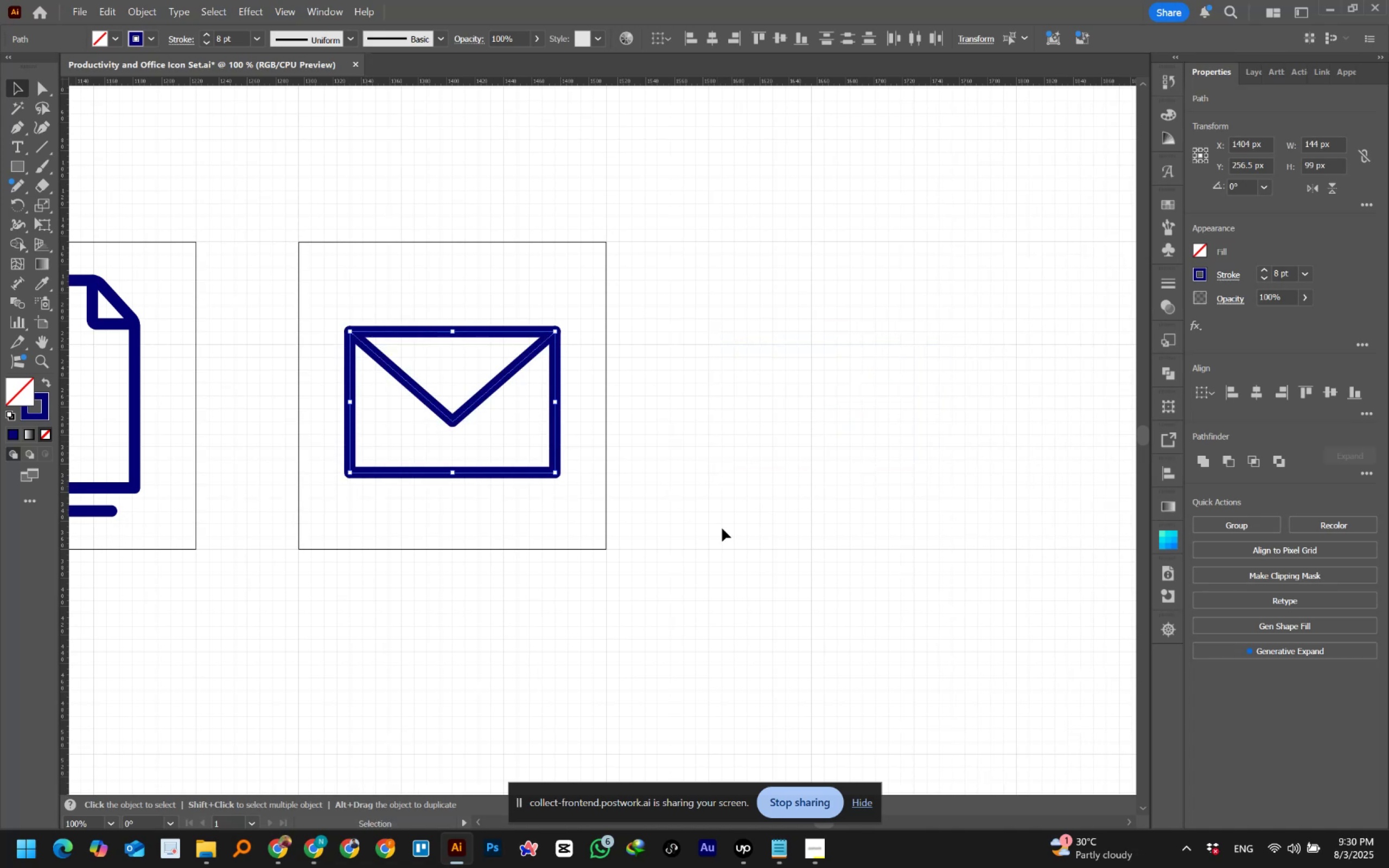 
left_click([736, 533])
 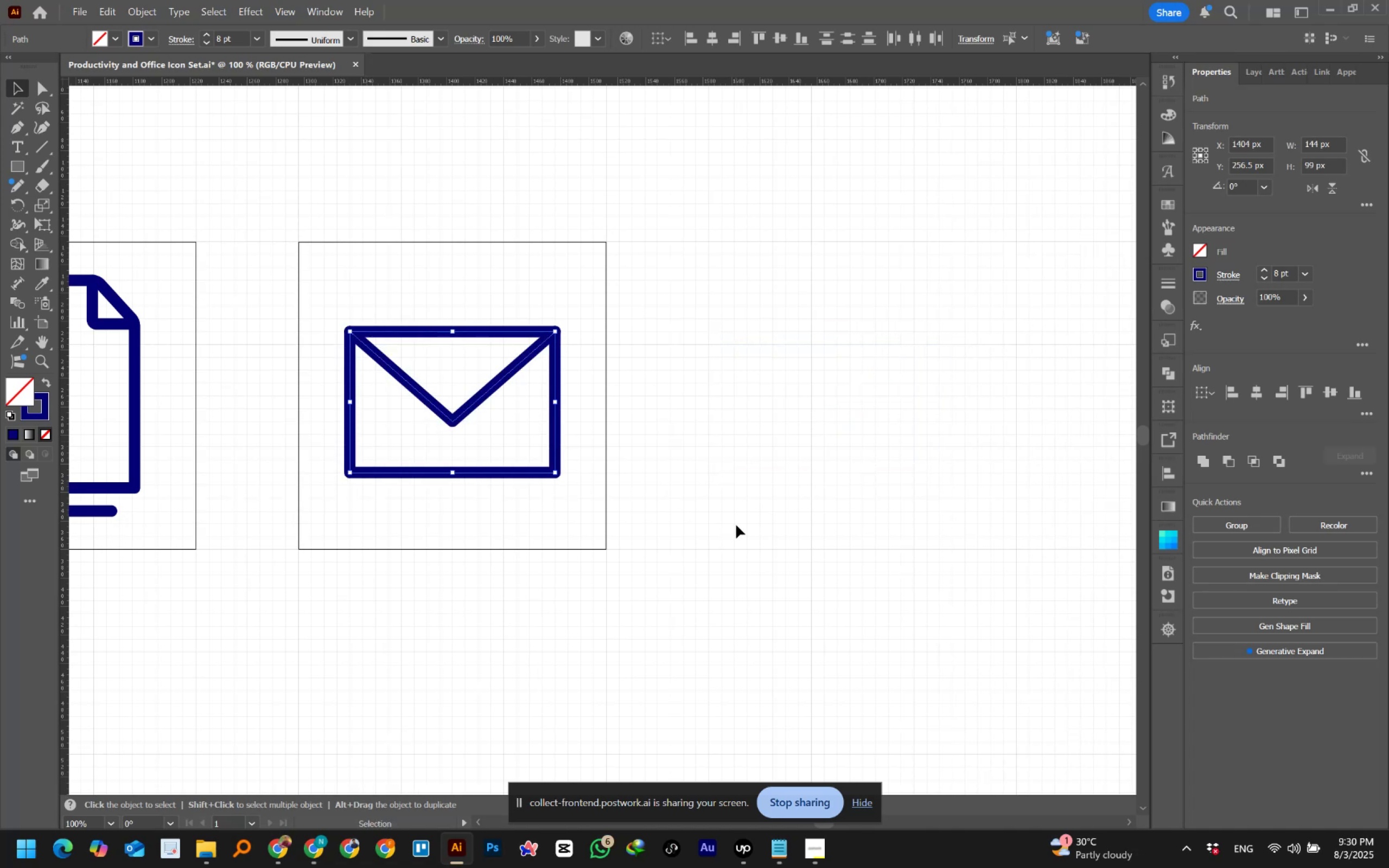 
scroll: coordinate [736, 525], scroll_direction: down, amount: 3.0
 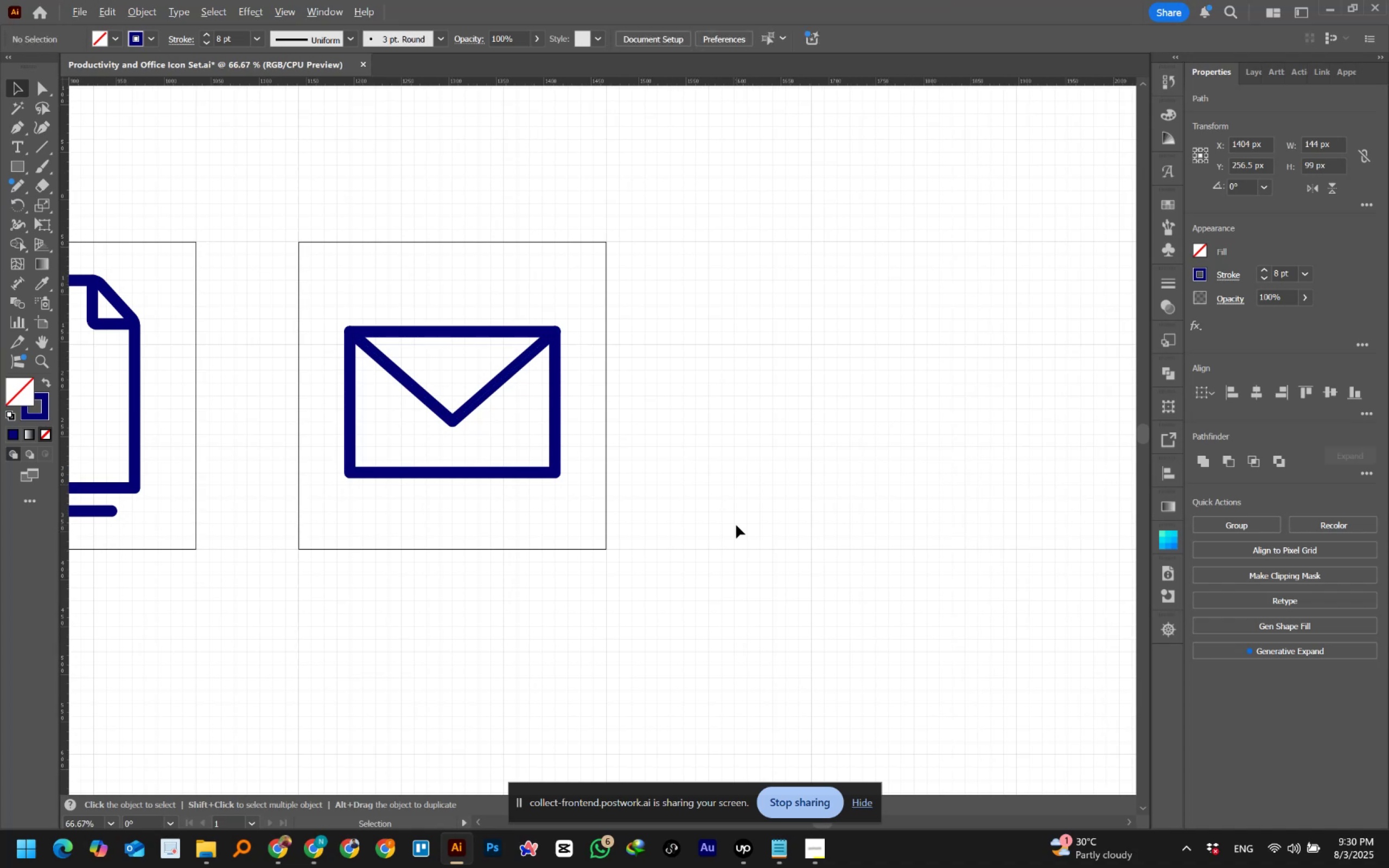 
hold_key(key=AltLeft, duration=0.4)
 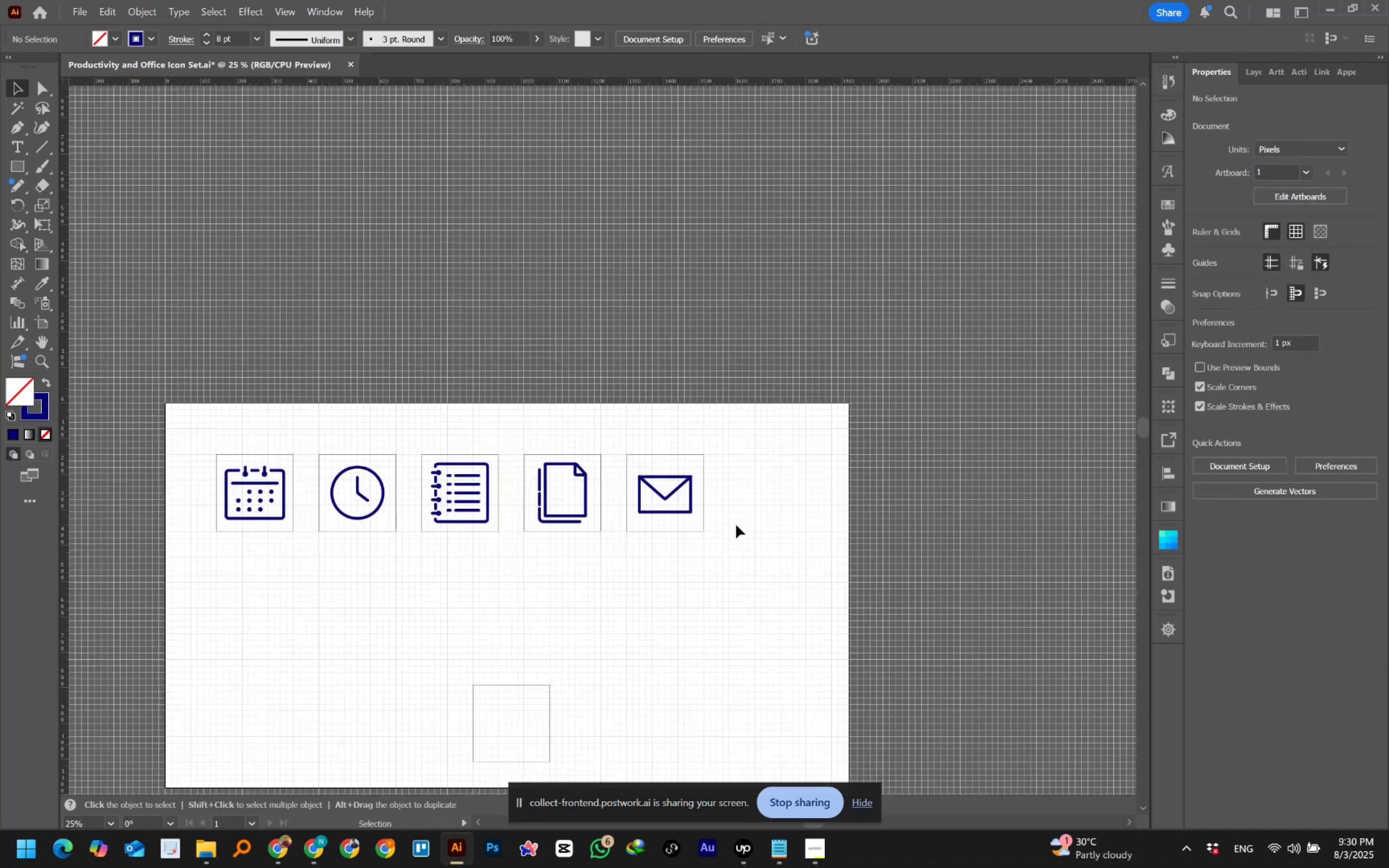 
key(Alt+AltLeft)
 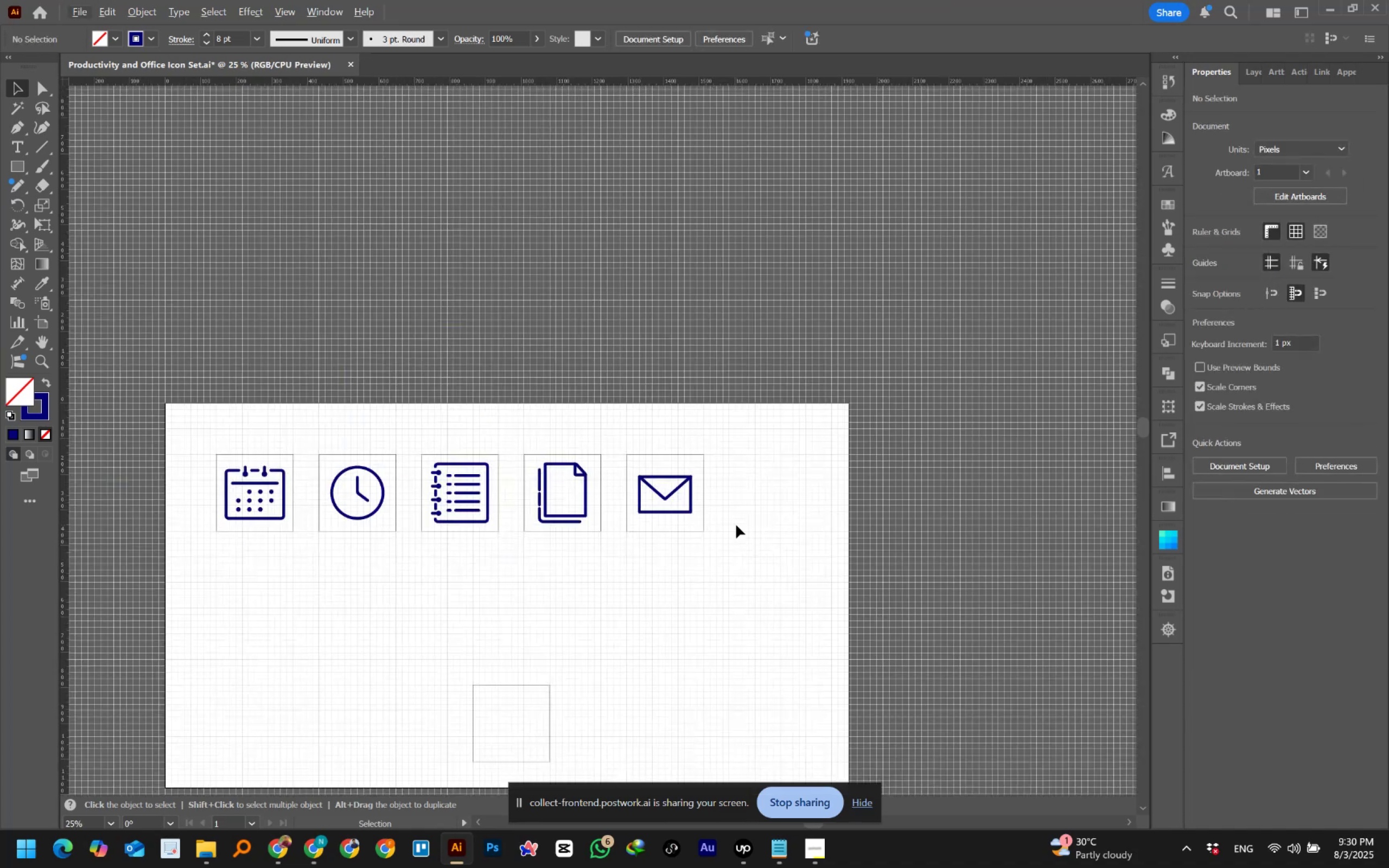 
hold_key(key=Space, duration=1.18)
 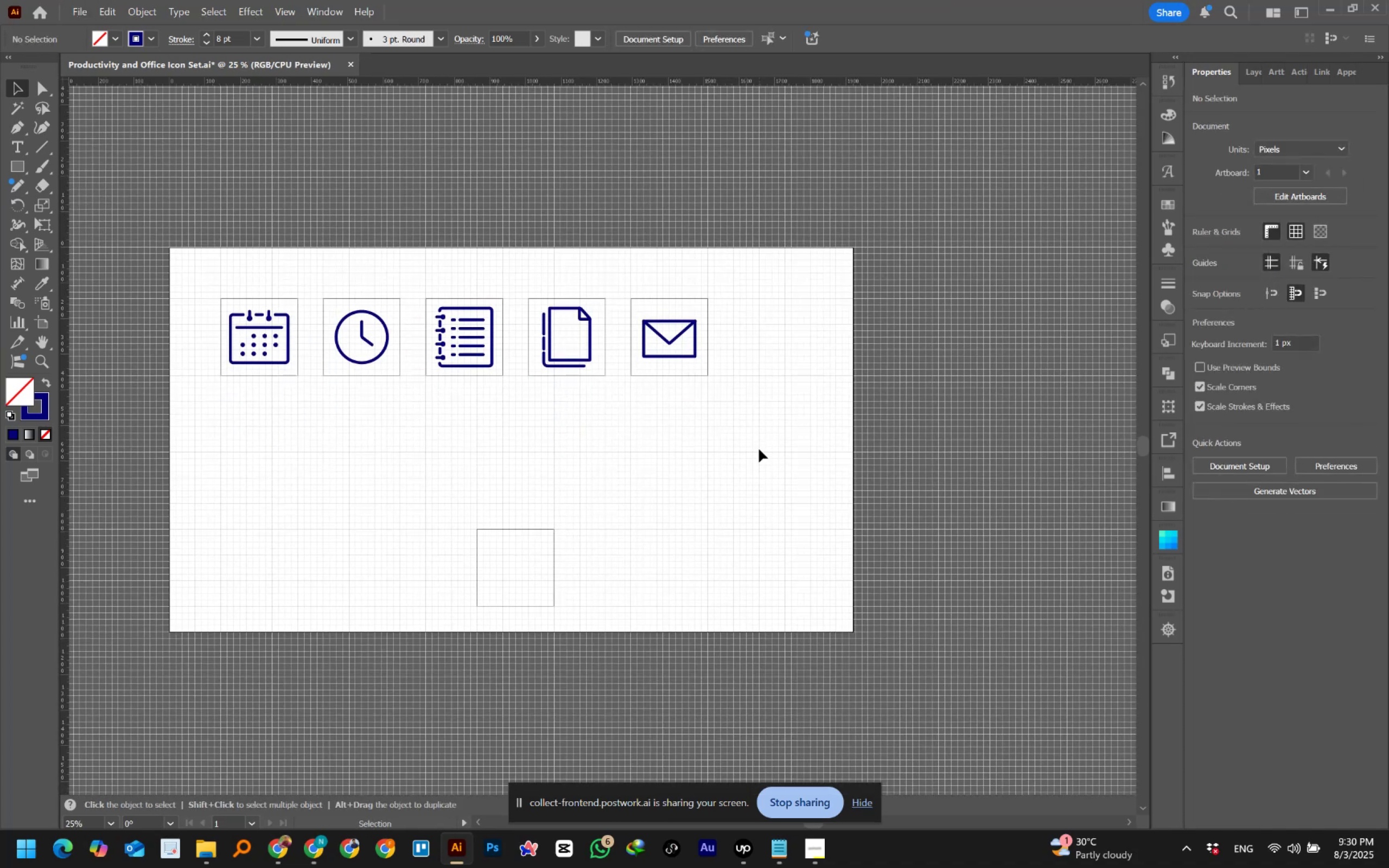 
left_click_drag(start_coordinate=[755, 605], to_coordinate=[759, 449])
 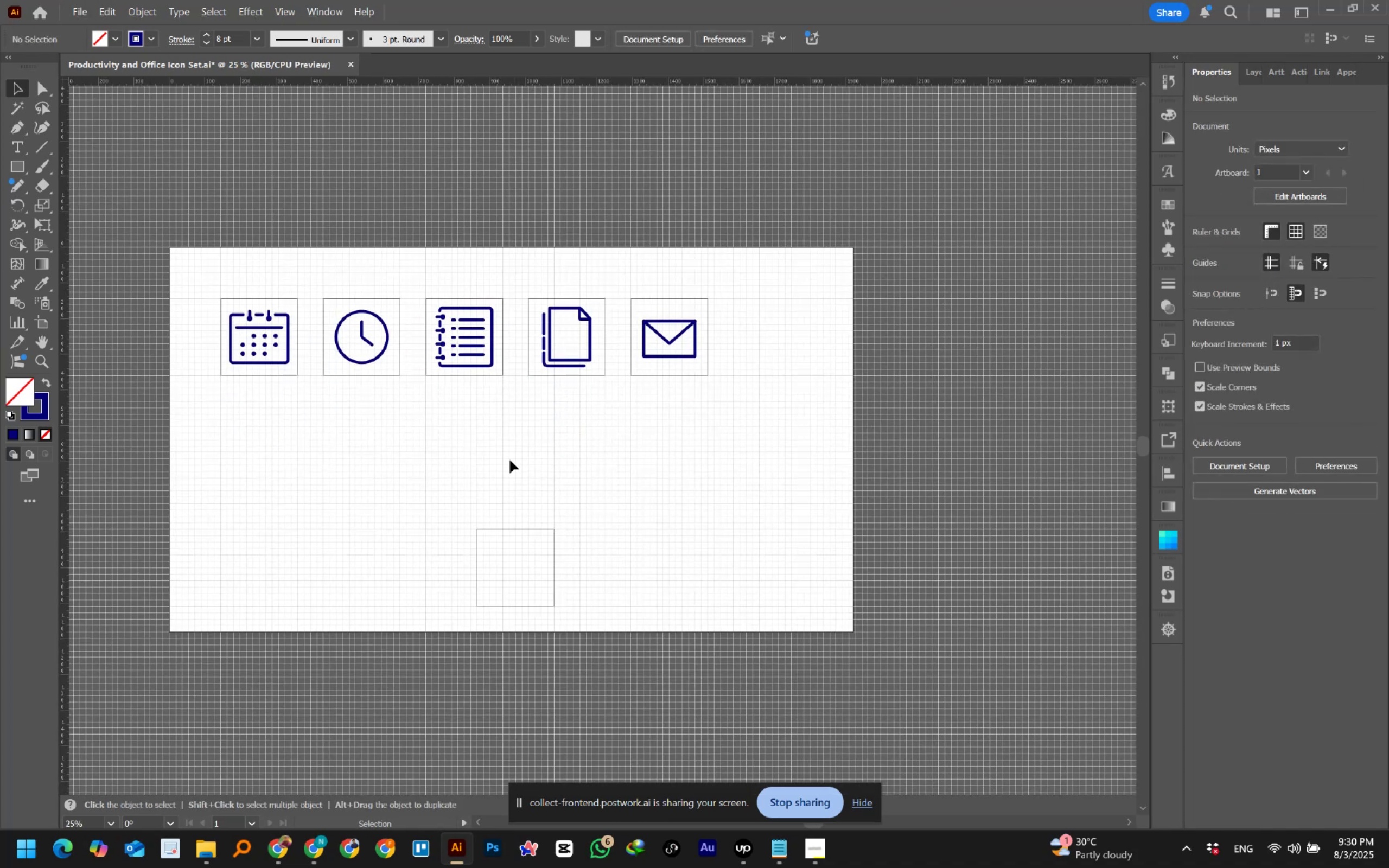 
key(Control+S)
 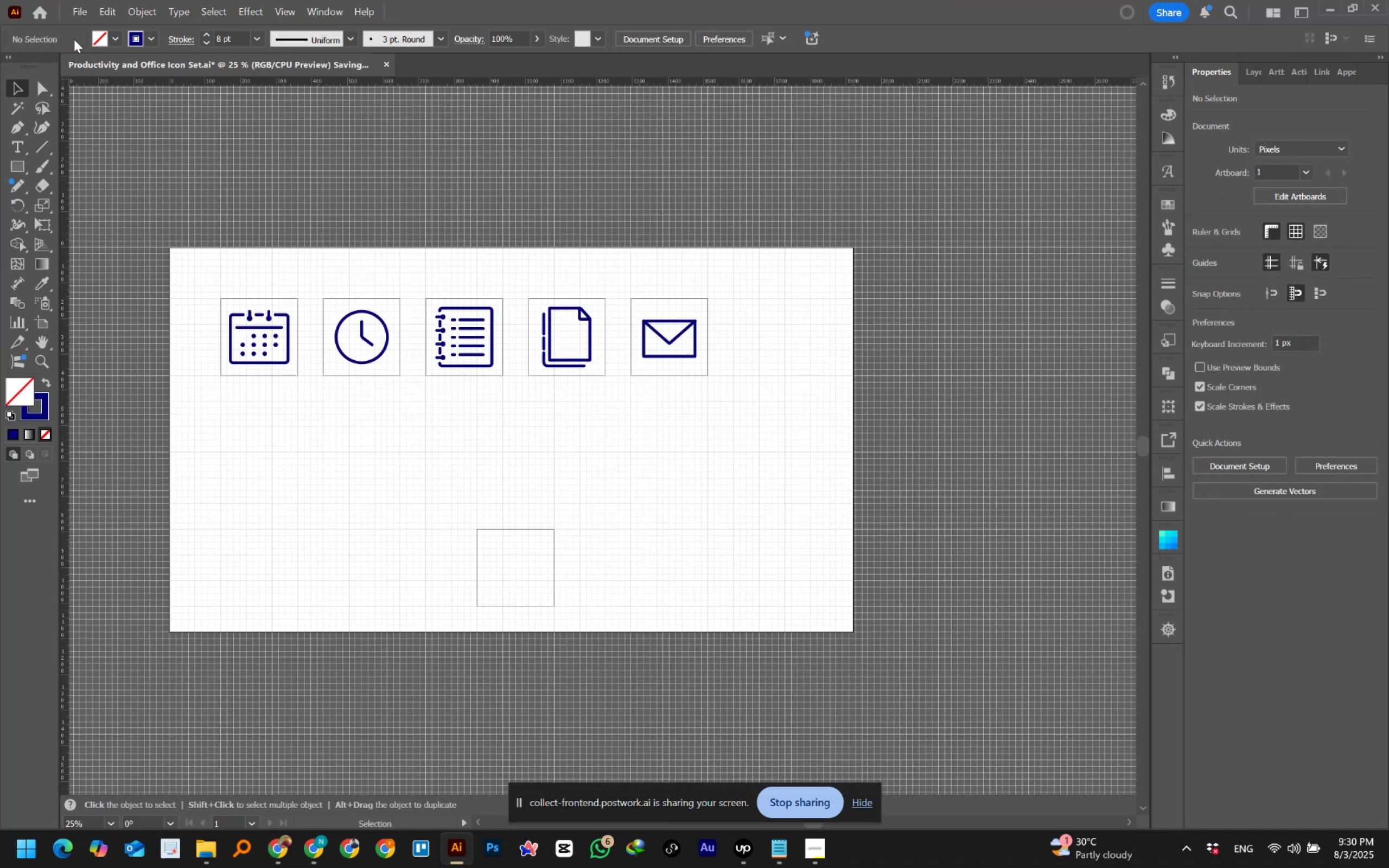 
left_click([77, 12])
 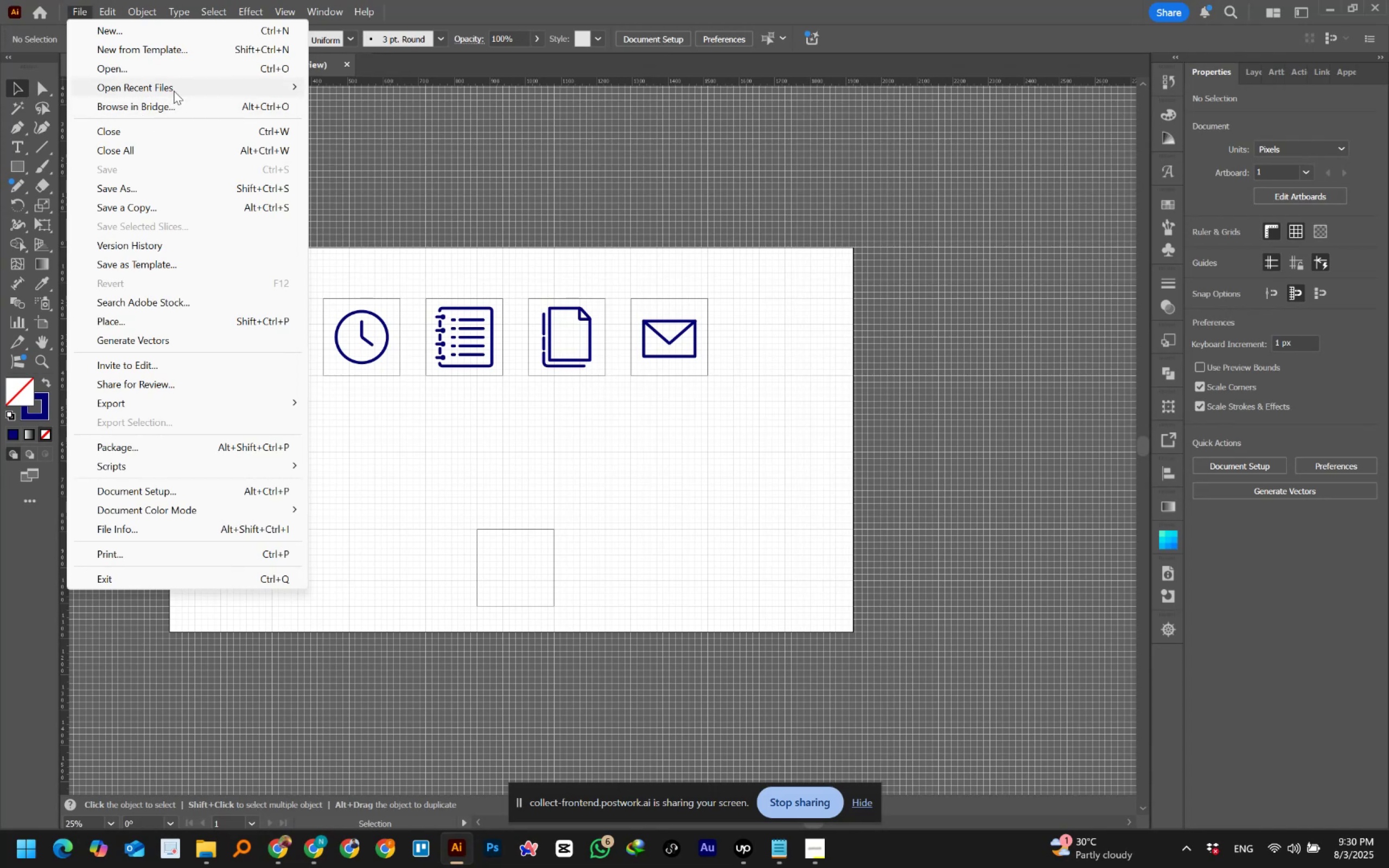 
left_click([175, 86])
 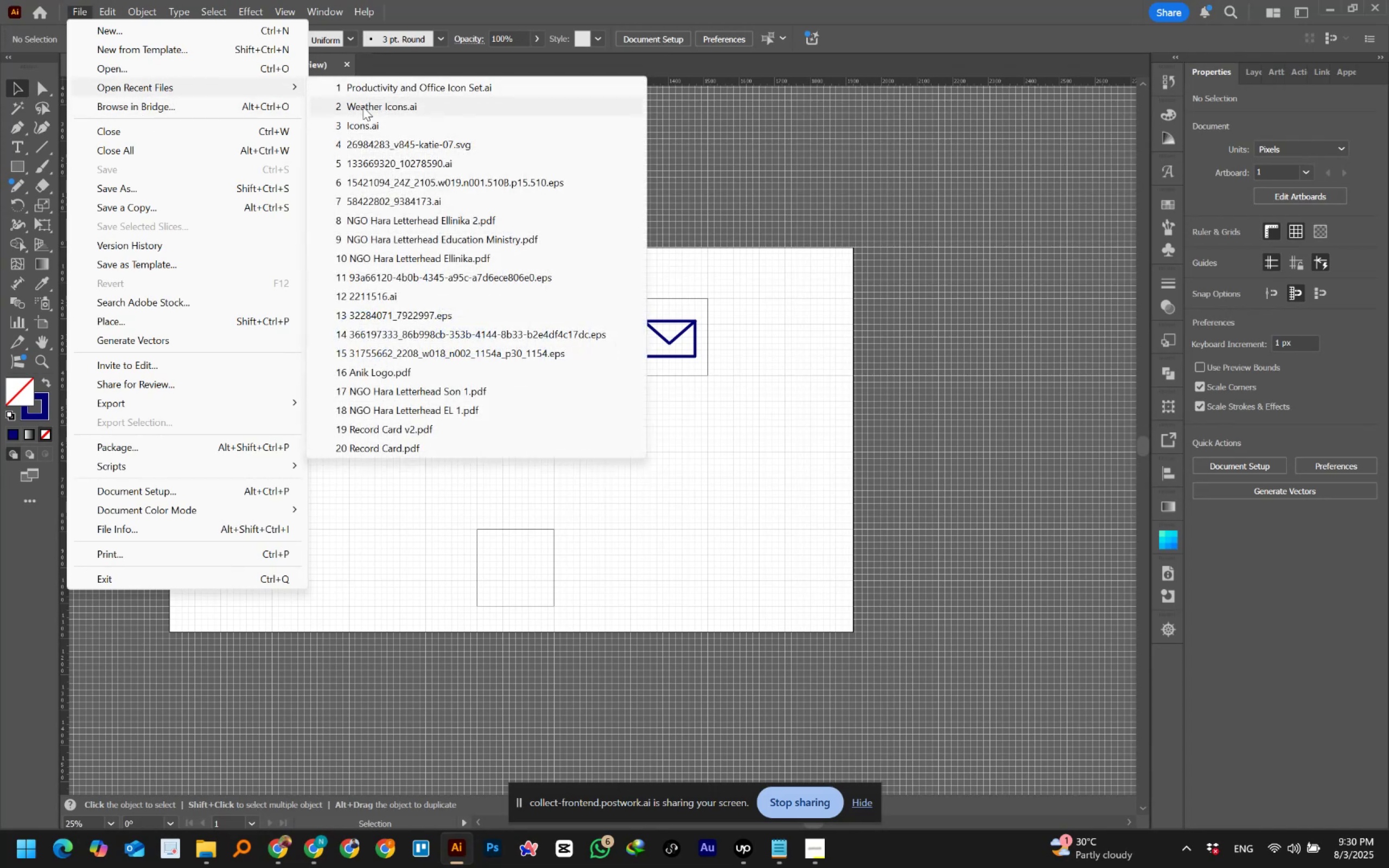 
left_click([363, 107])
 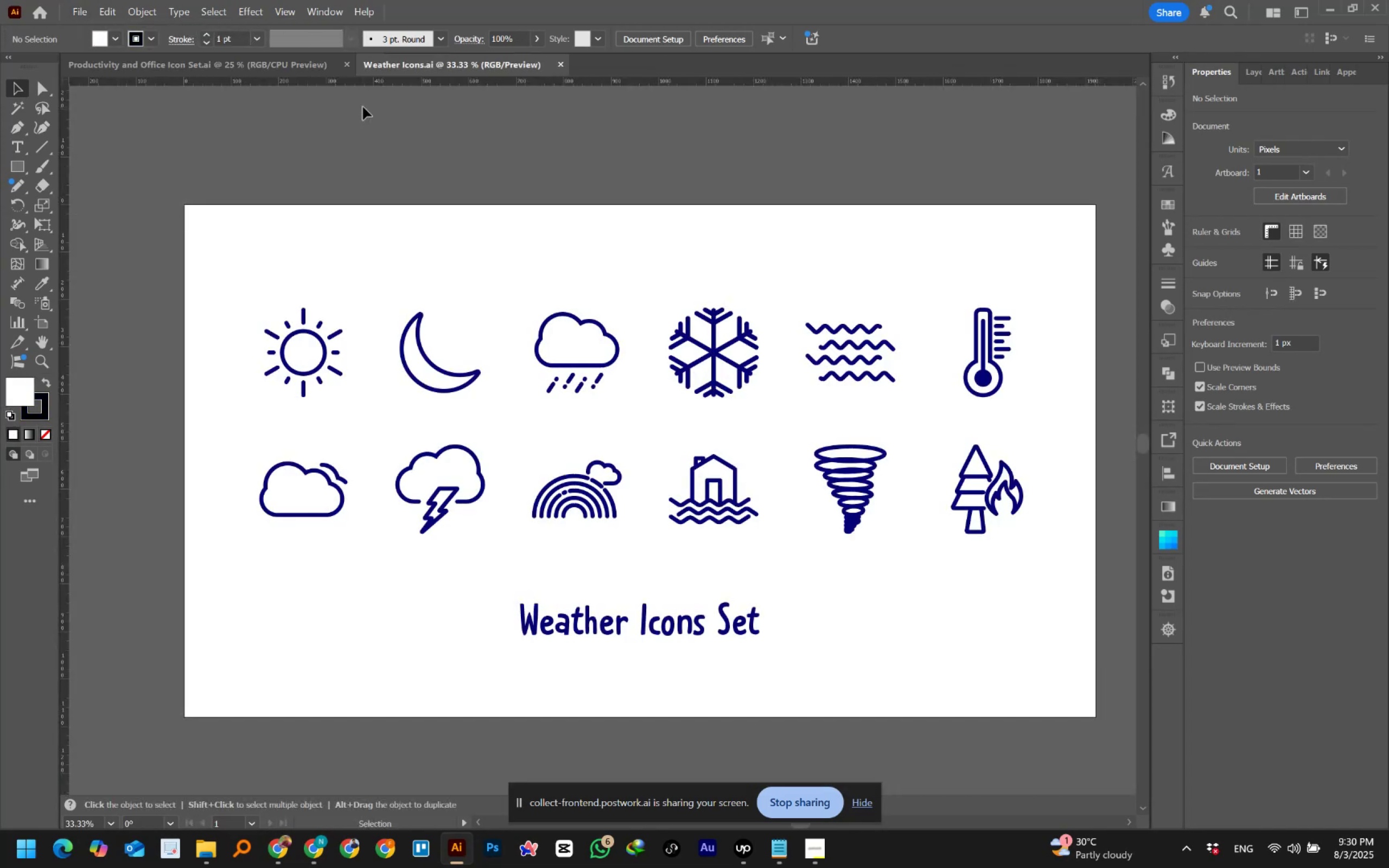 
wait(11.75)
 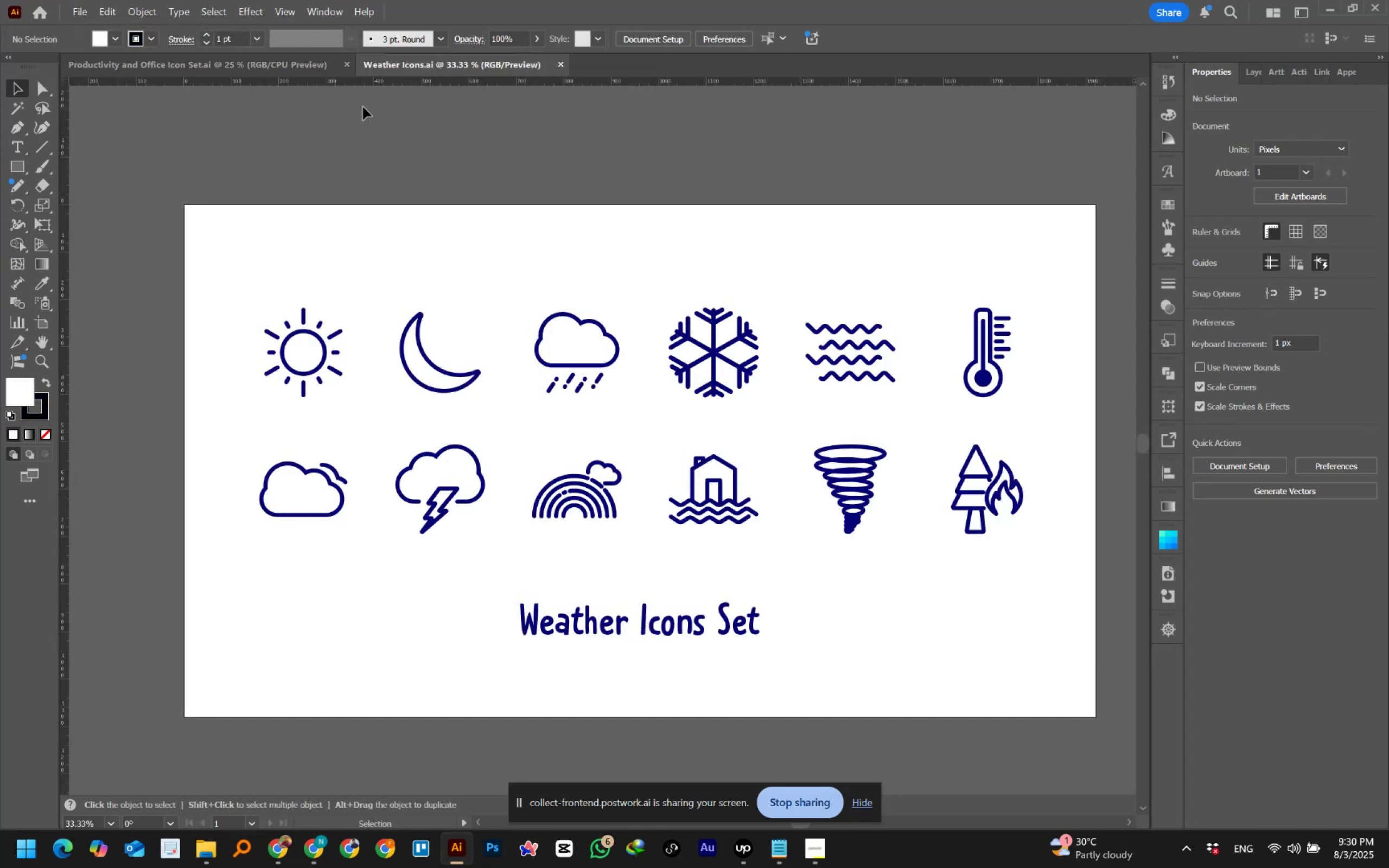 
left_click_drag(start_coordinate=[397, 292], to_coordinate=[427, 327])
 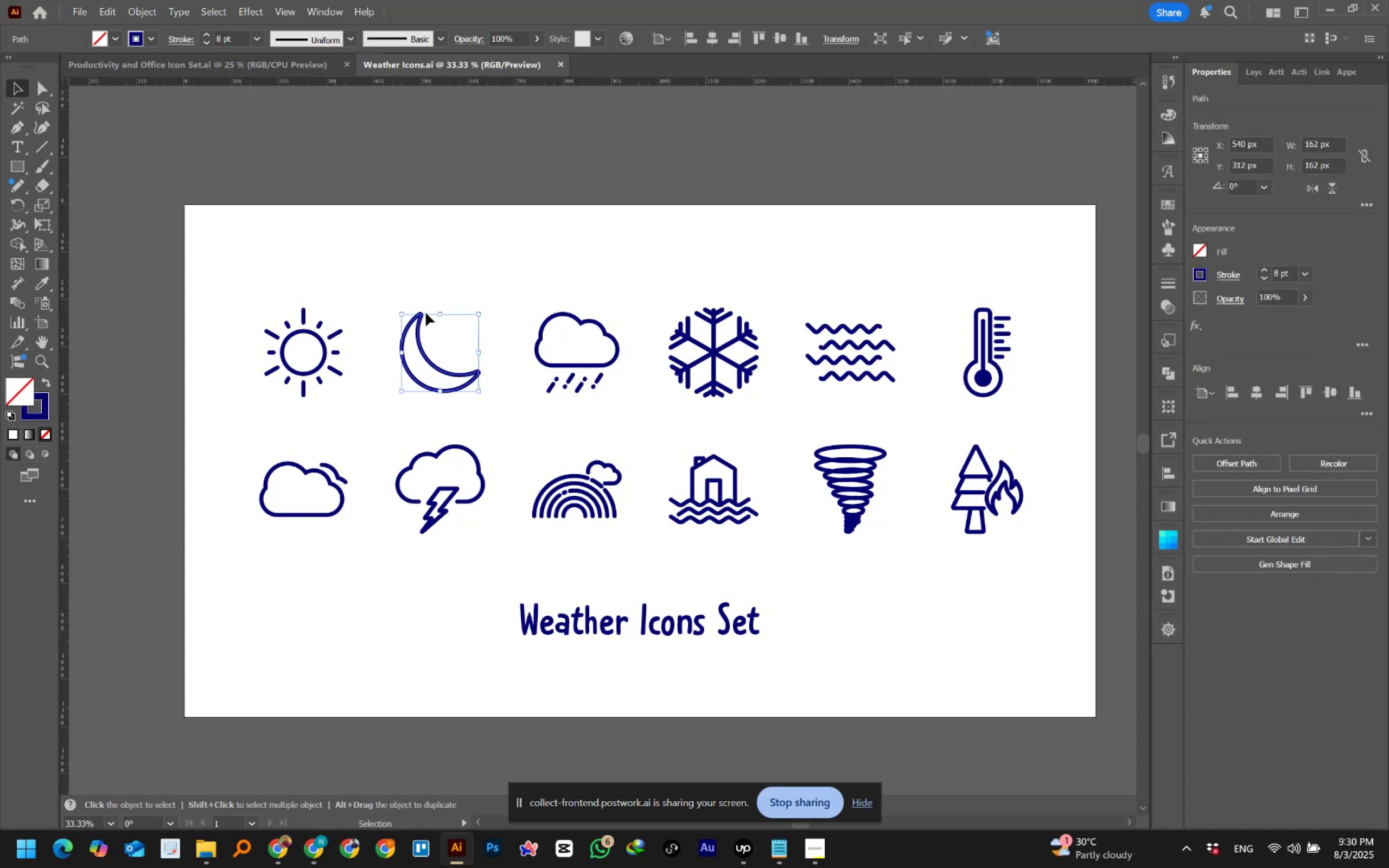 
hold_key(key=AltLeft, duration=3.52)
left_click_drag(start_coordinate=[438, 314], to_coordinate=[441, 320])
 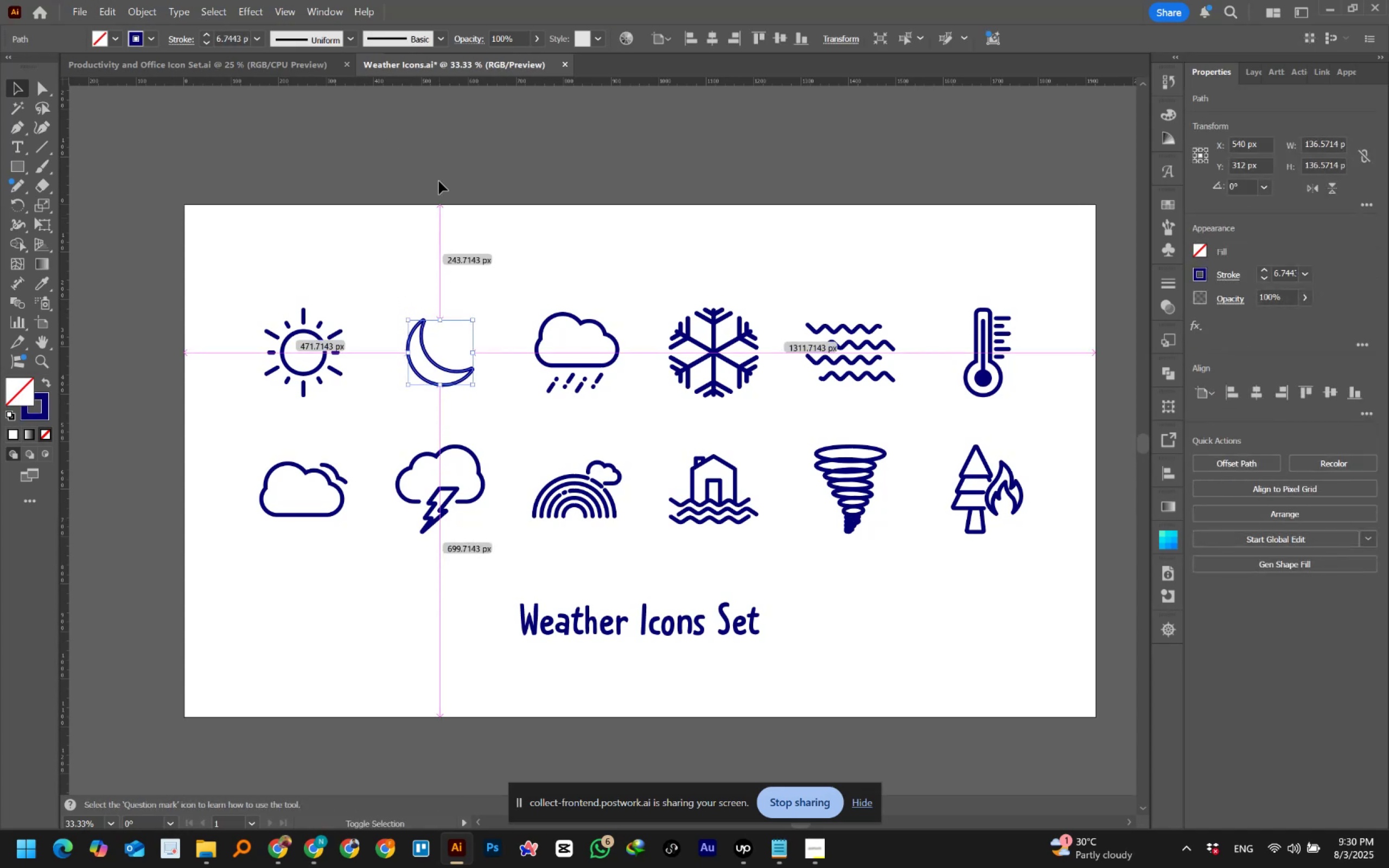 
hold_key(key=ShiftLeft, duration=1.51)
 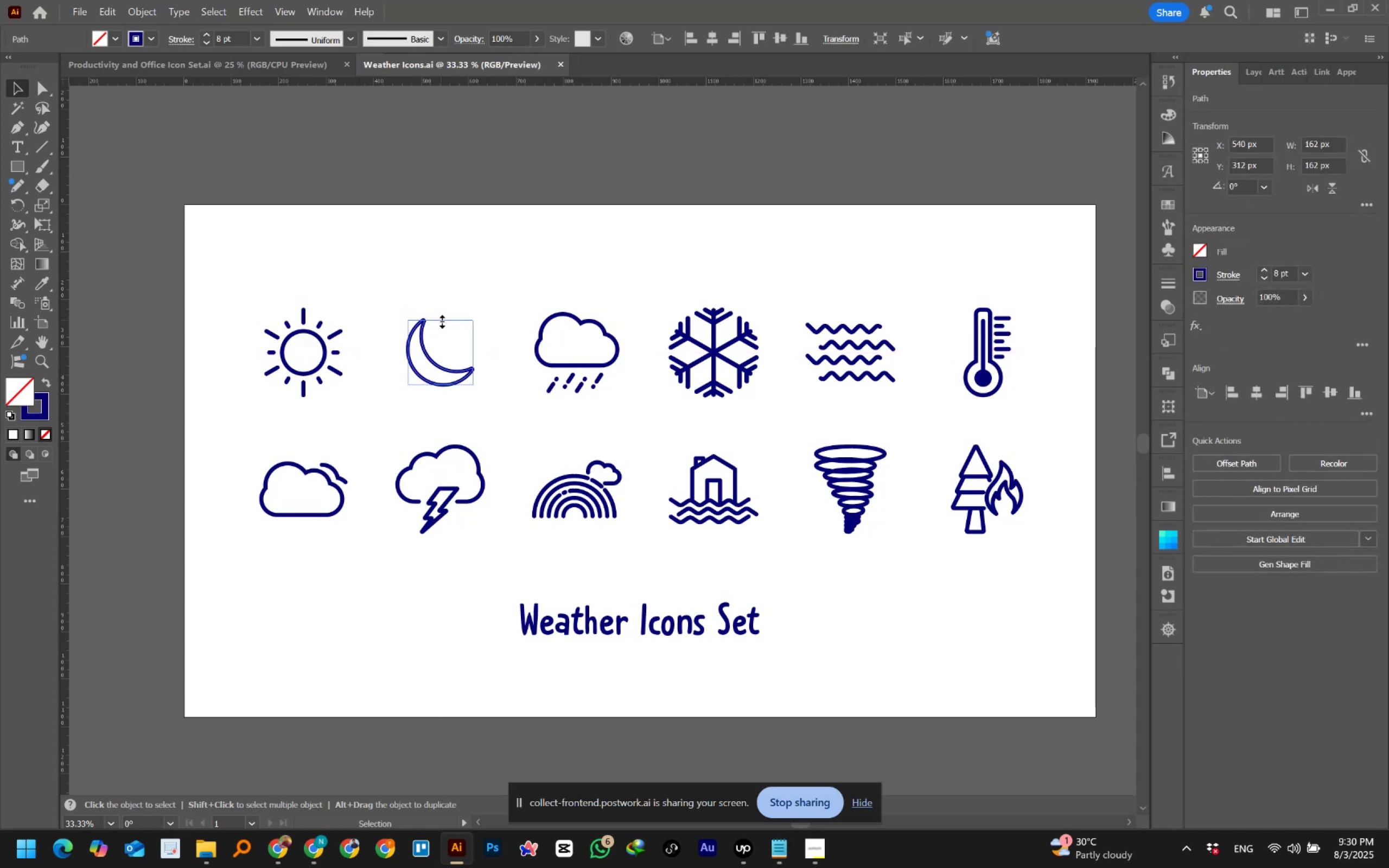 
hold_key(key=ShiftLeft, duration=1.08)
 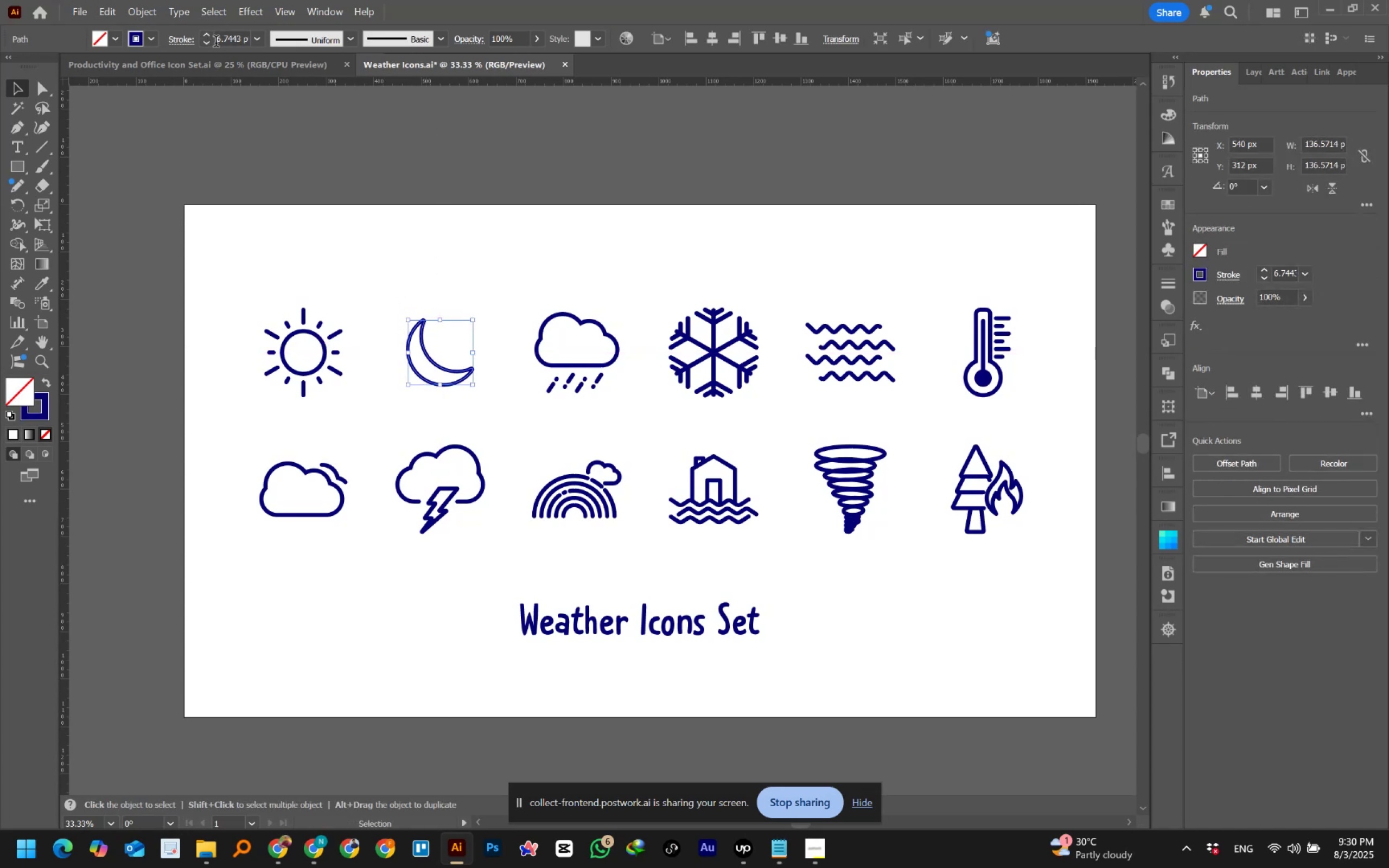 
left_click([217, 42])
 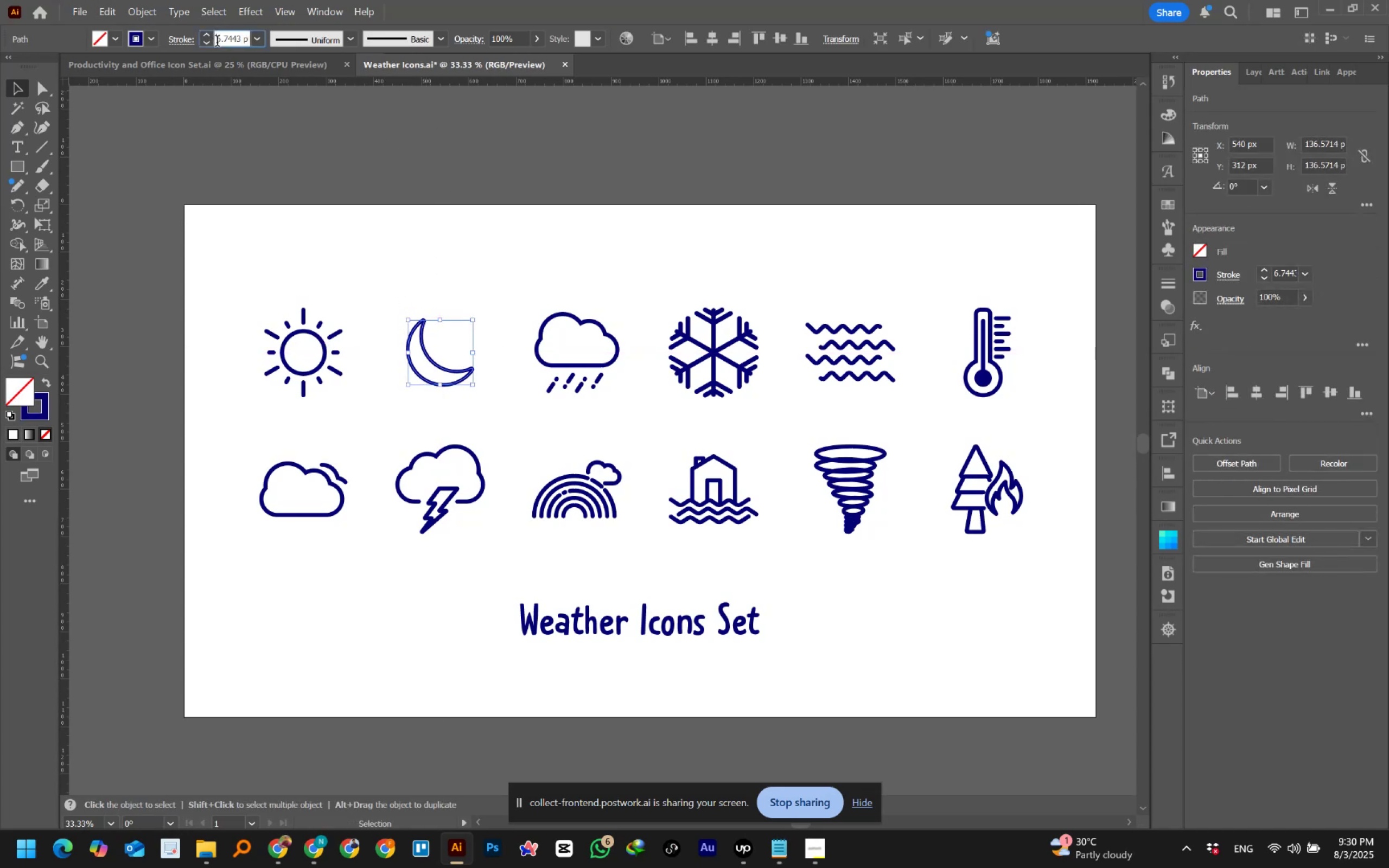 
key(Control+A)
 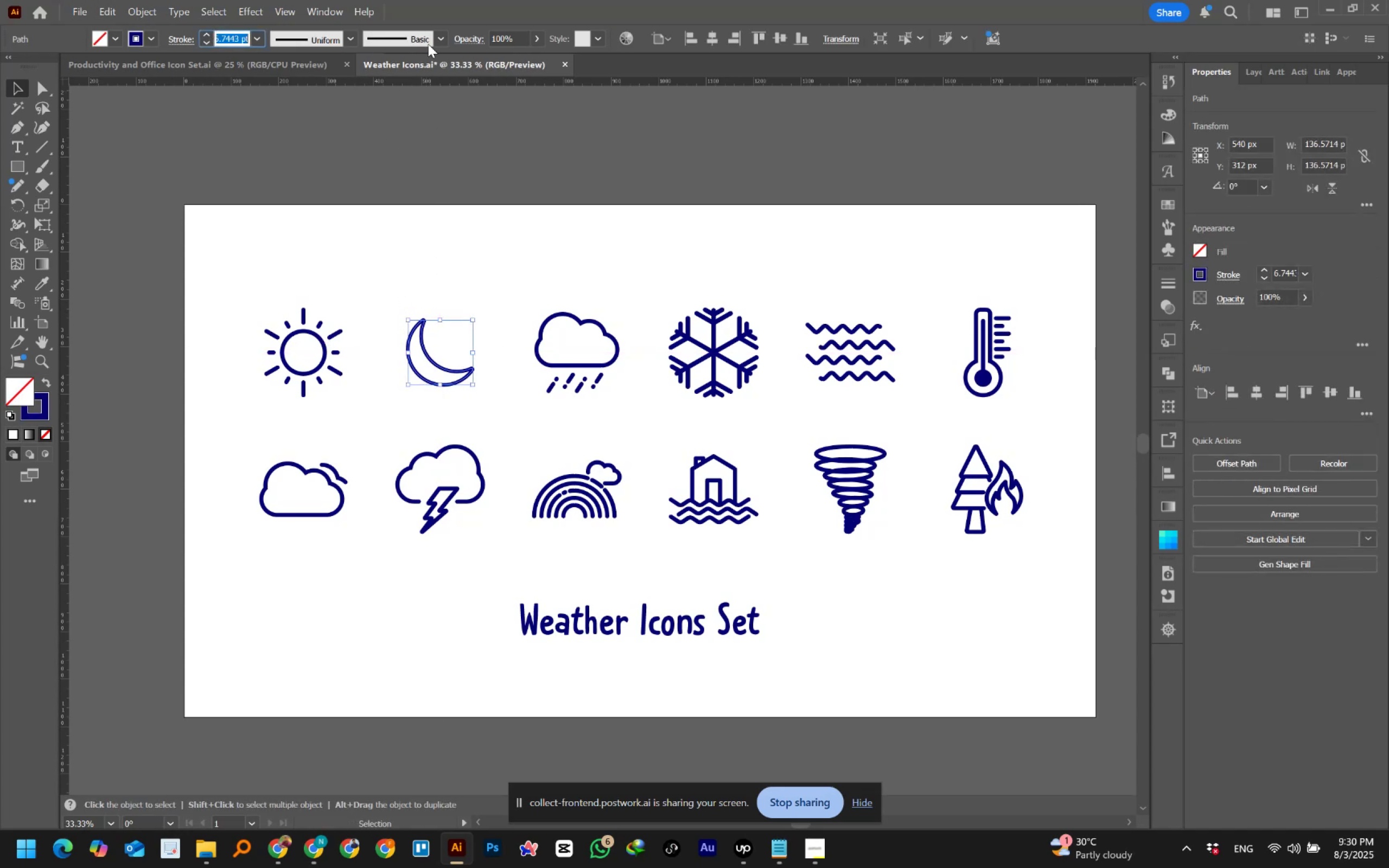 
key(Numpad8)
 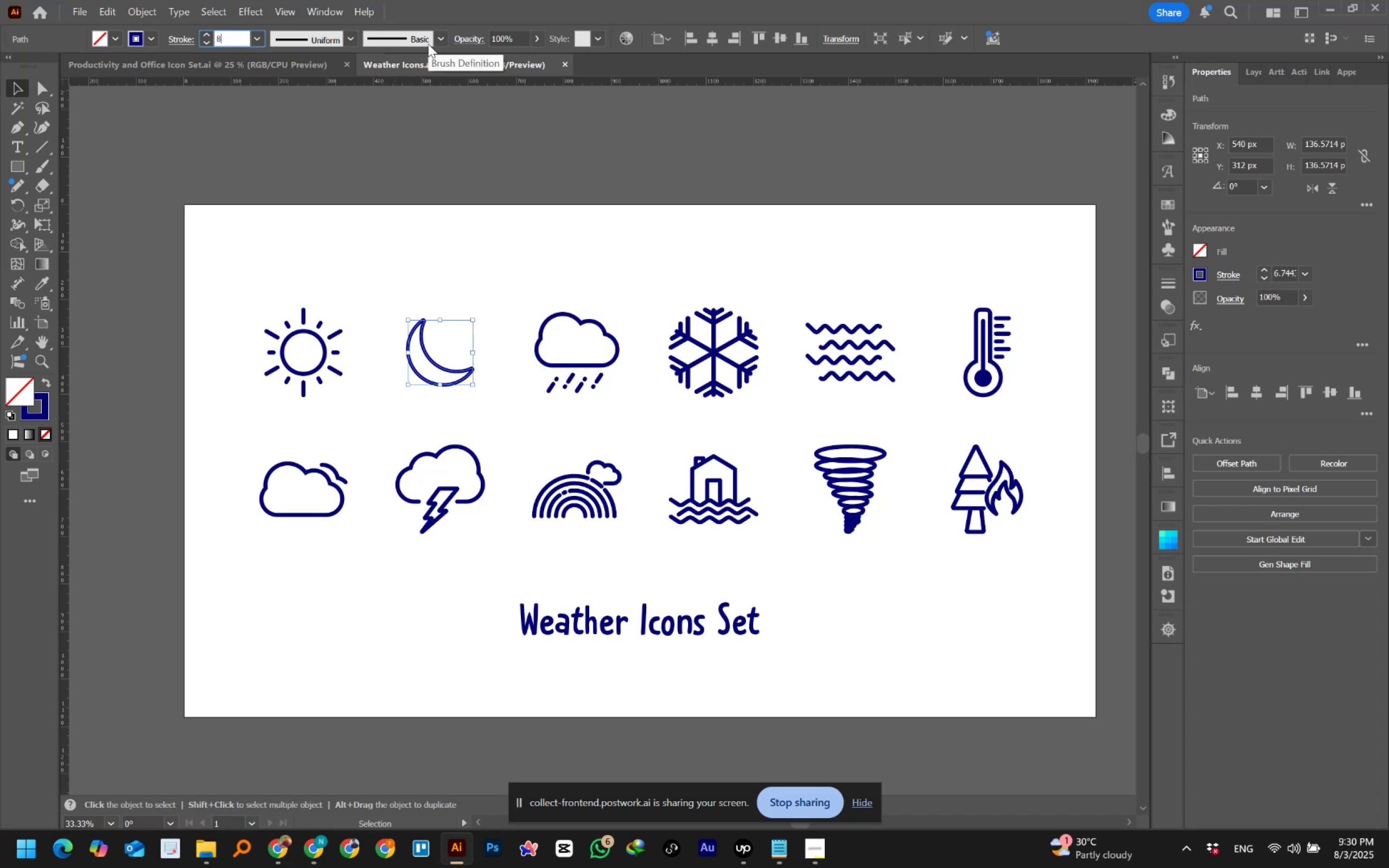 
key(NumpadEnter)
 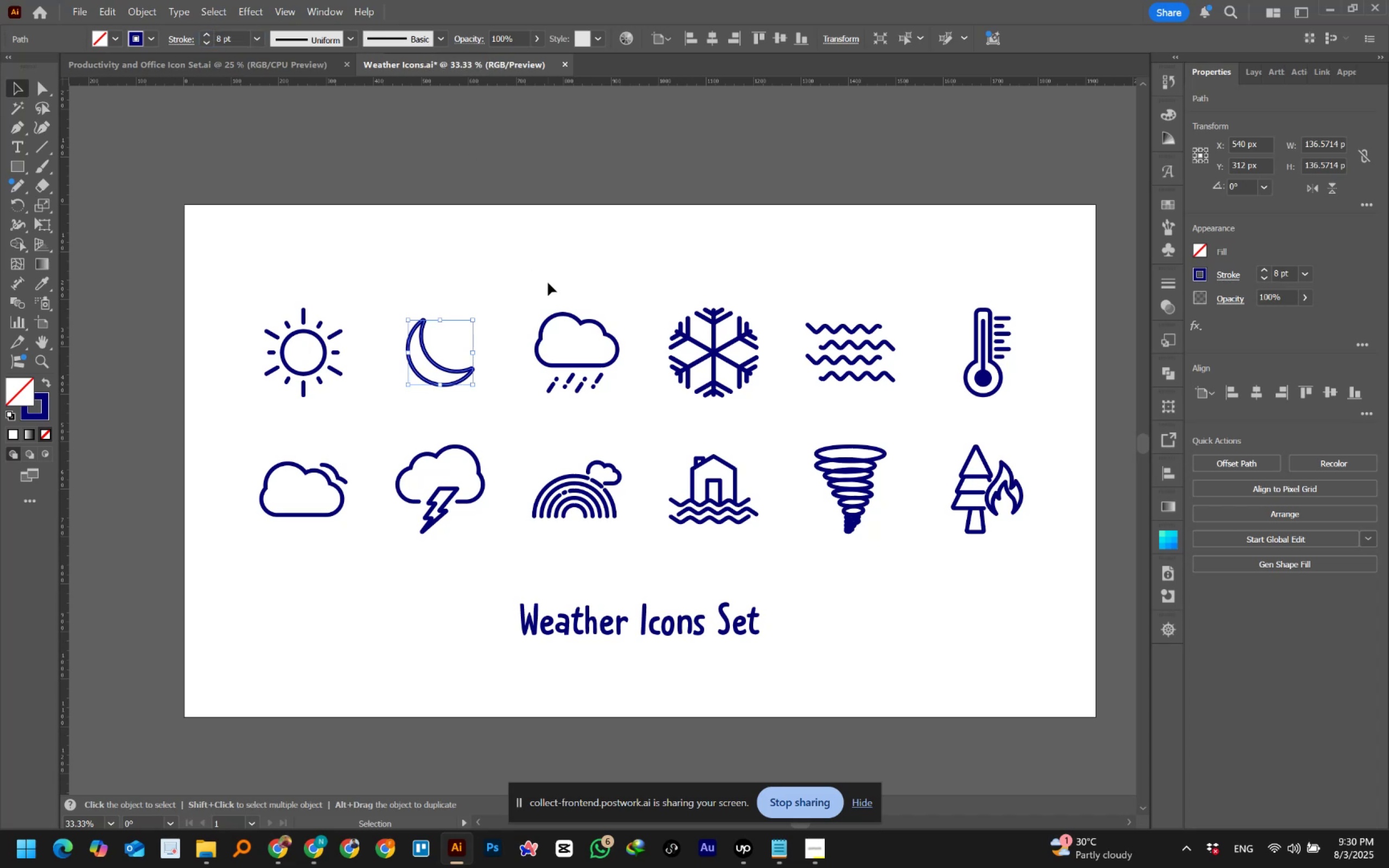 
left_click([532, 250])
 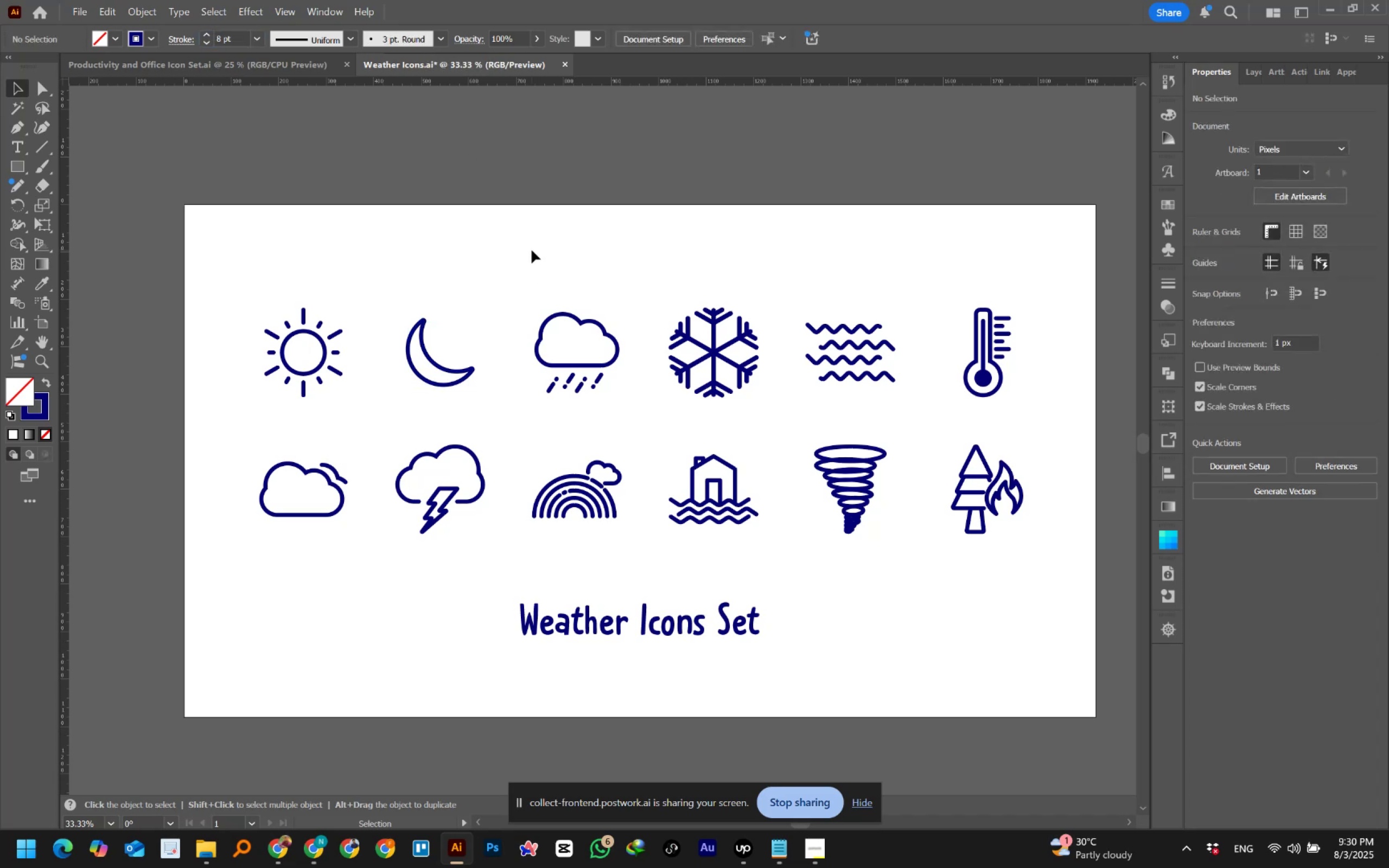 
key(Control+S)
 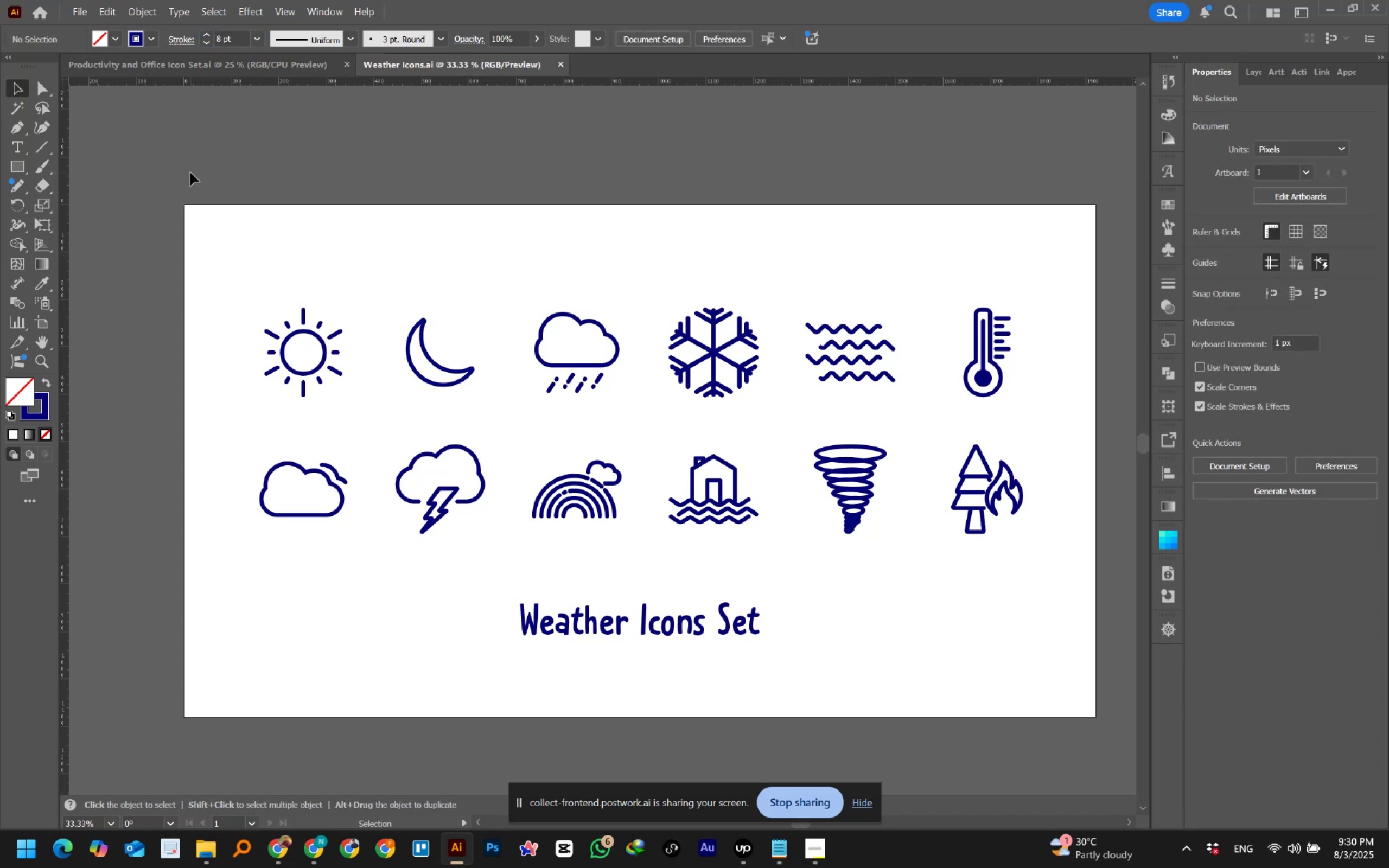 
wait(6.1)
 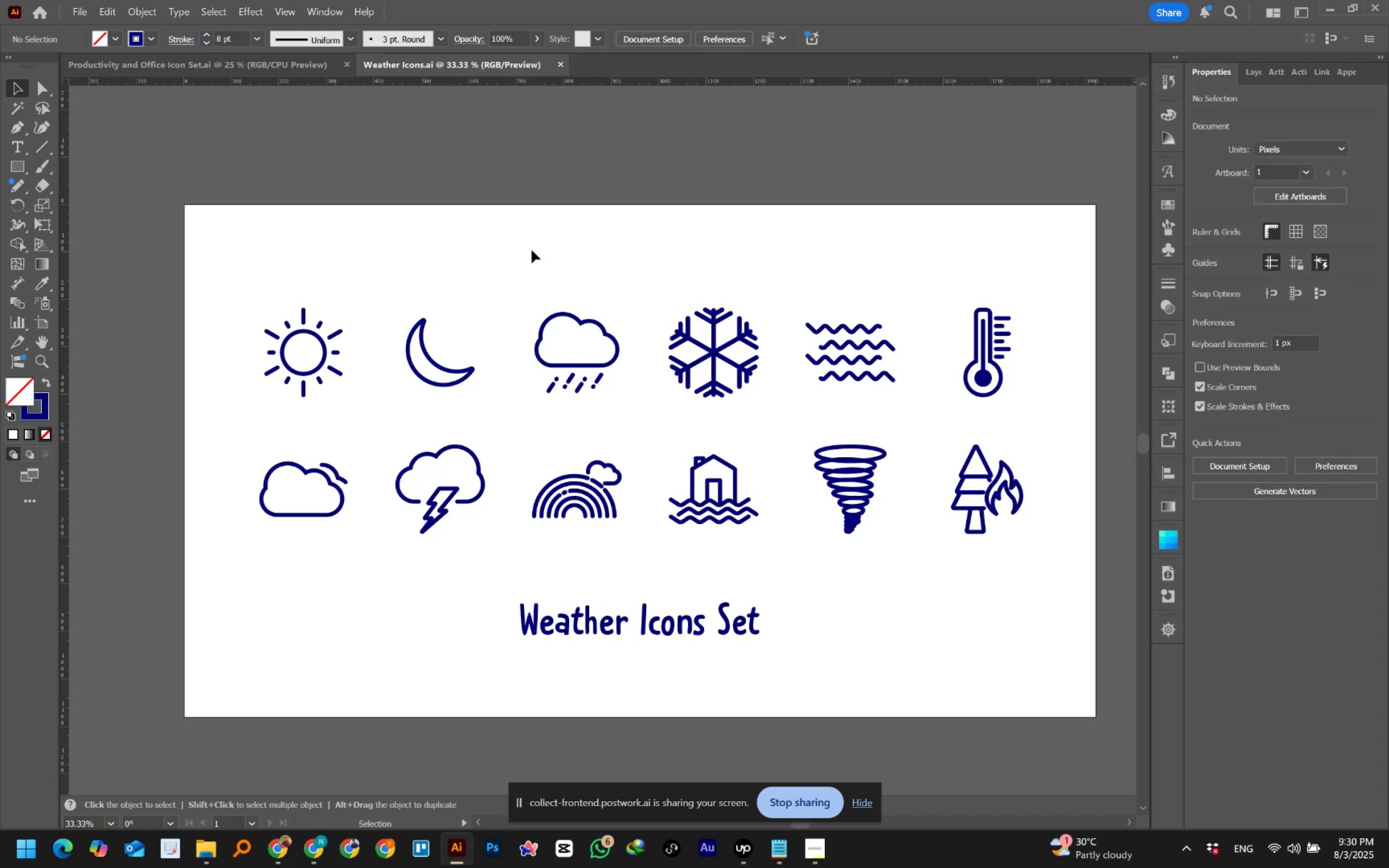 
left_click([74, 16])
 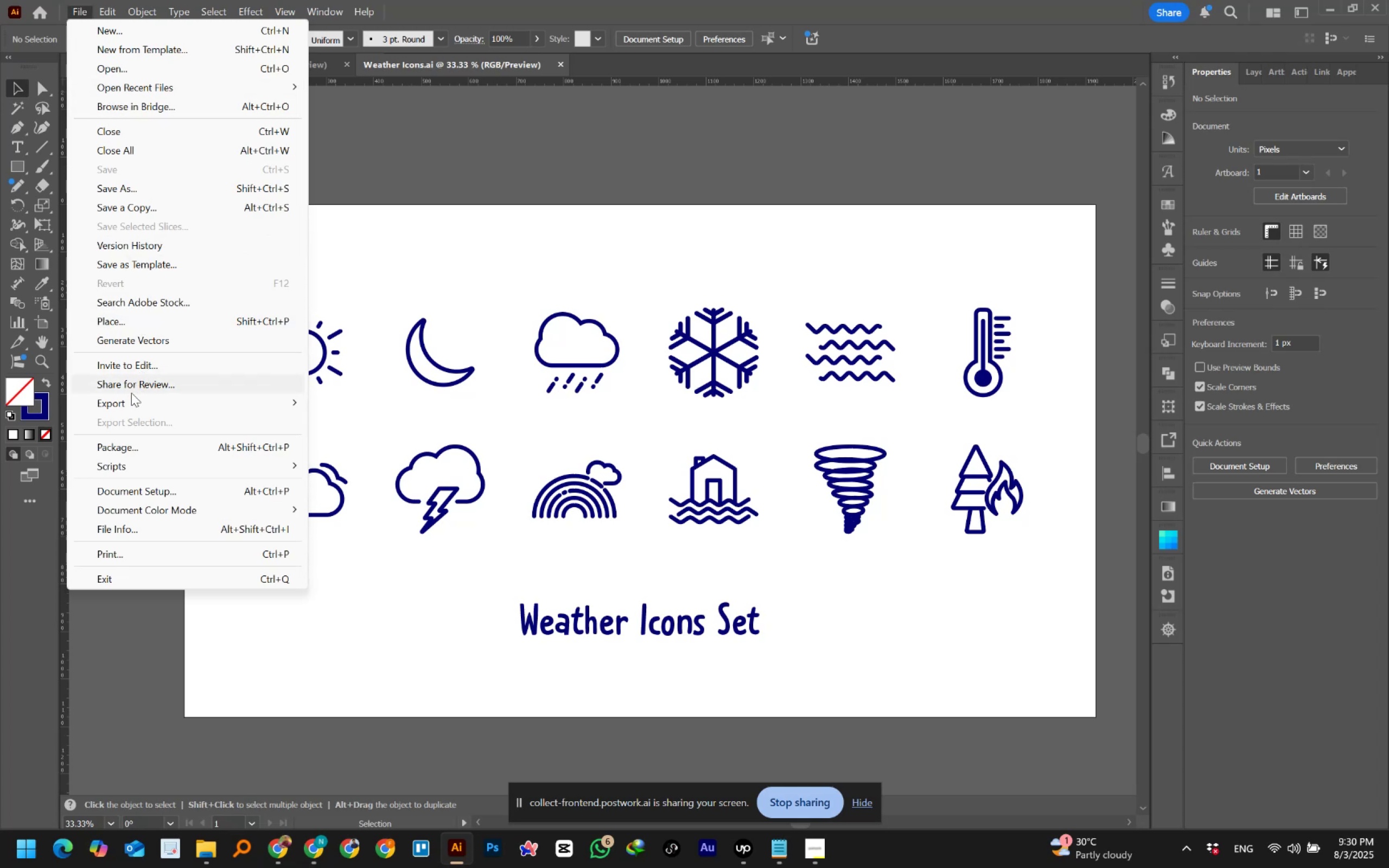 
left_click([130, 400])
 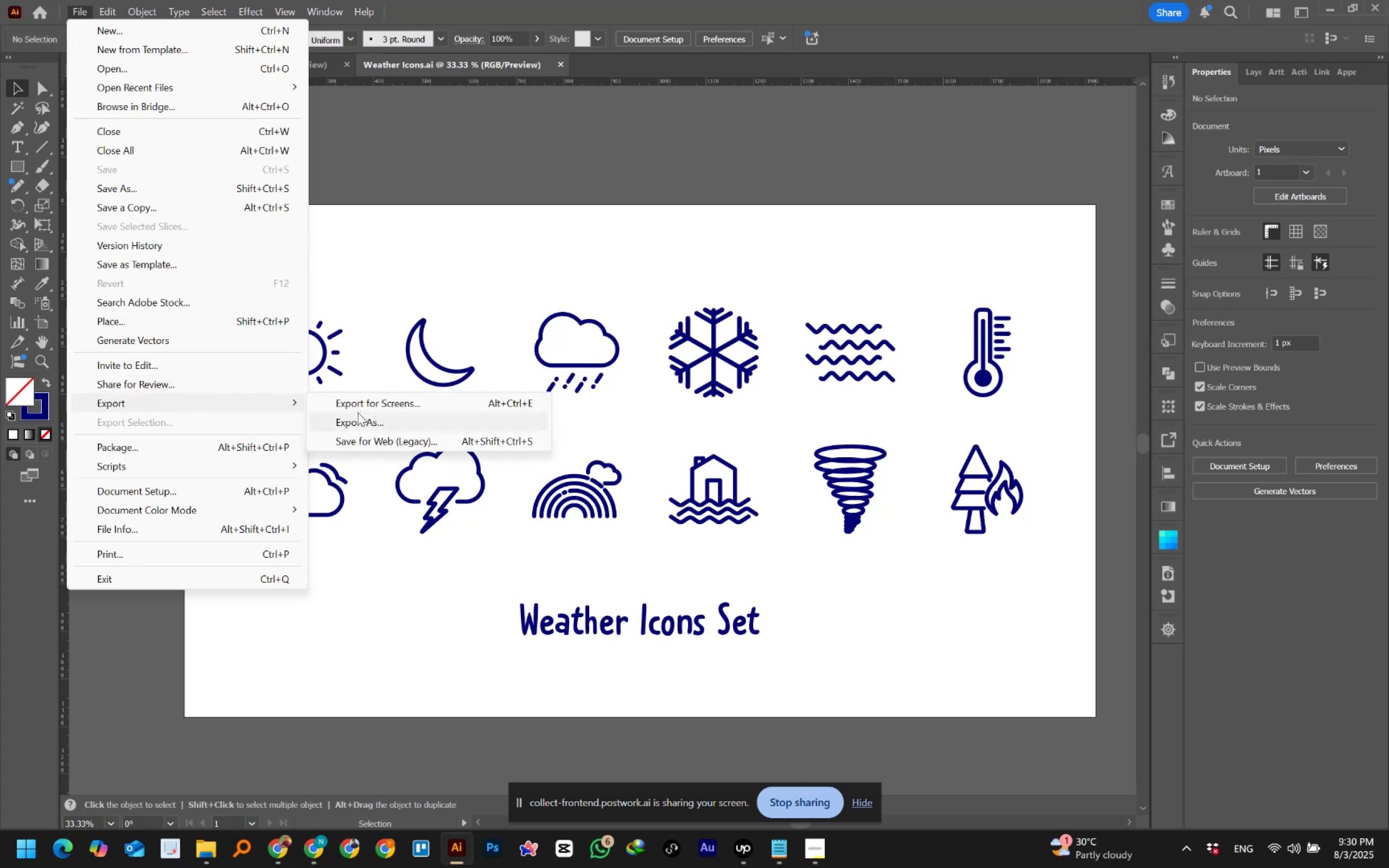 
left_click([358, 418])
 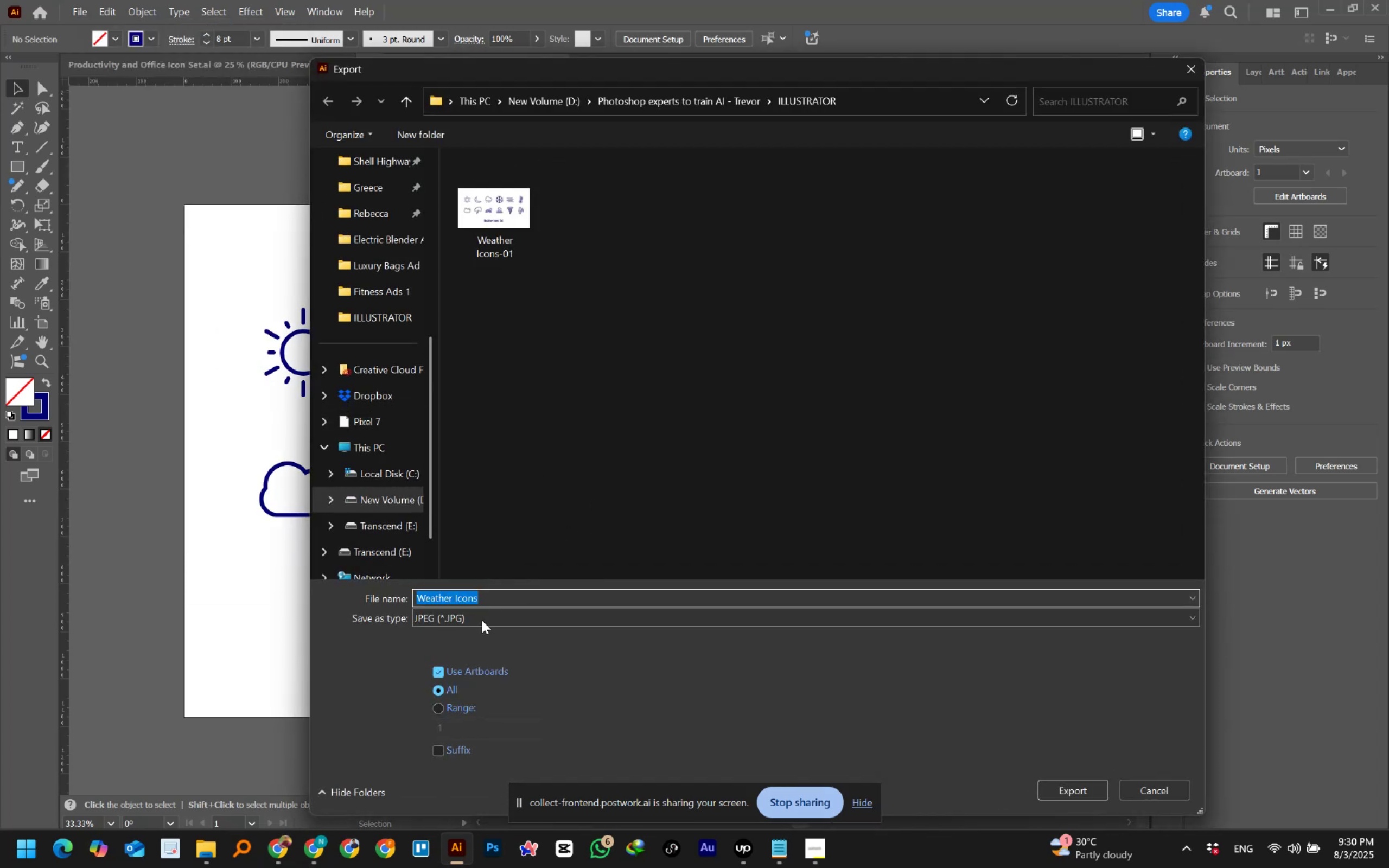 
left_click([493, 215])
 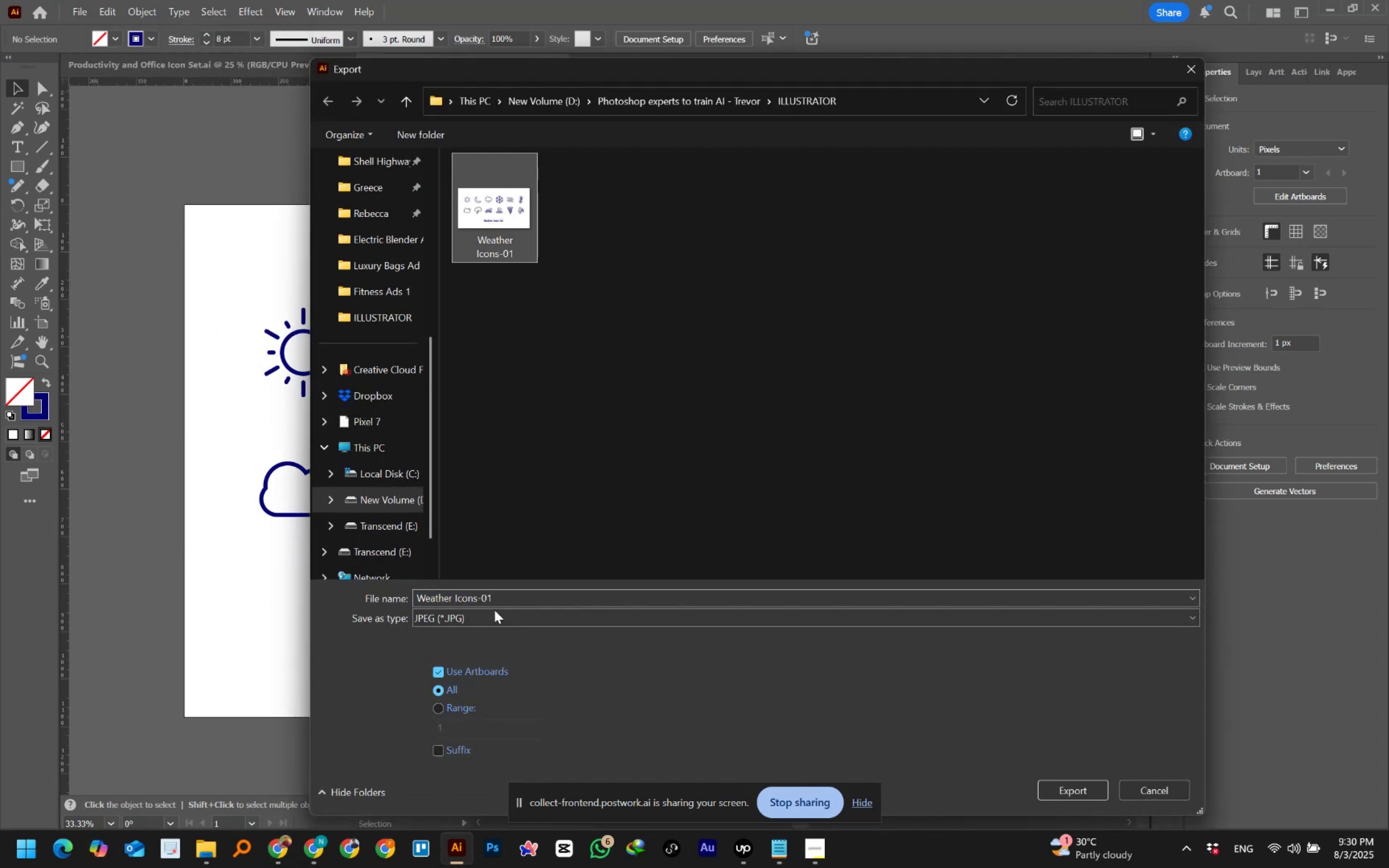 
double_click([531, 597])
 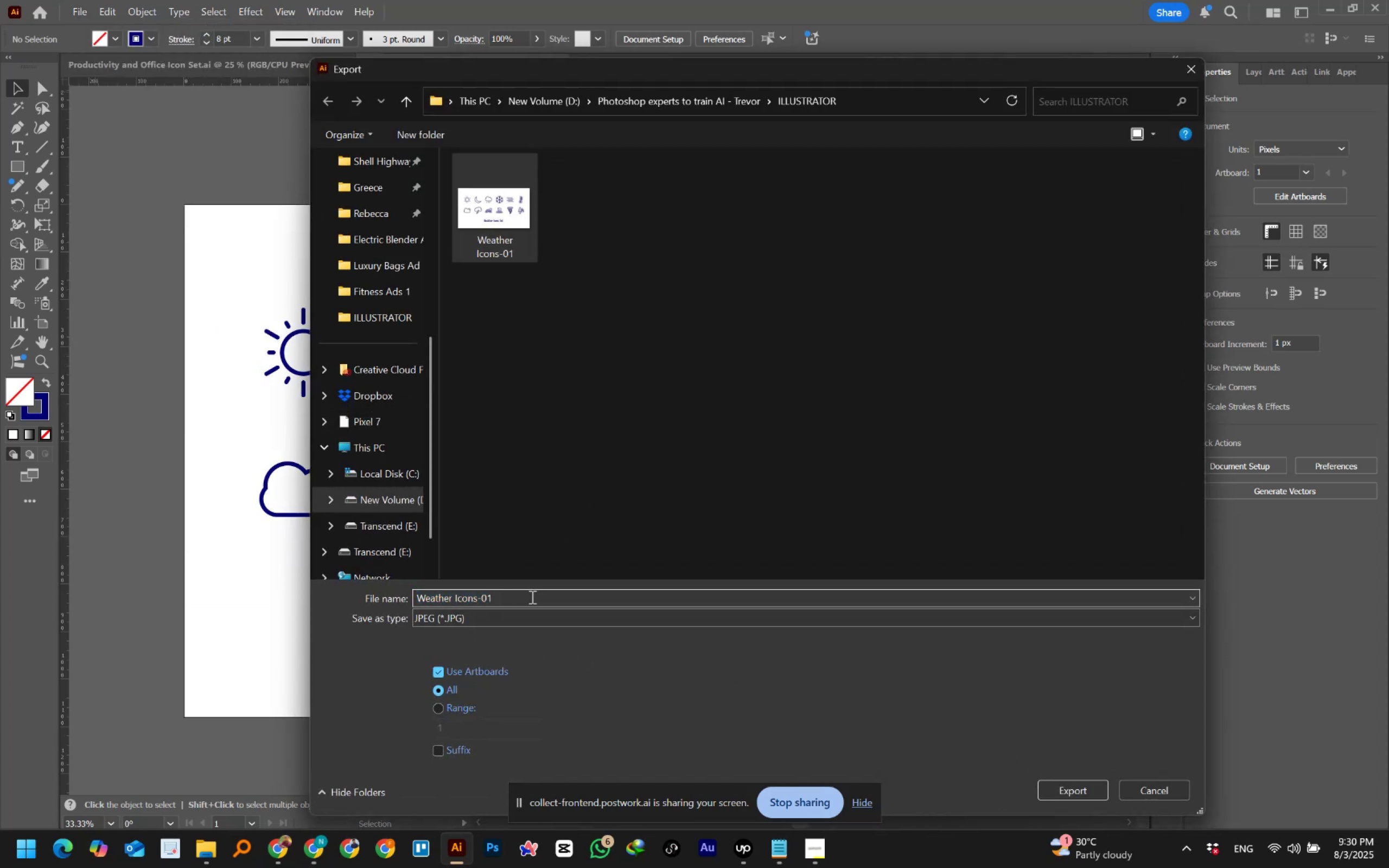 
key(Backspace)
 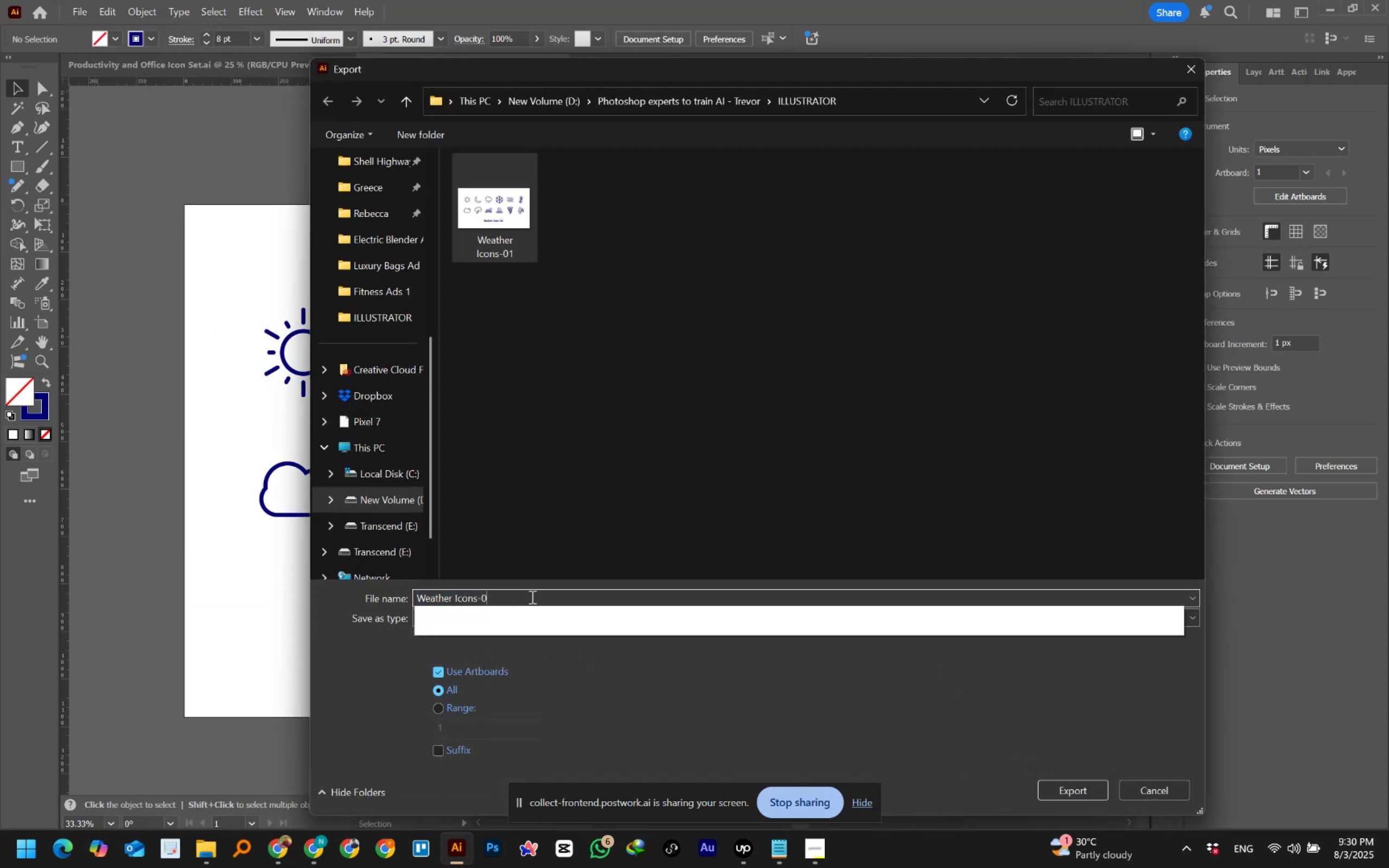 
key(Backspace)
 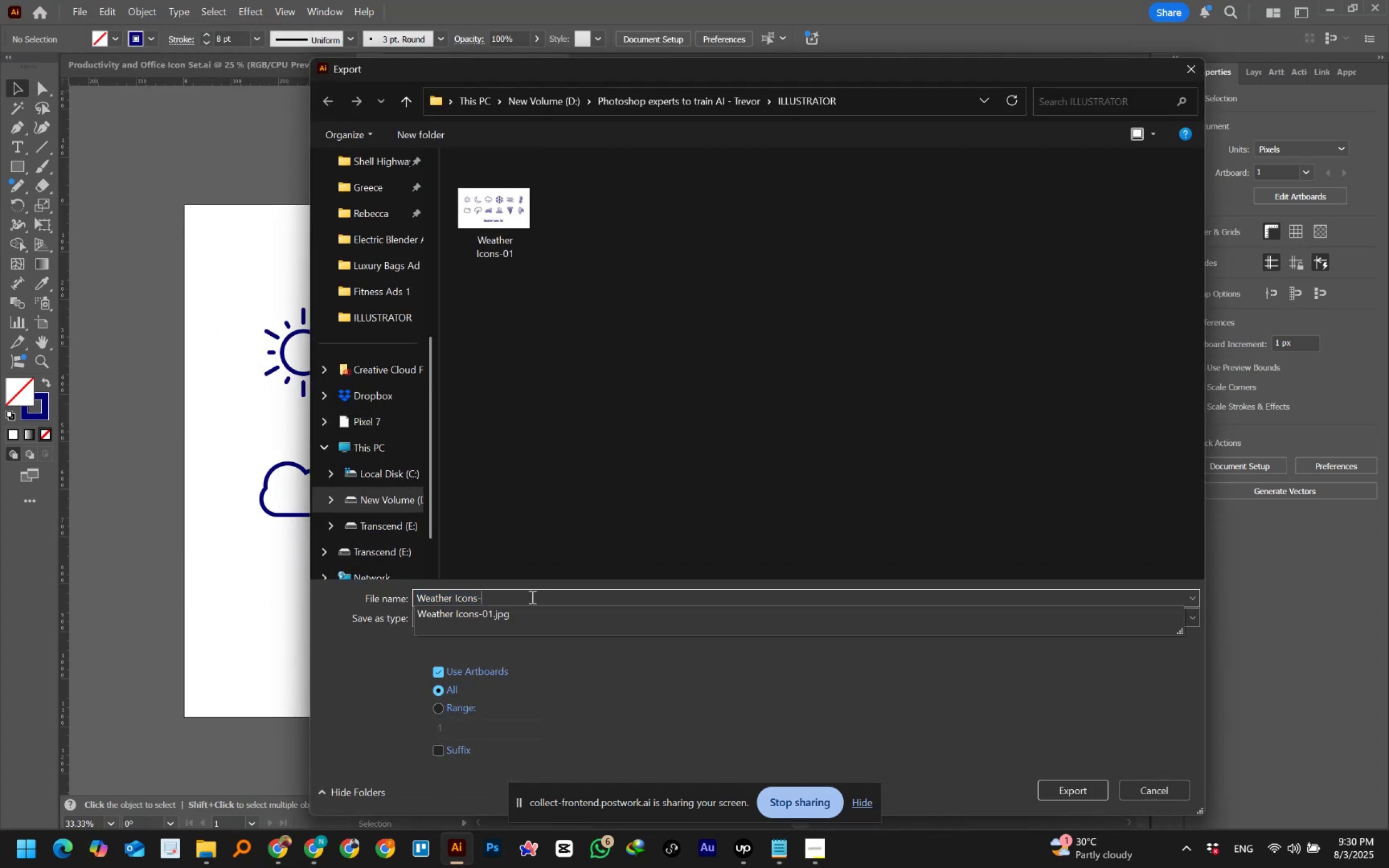 
key(Backspace)
 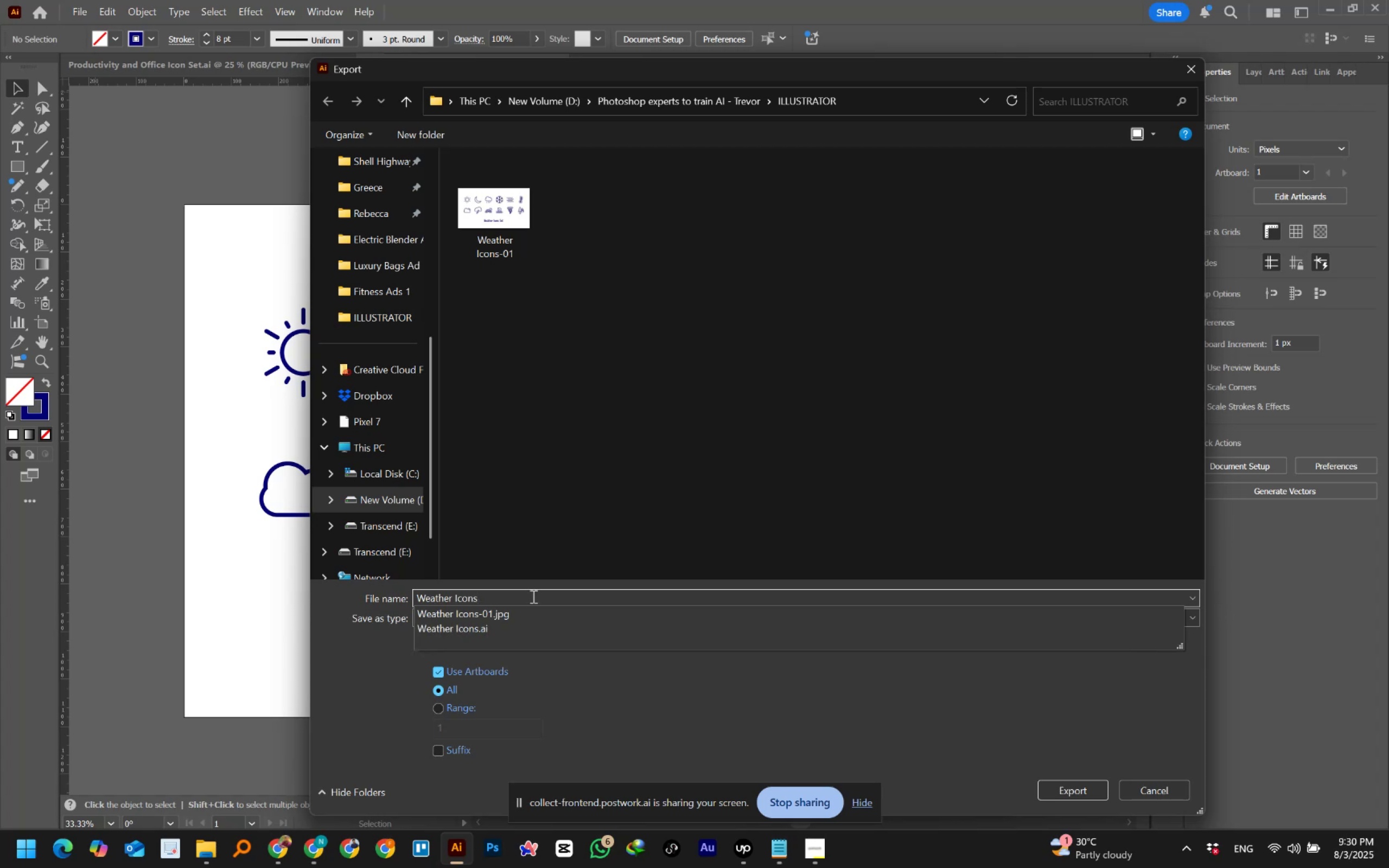 
left_click([577, 476])
 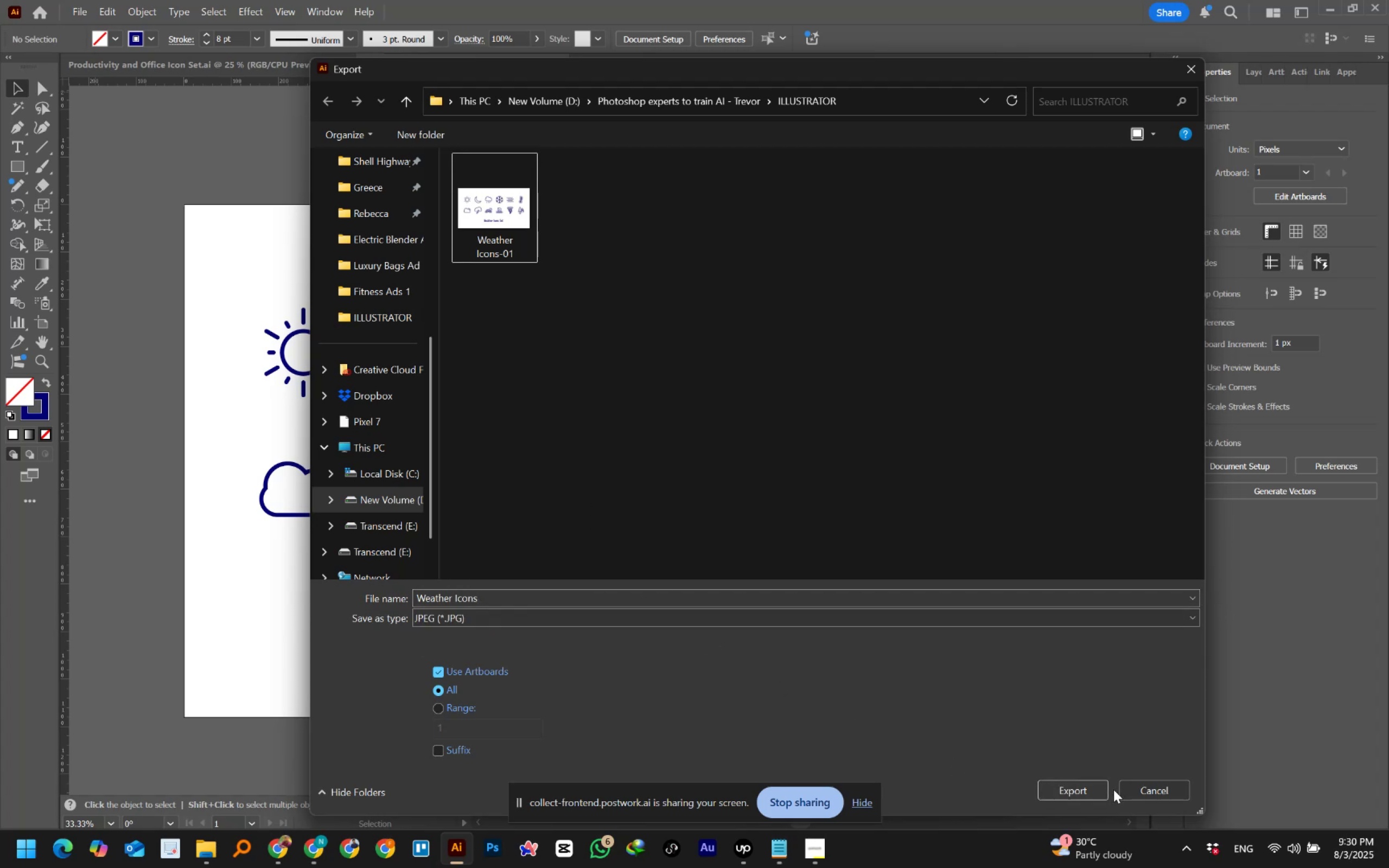 
left_click([1089, 789])
 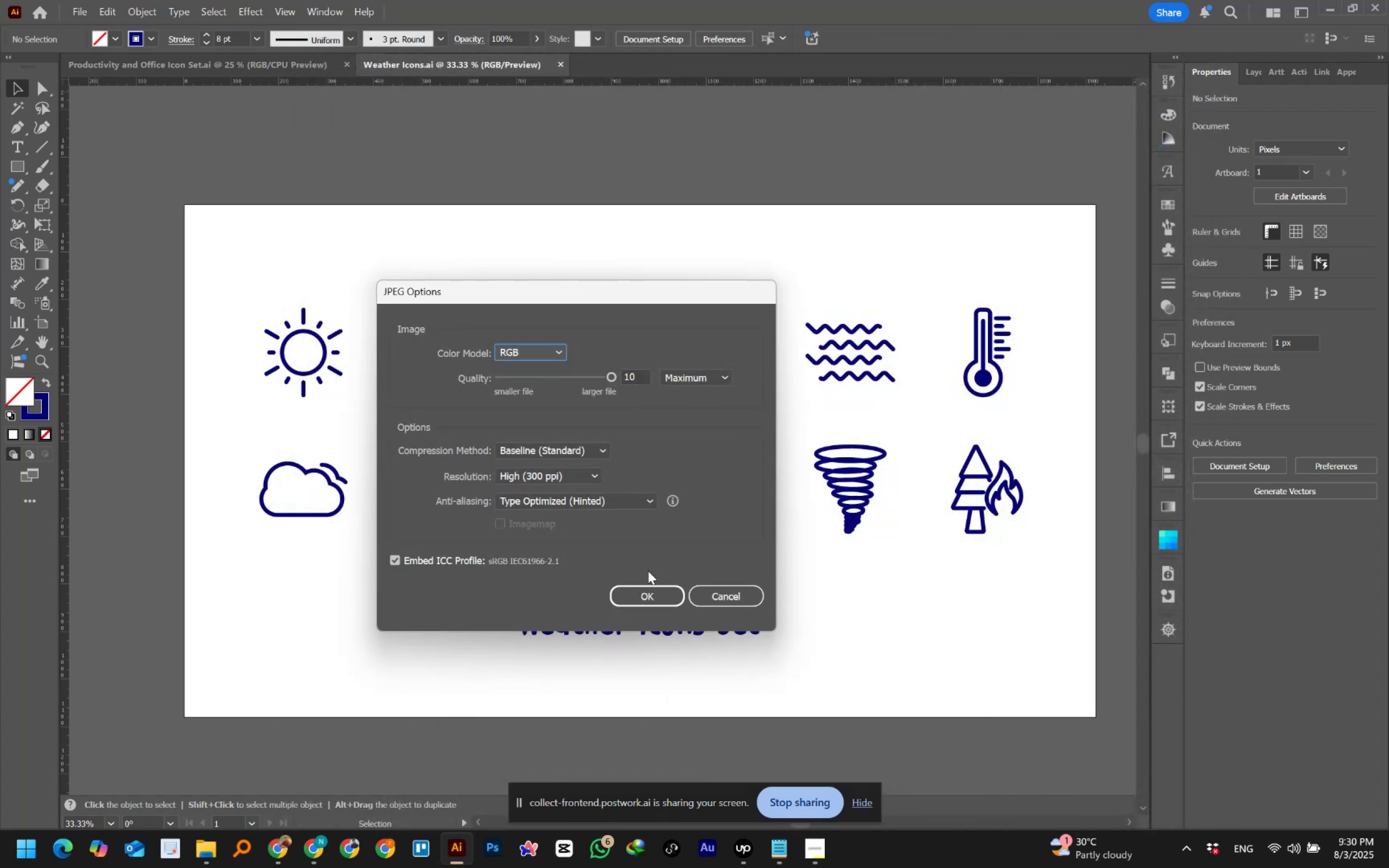 
left_click([645, 591])
 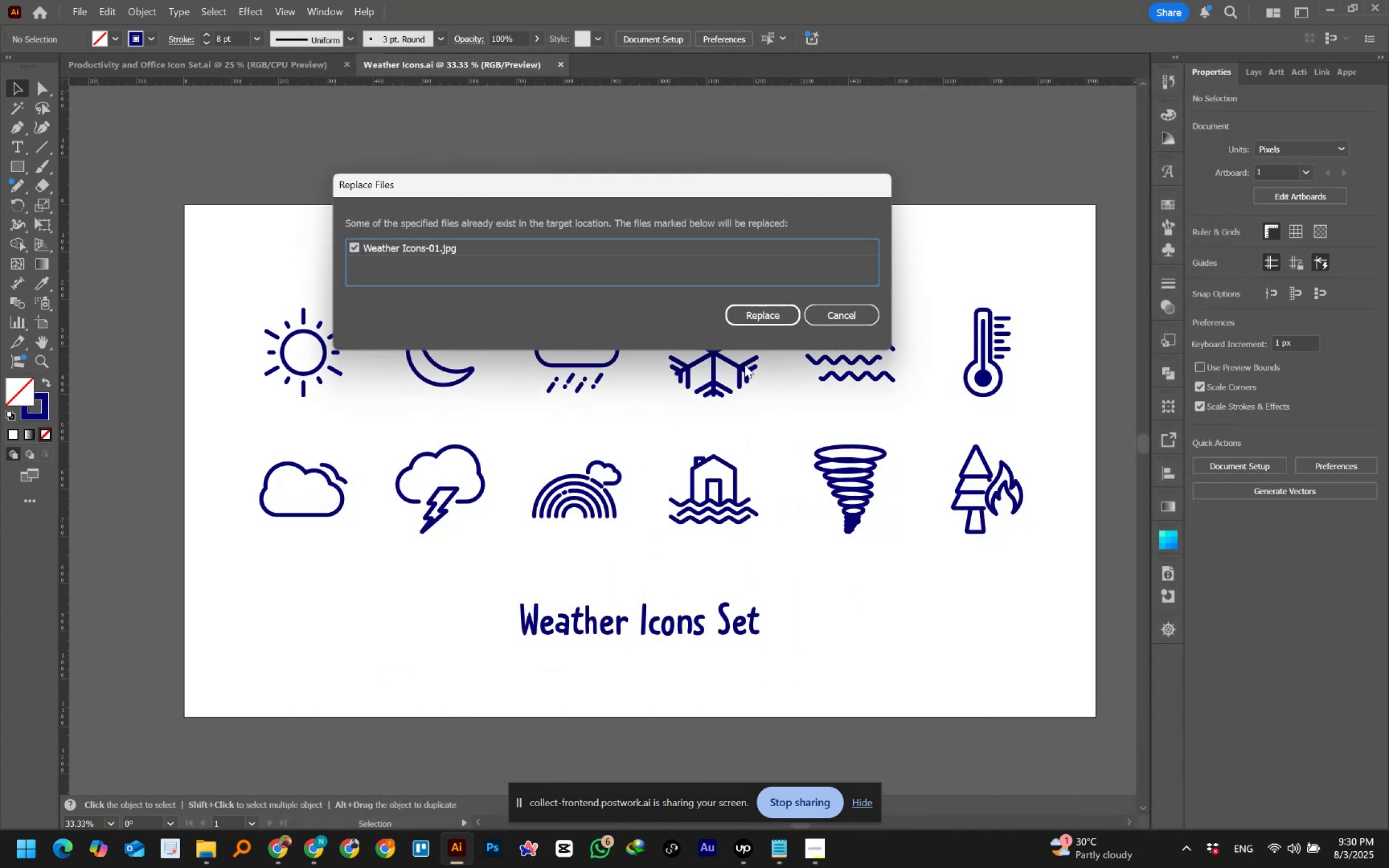 
left_click([766, 316])
 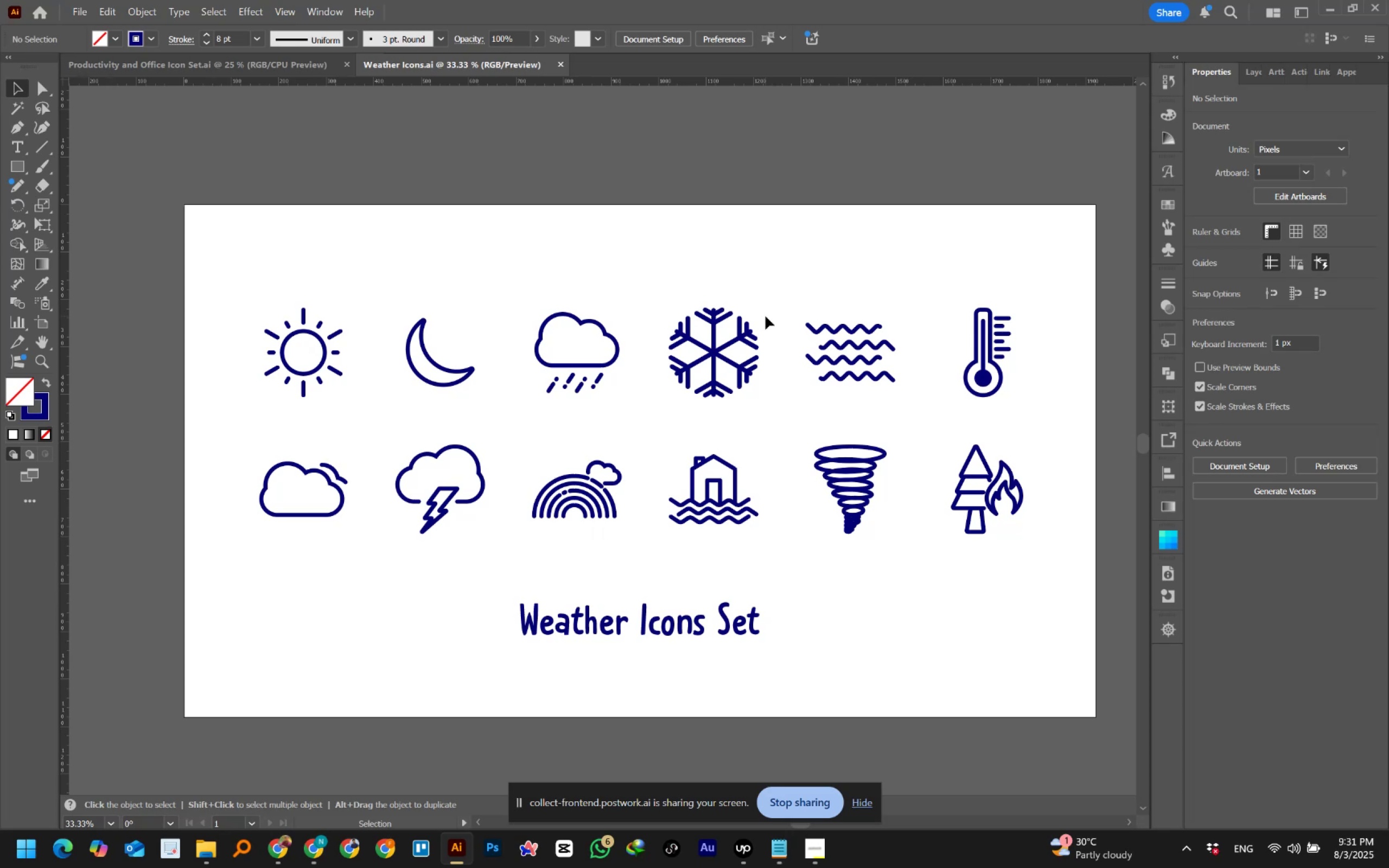 
wait(33.42)
 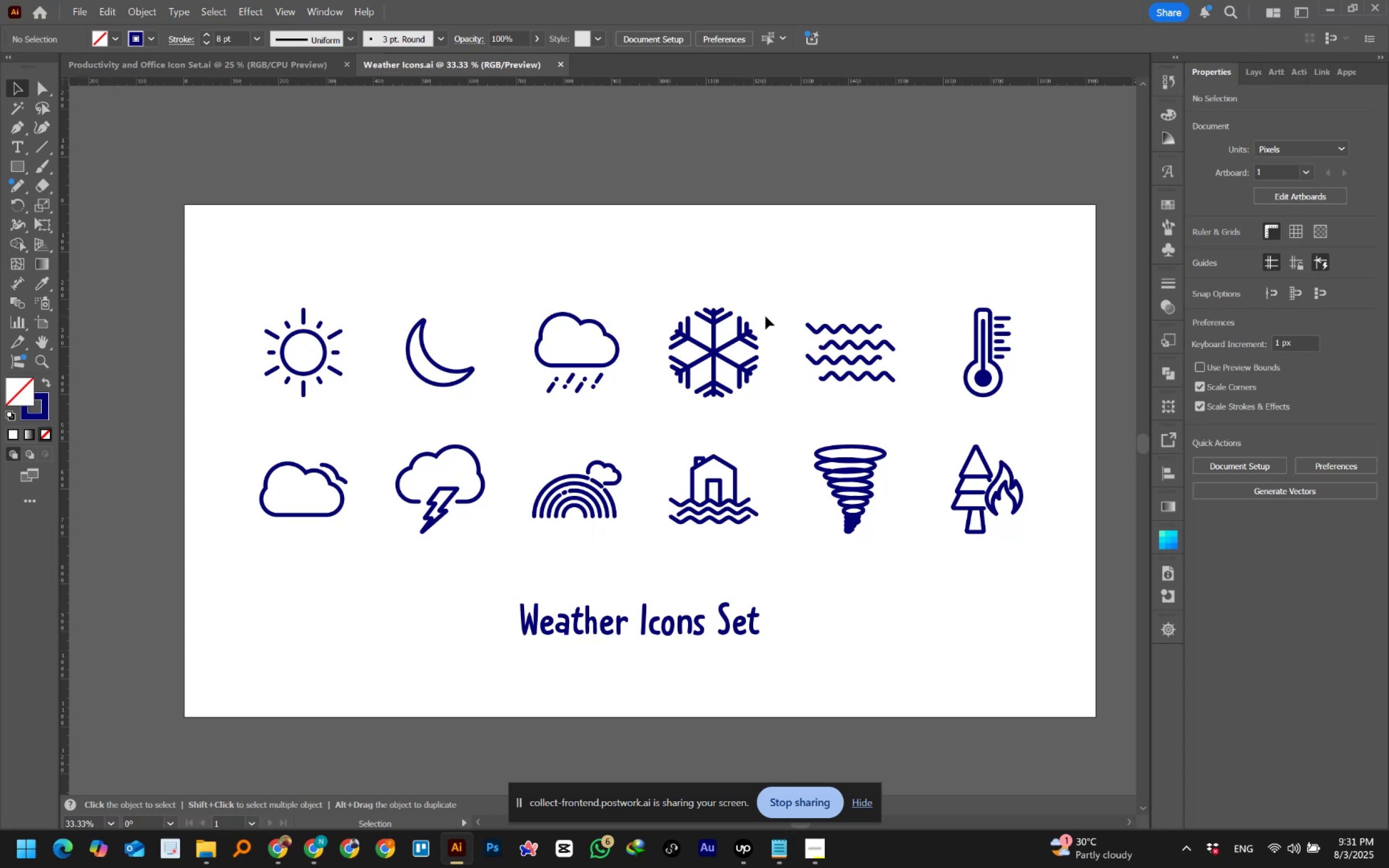 
left_click([557, 63])
 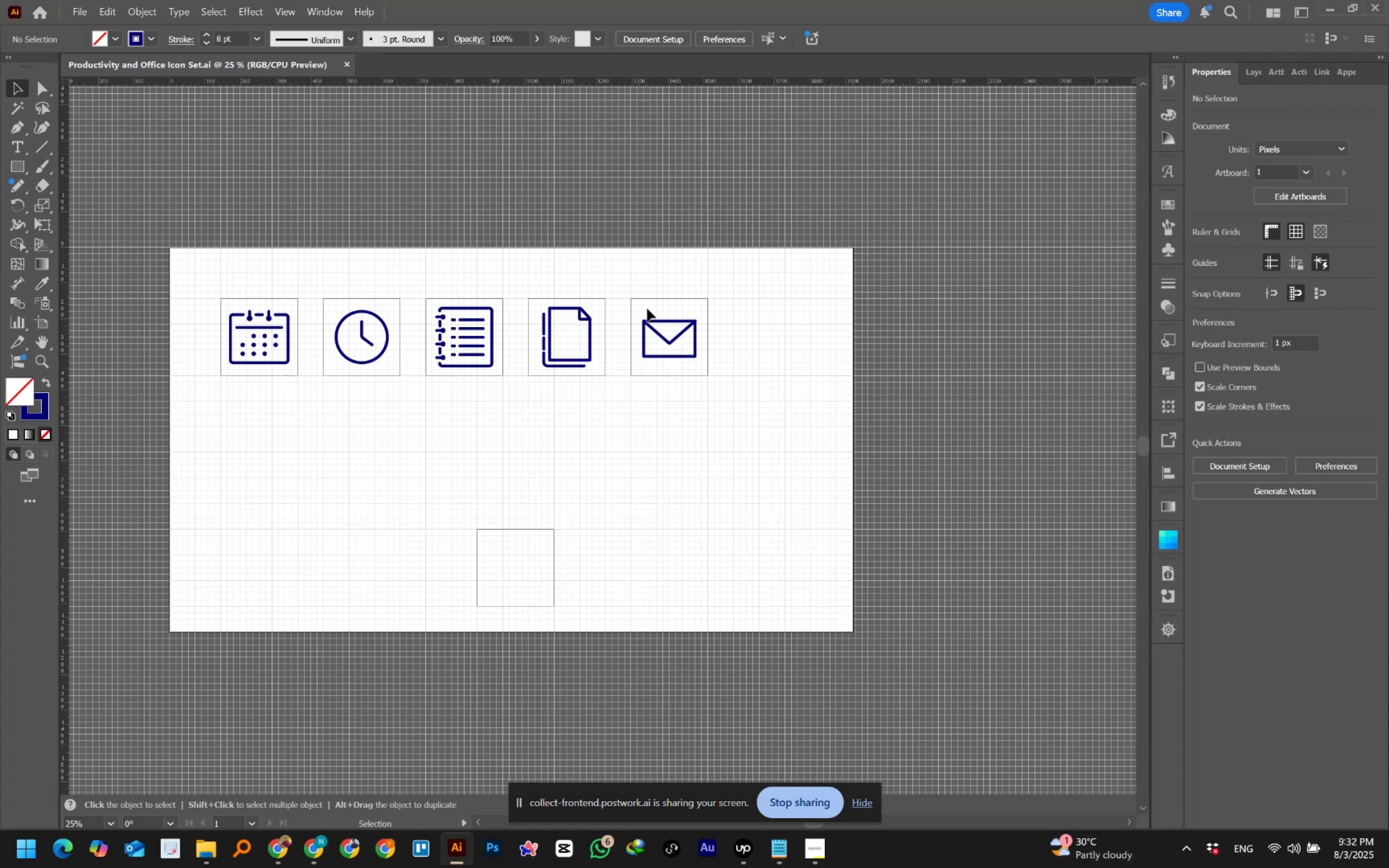 
wait(46.69)
 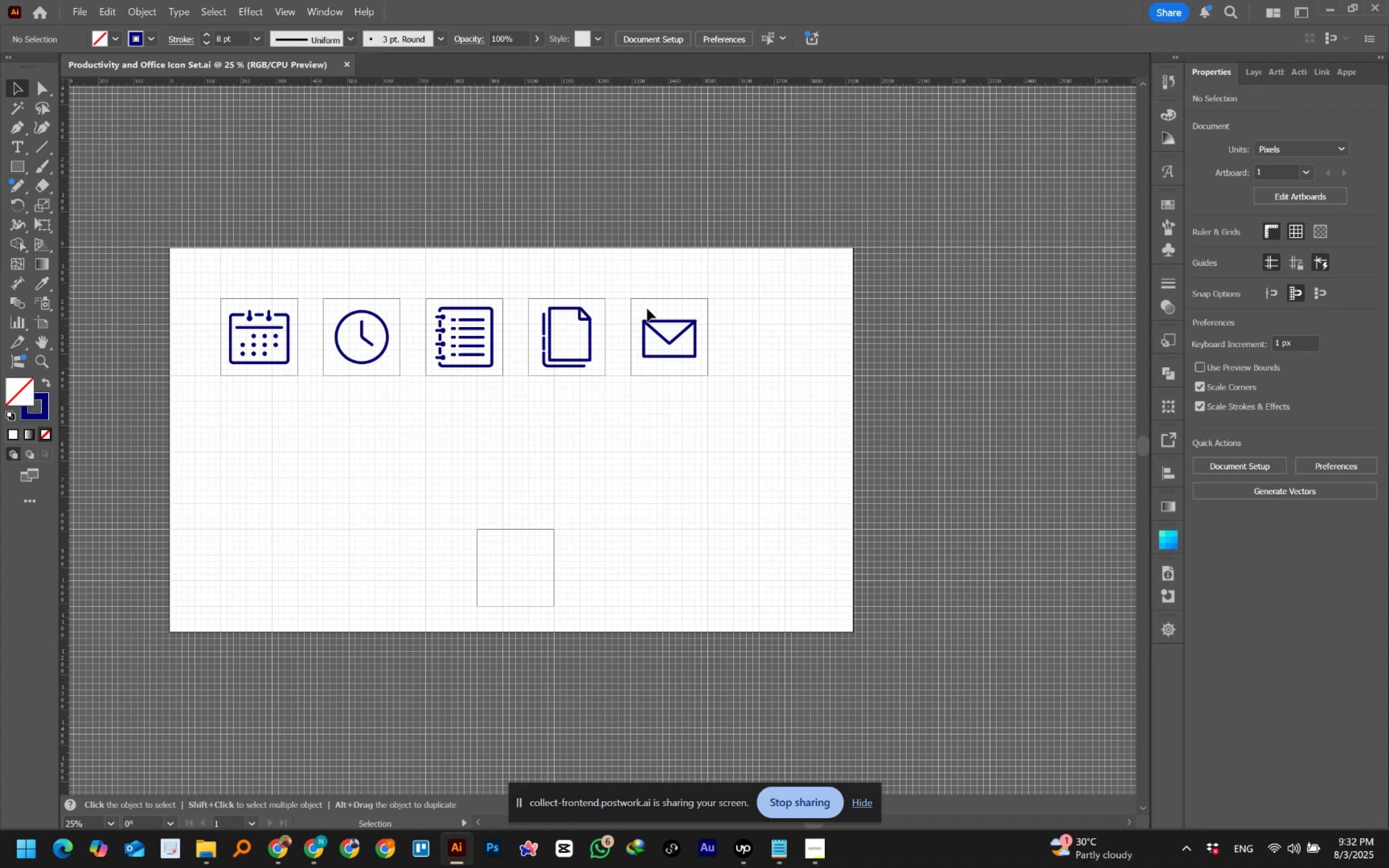 
left_click_drag(start_coordinate=[680, 288], to_coordinate=[698, 306])
 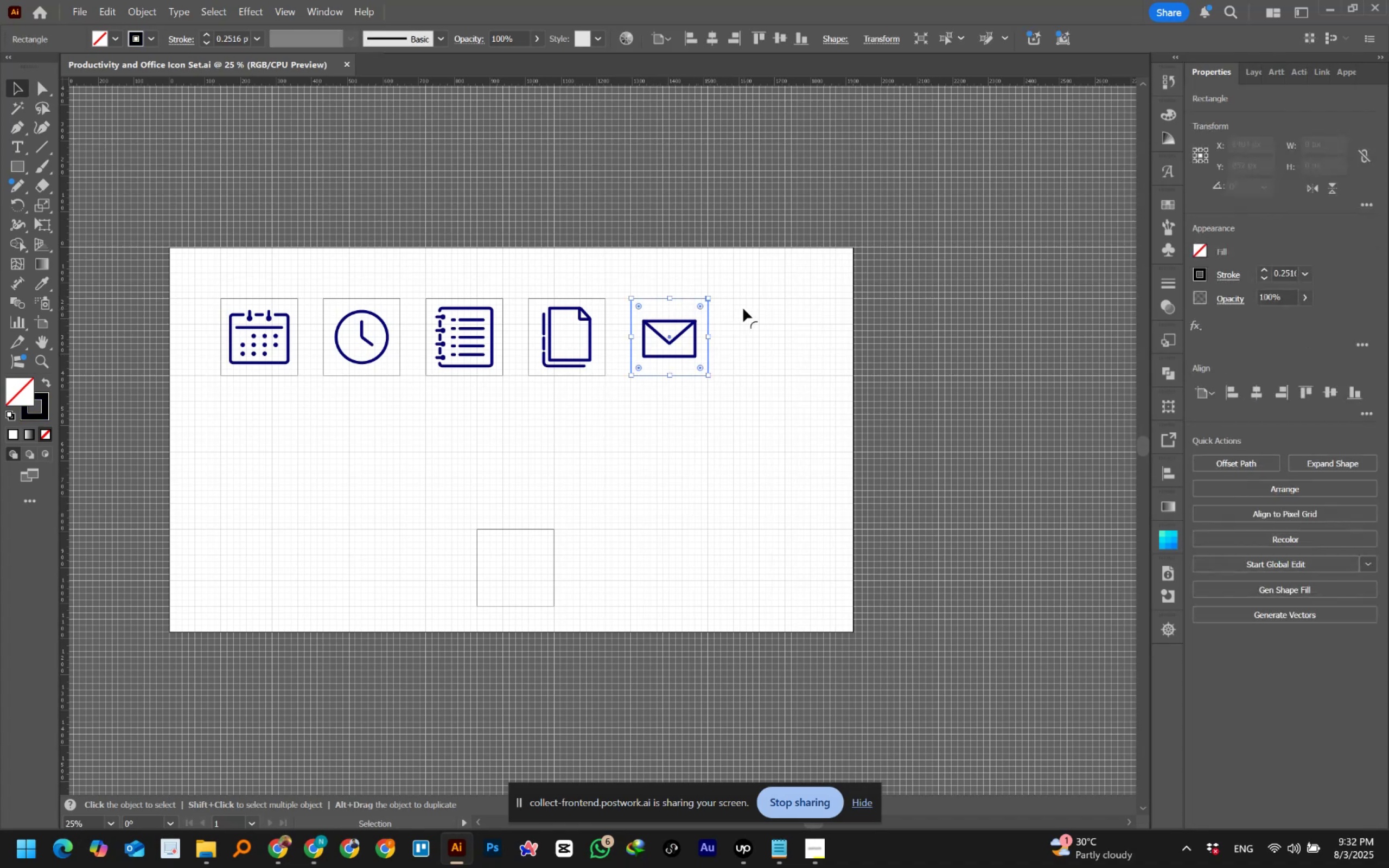 
left_click([743, 309])
 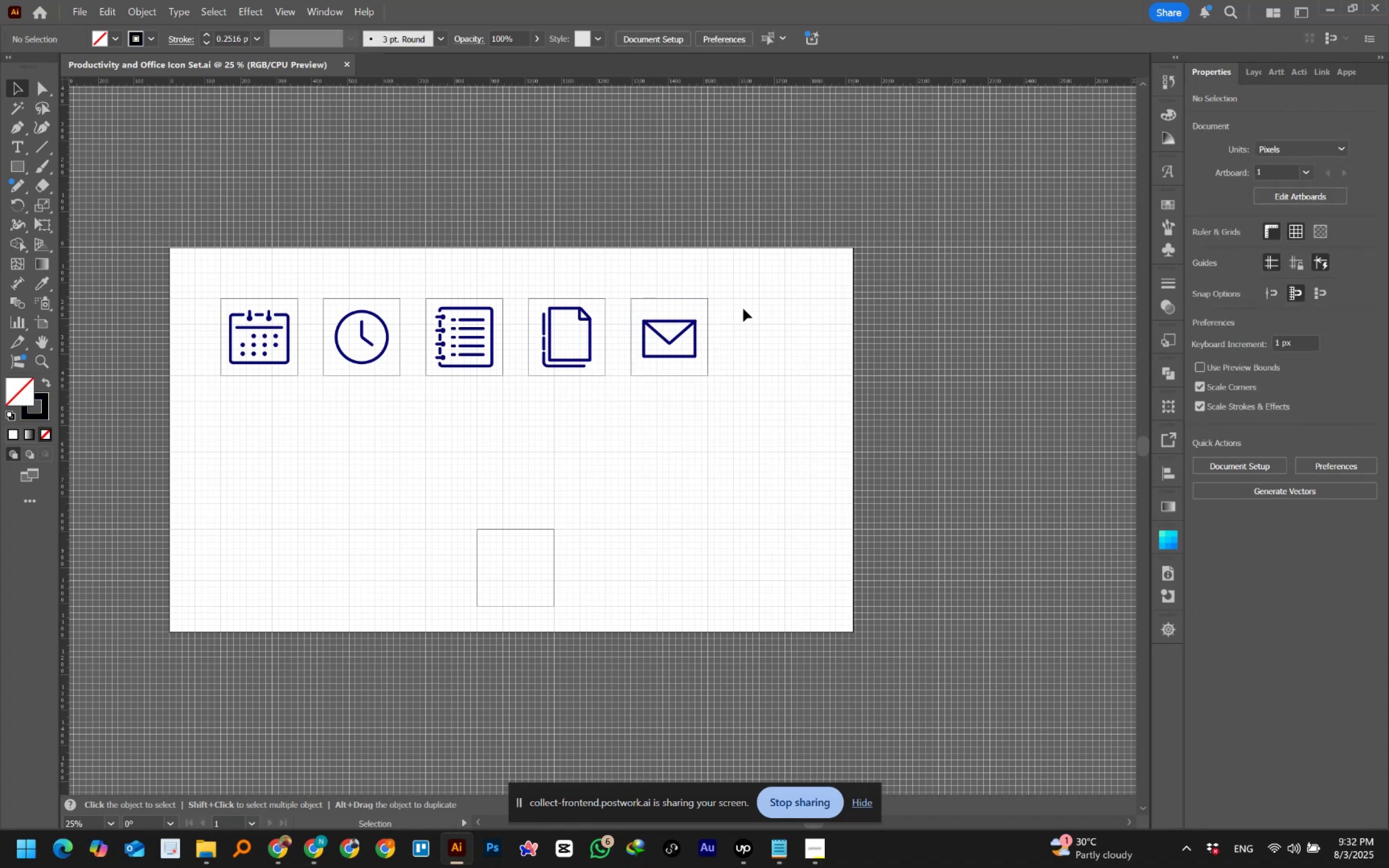 
key(Alt+Tab)
 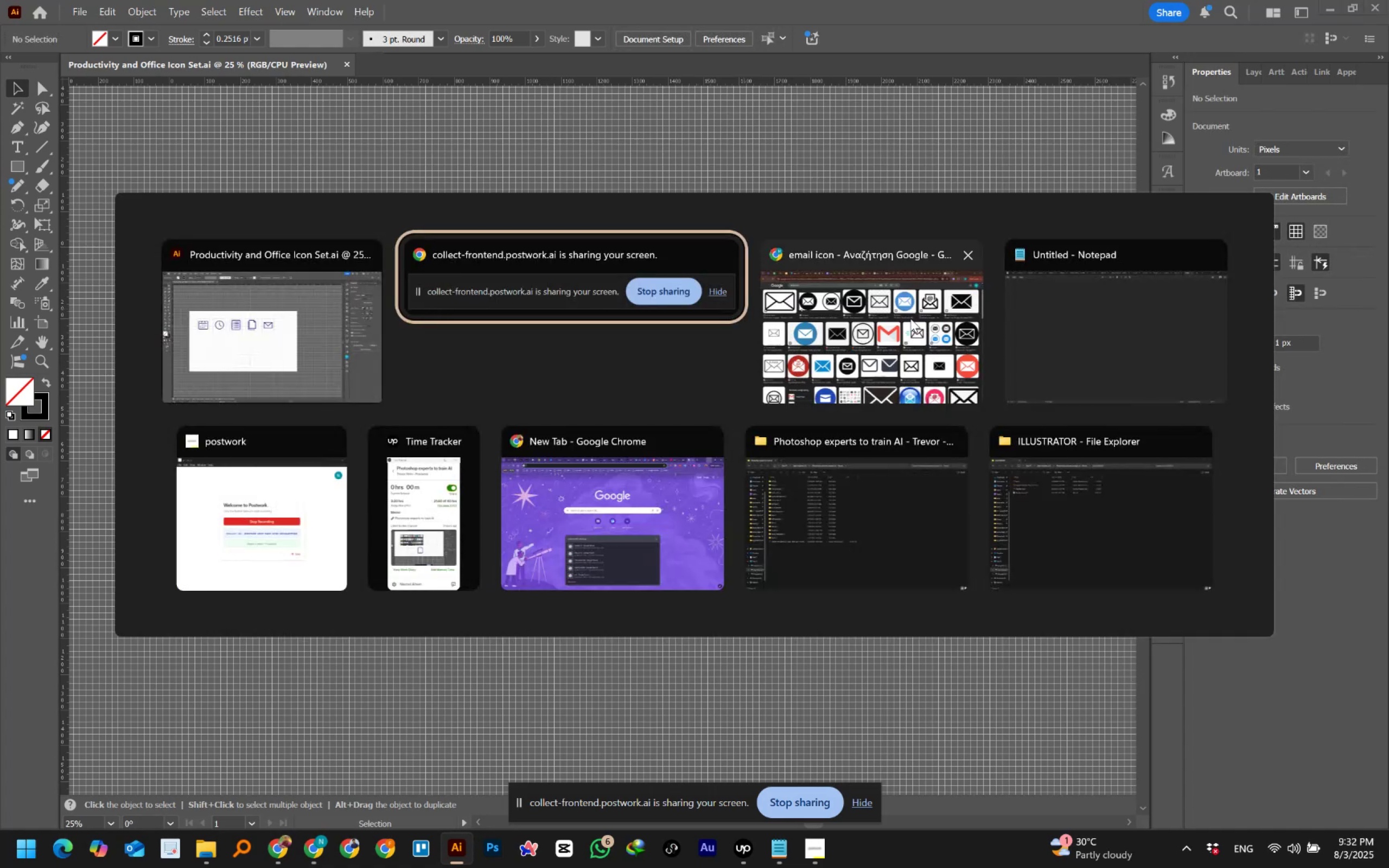 
left_click([912, 318])
 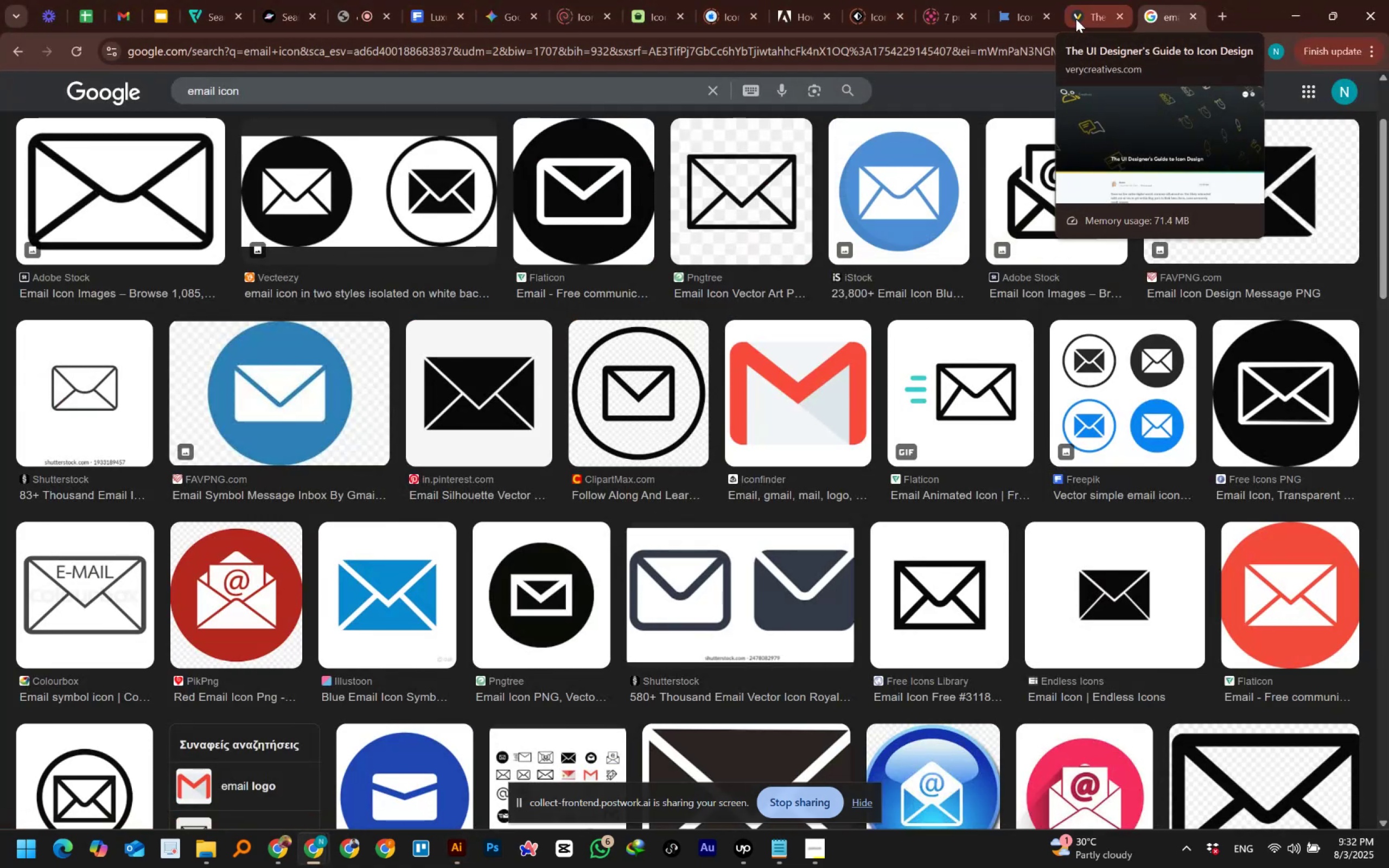 
wait(6.13)
 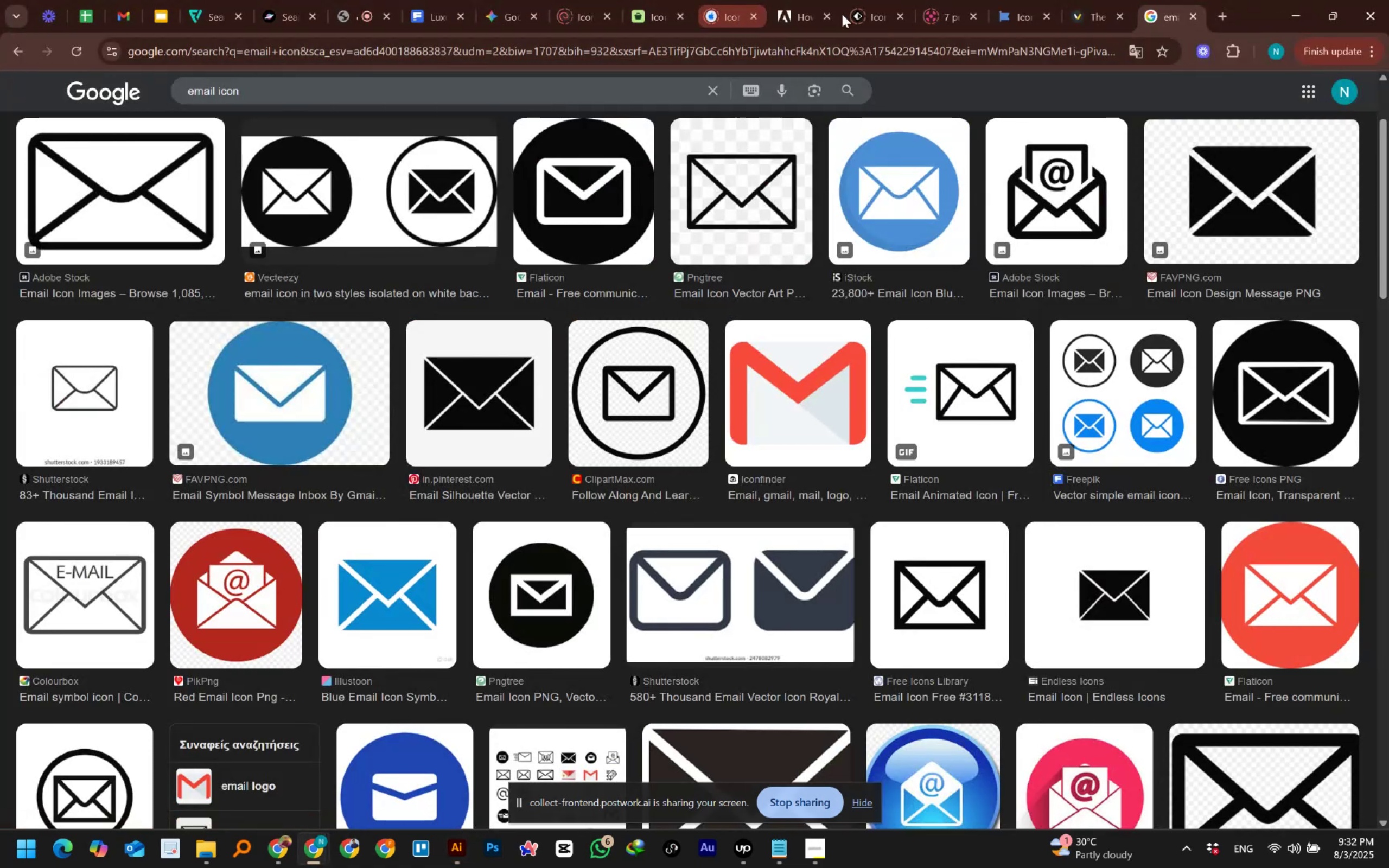 
left_click([1076, 19])
 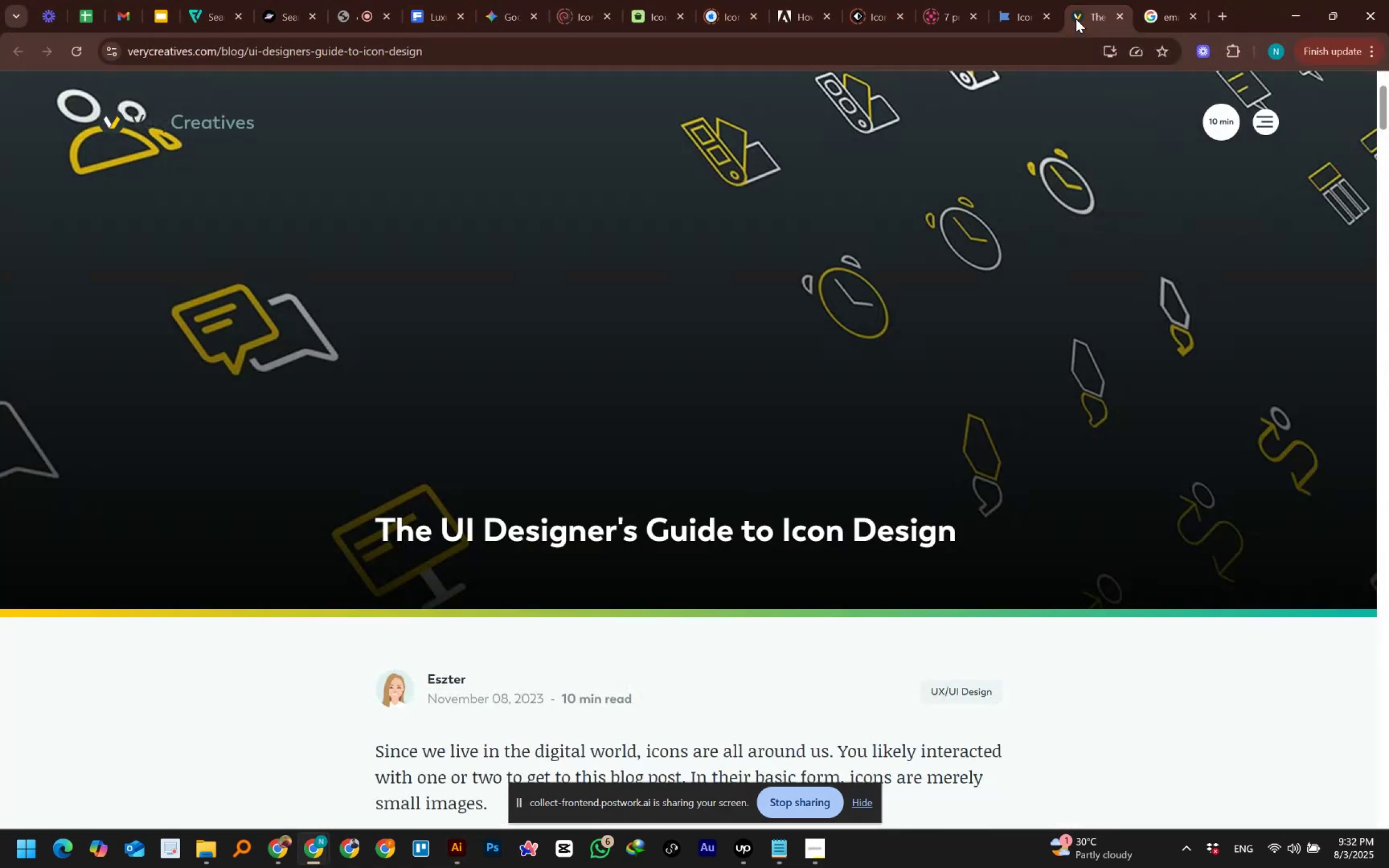 
scroll: coordinate [986, 252], scroll_direction: up, amount: 3.0
 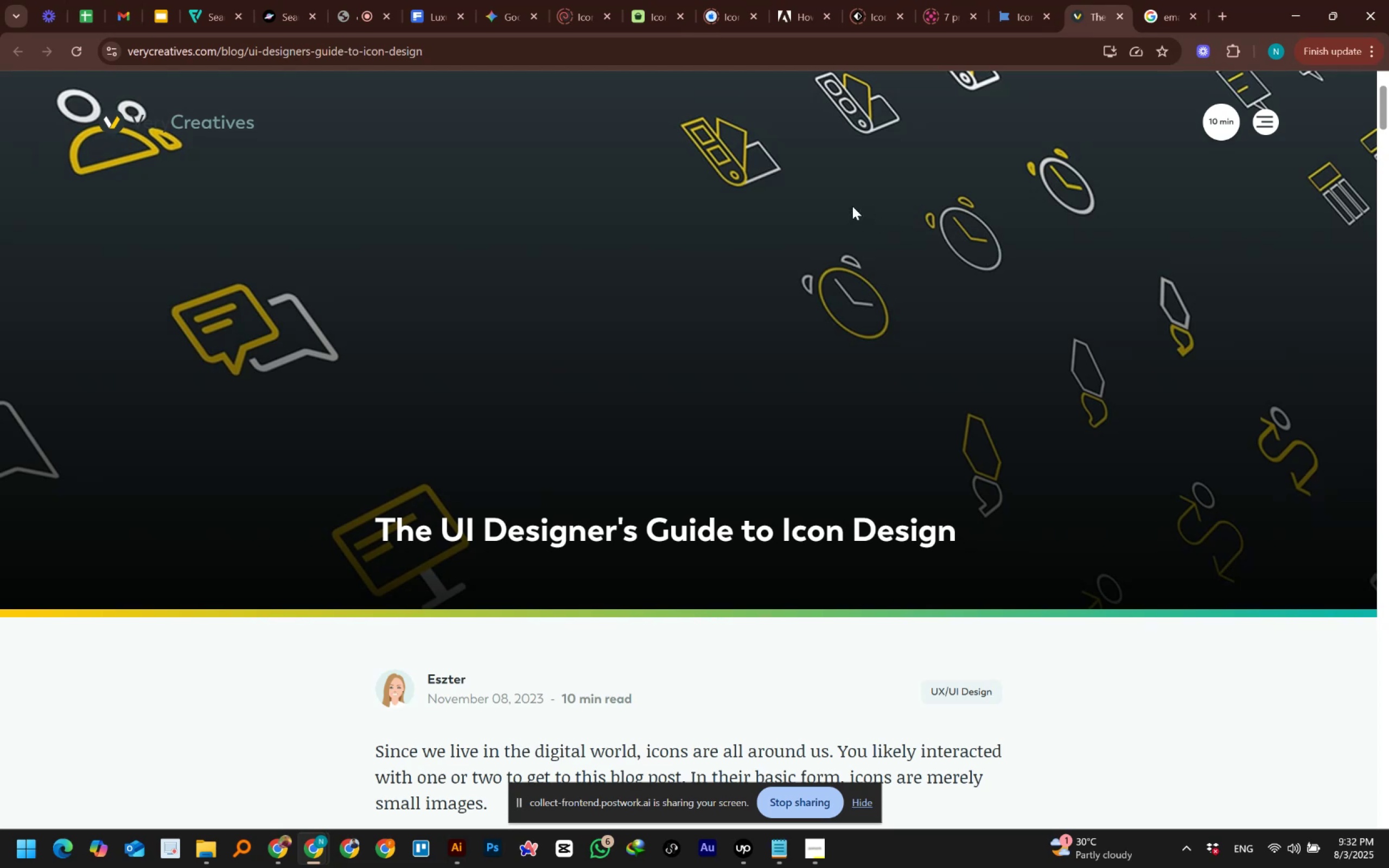 
wait(8.51)
 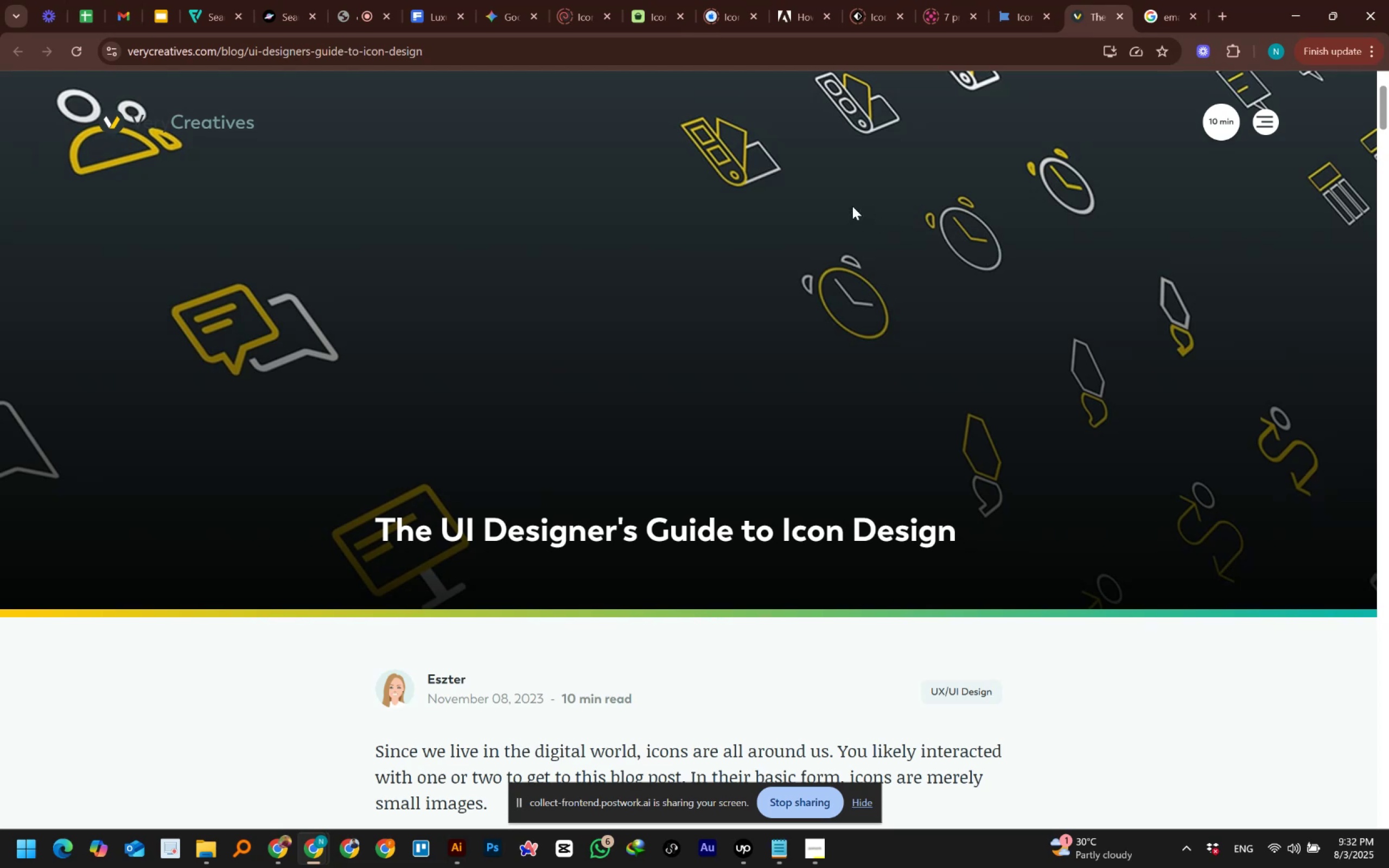 
left_click([1028, 10])
 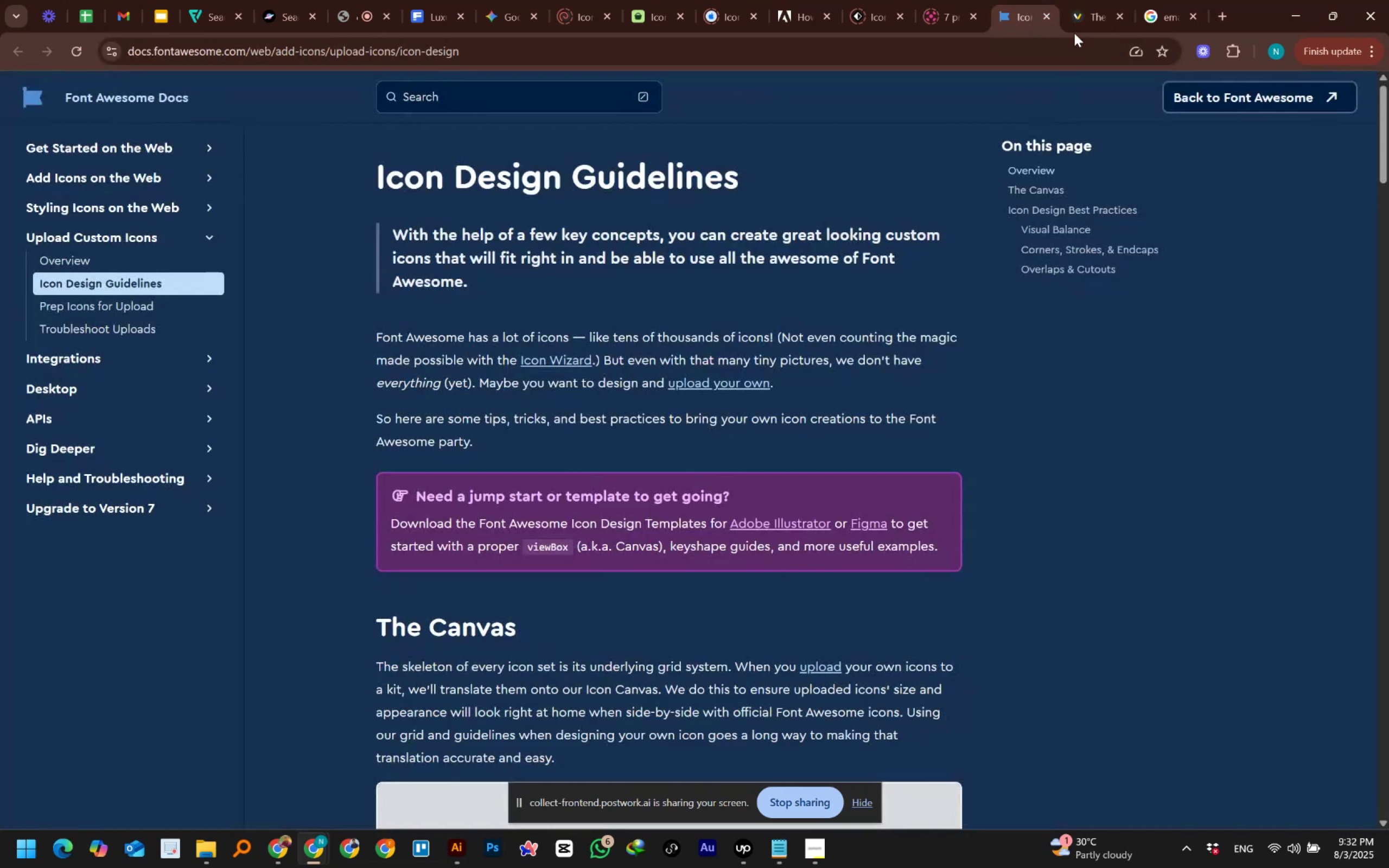 
left_click([1088, 20])
 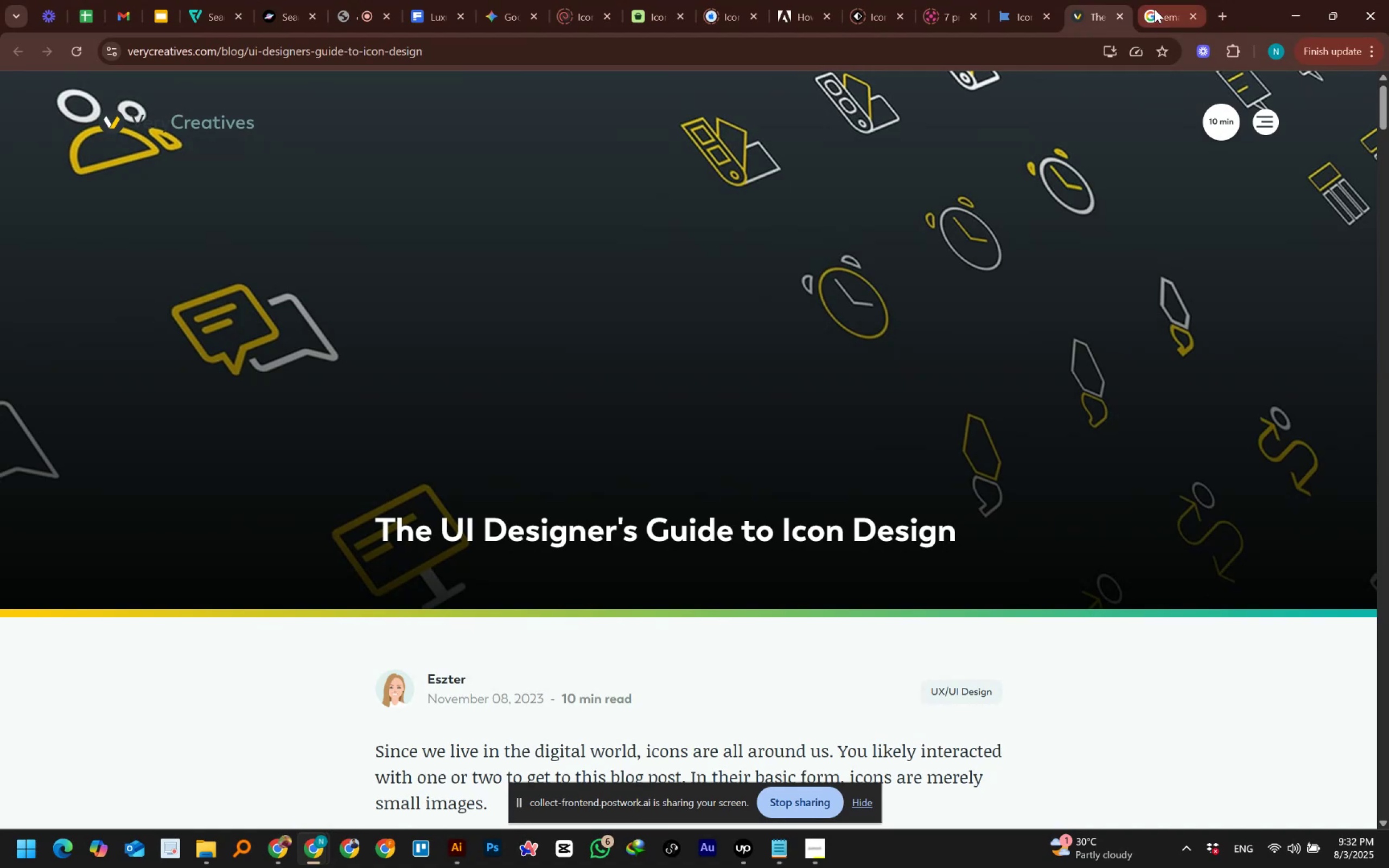 
left_click([1156, 9])
 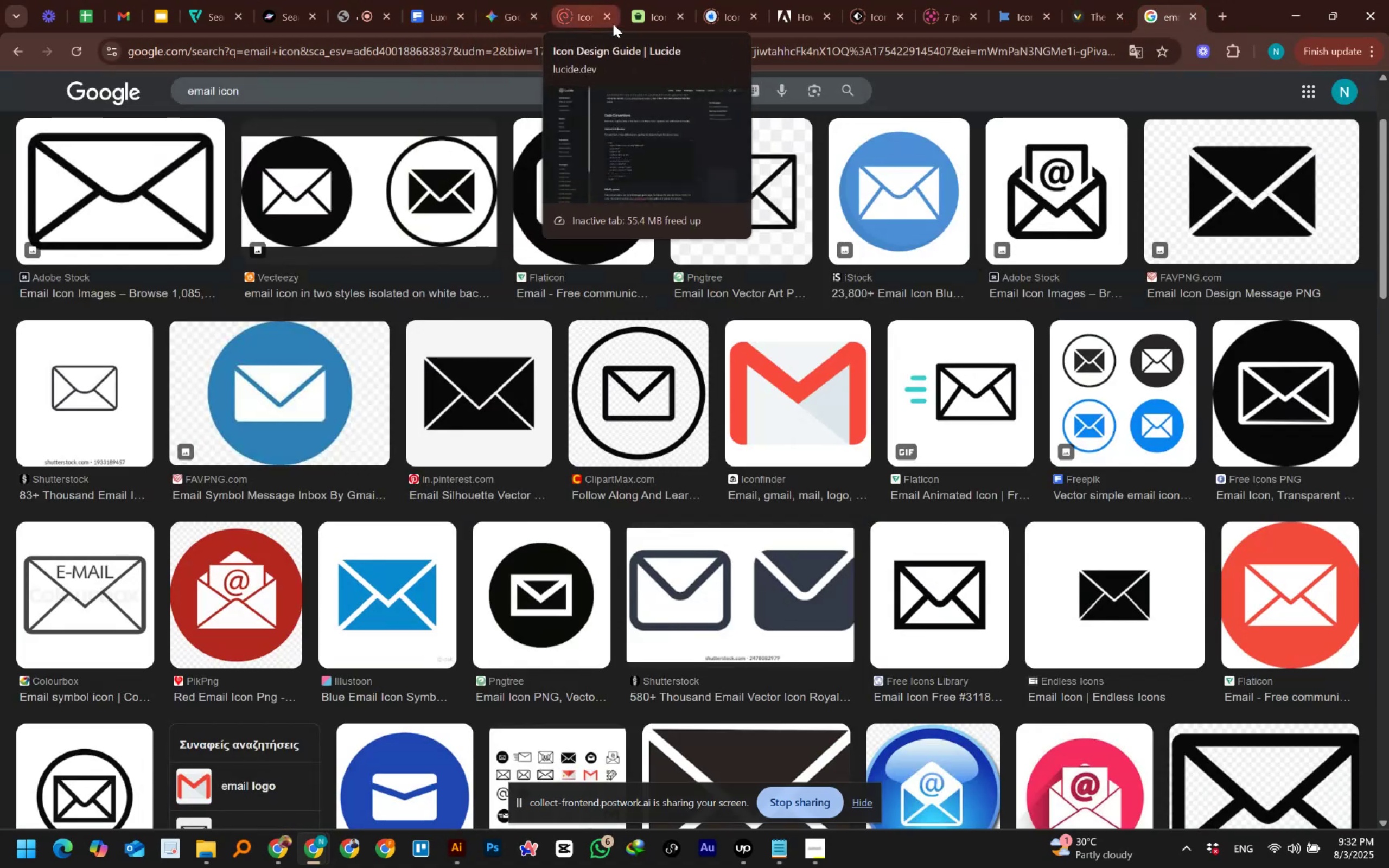 
left_click([507, 15])
 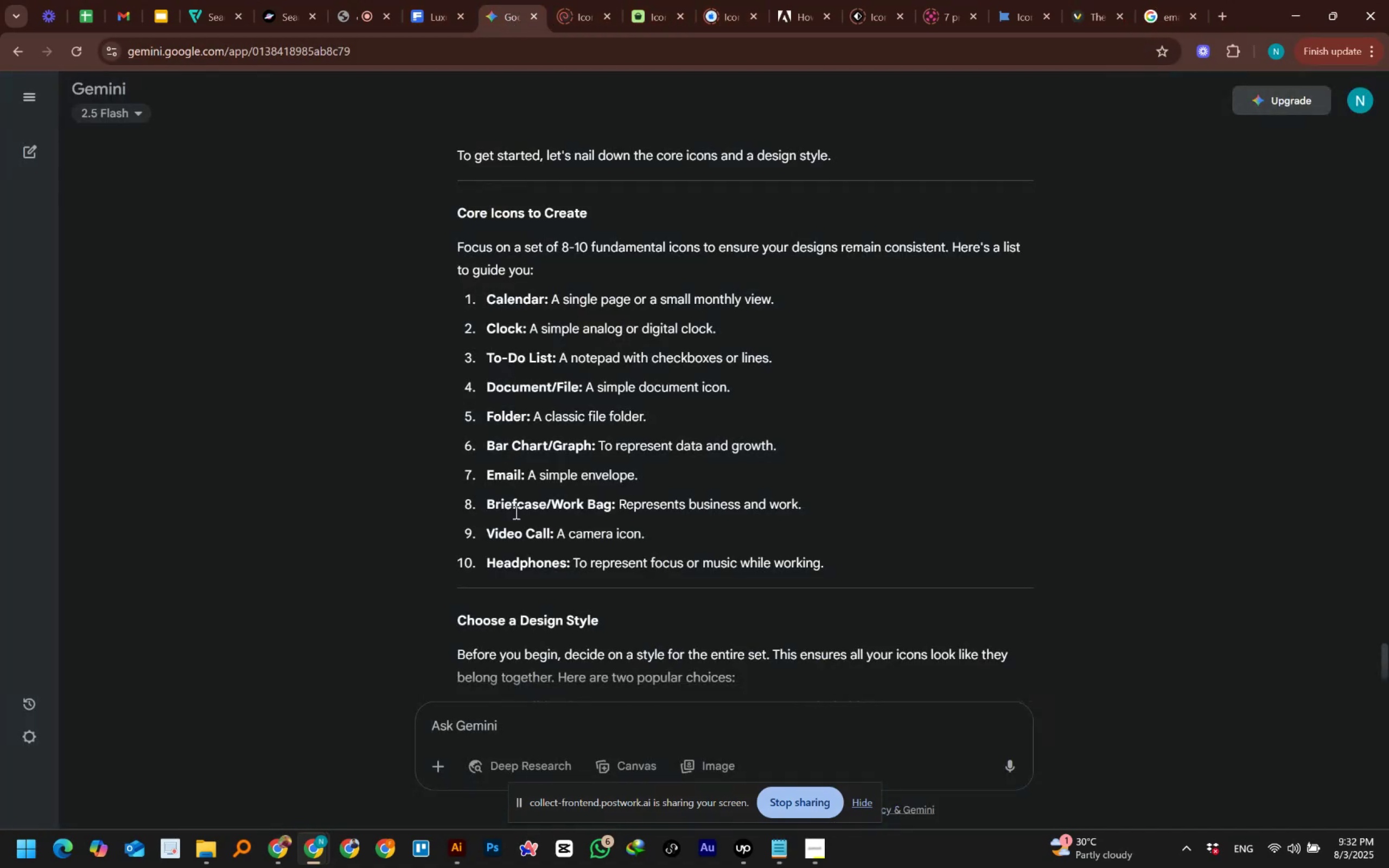 
wait(8.26)
 